 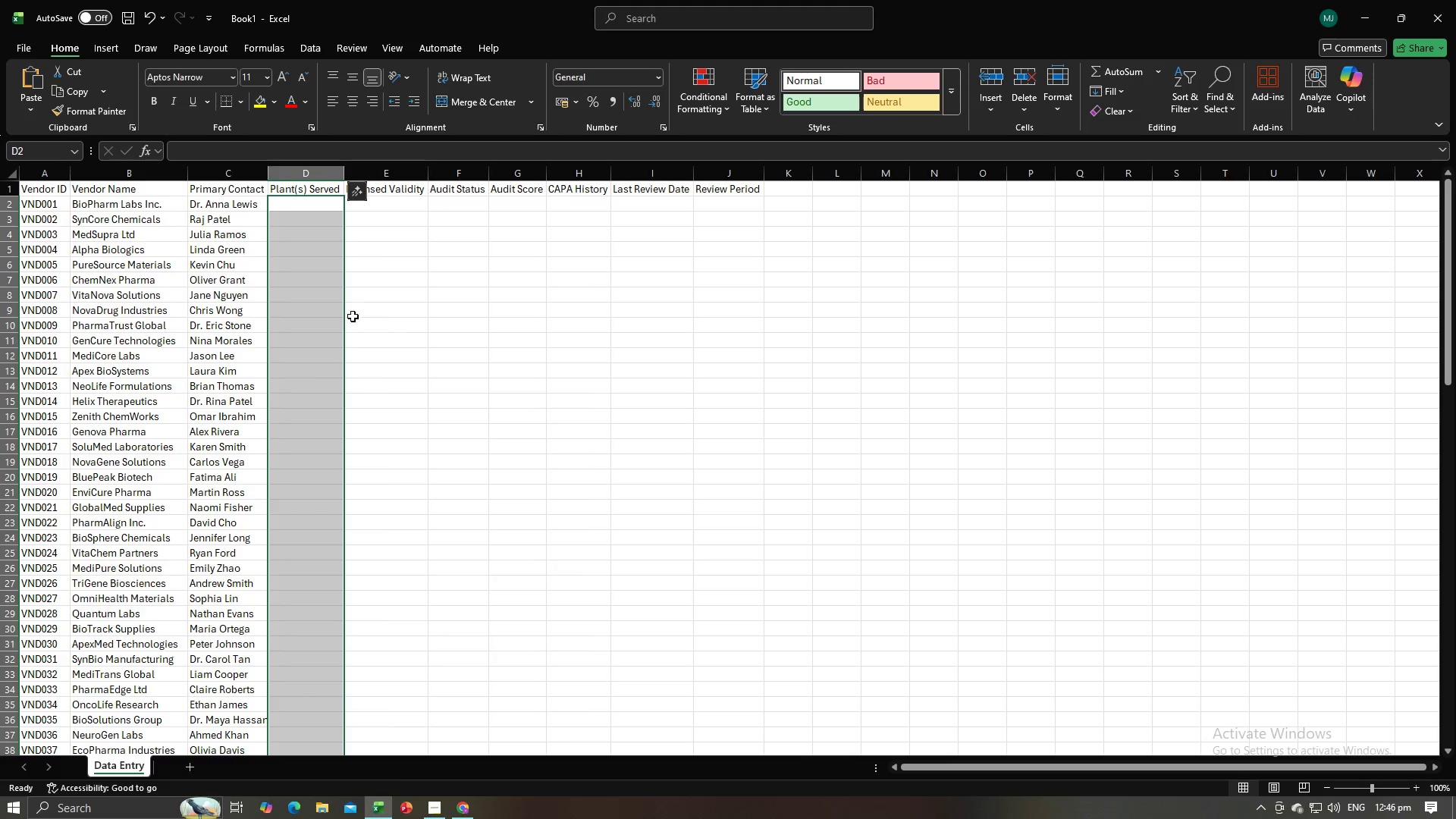 
left_click([316, 206])
 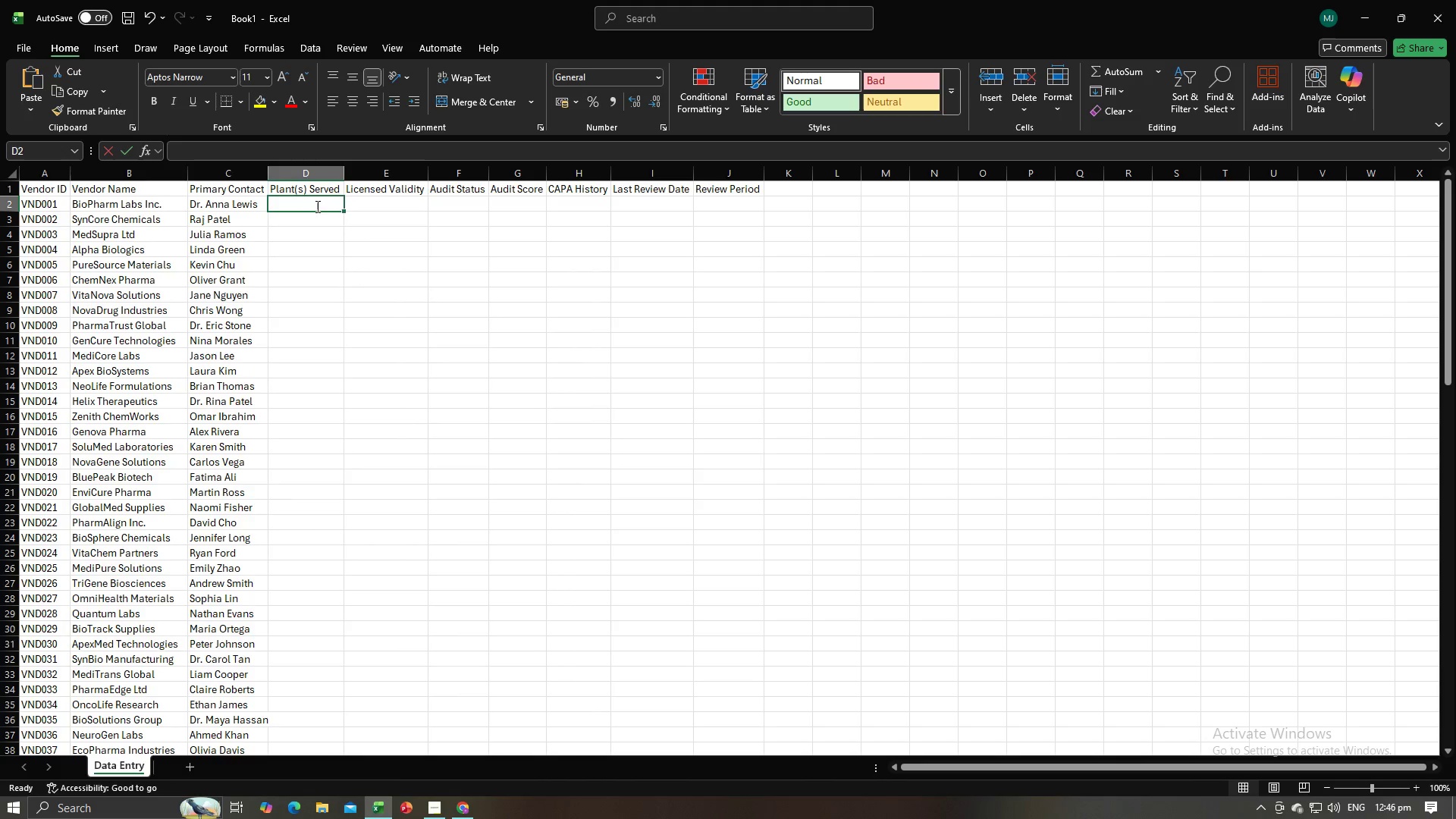 
left_click_drag(start_coordinate=[316, 206], to_coordinate=[322, 565])
 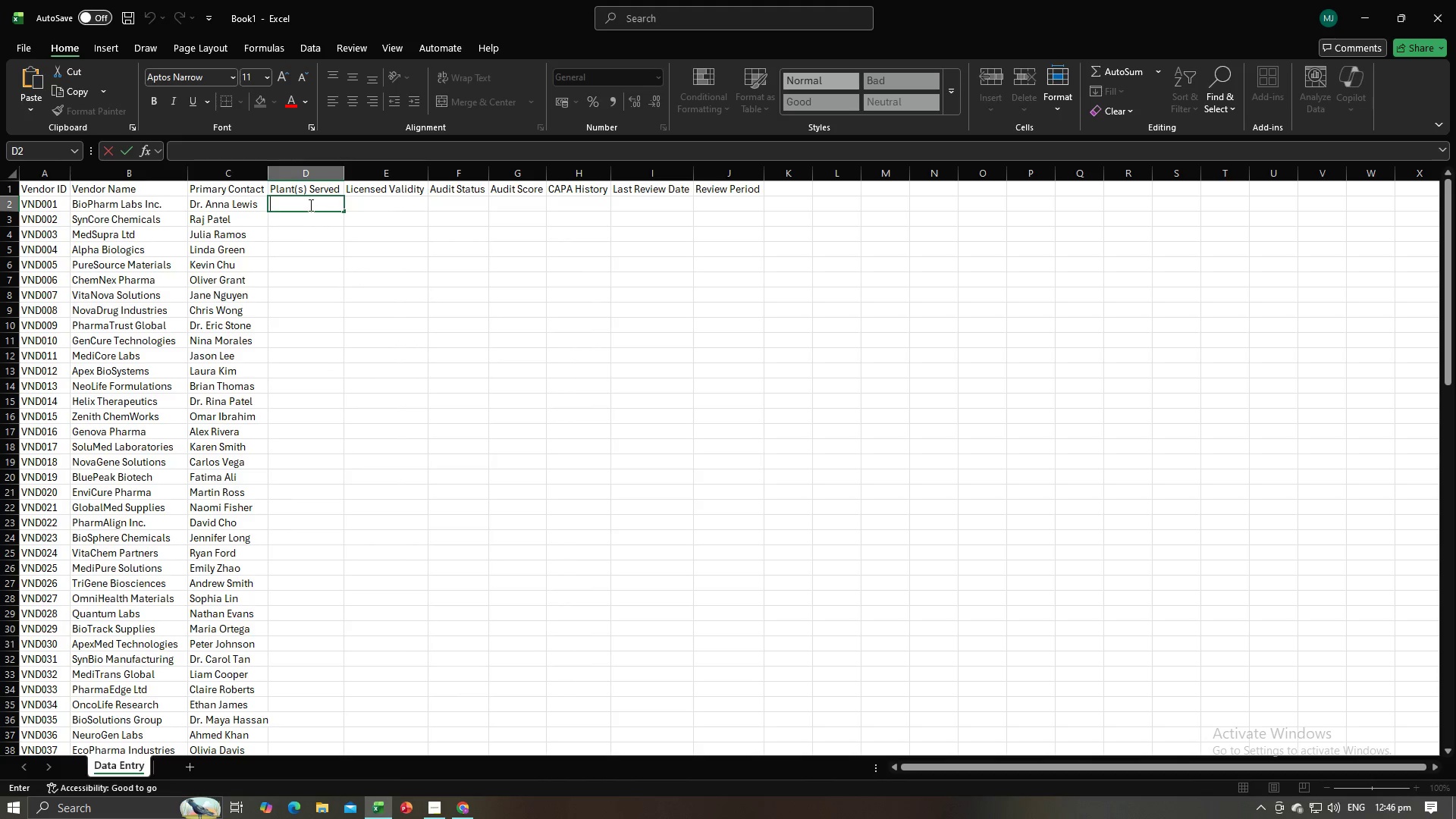 
left_click_drag(start_coordinate=[309, 205], to_coordinate=[310, 226])
 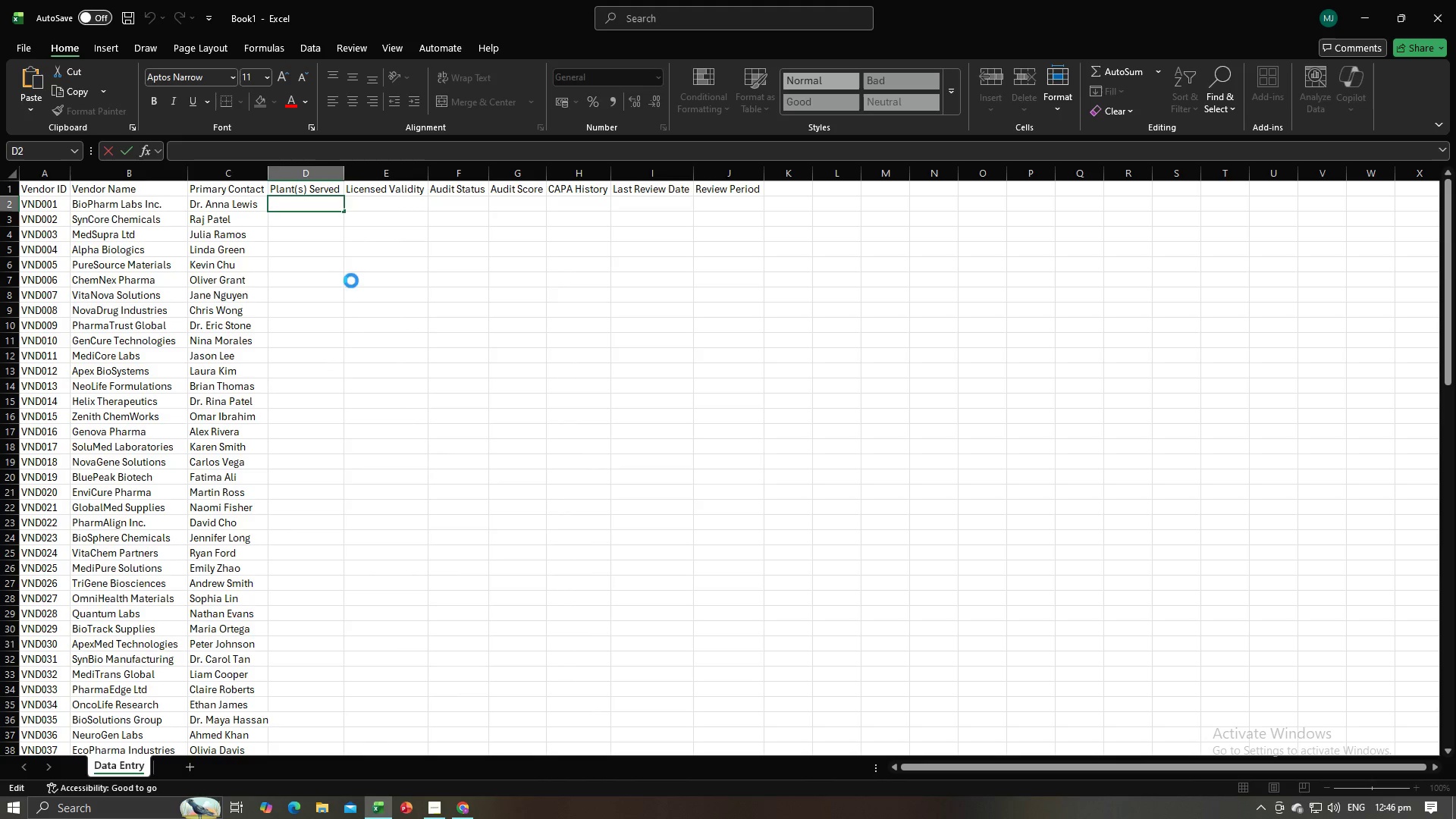 
double_click([351, 281])
 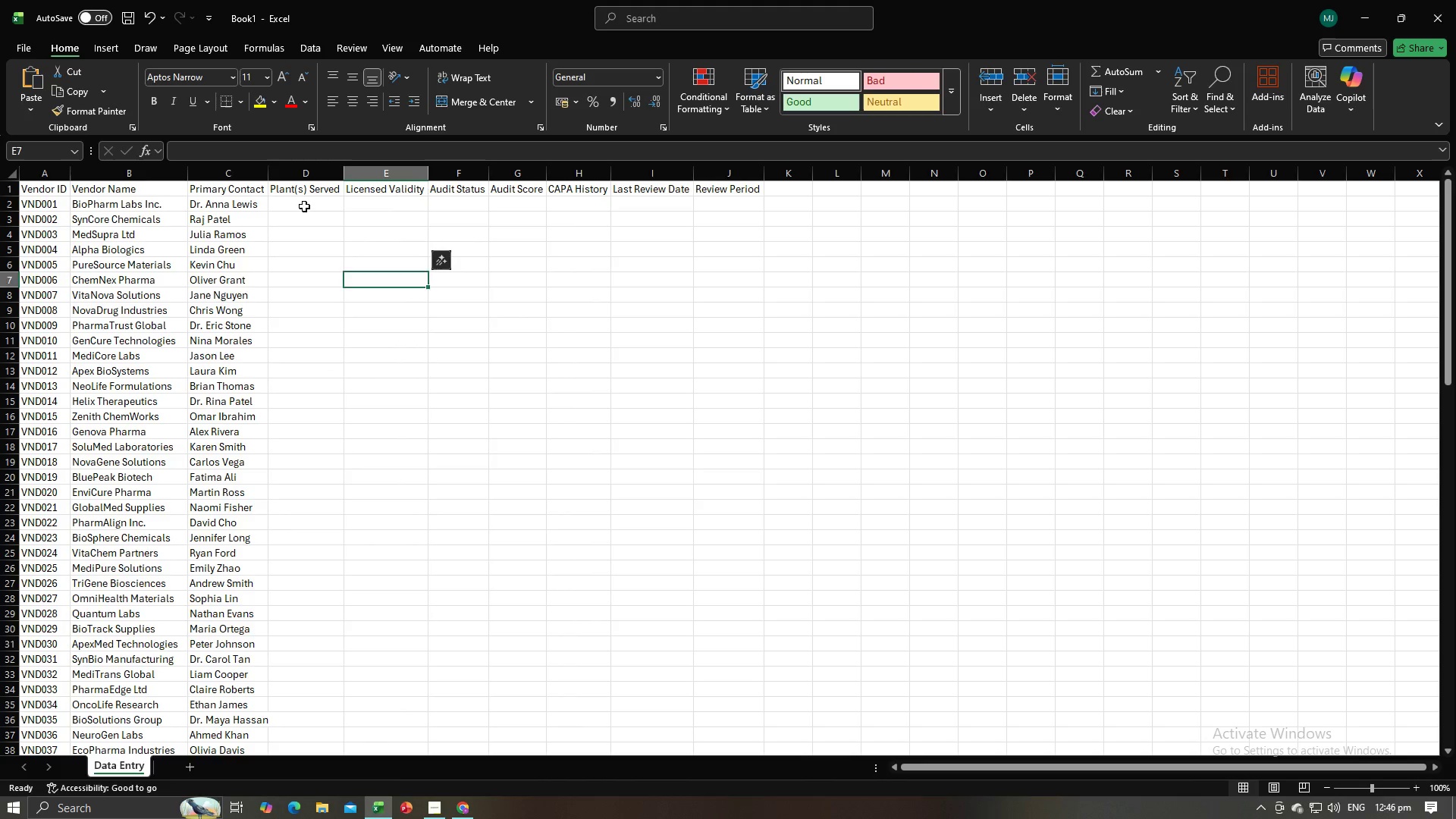 
left_click_drag(start_coordinate=[304, 206], to_coordinate=[328, 715])
 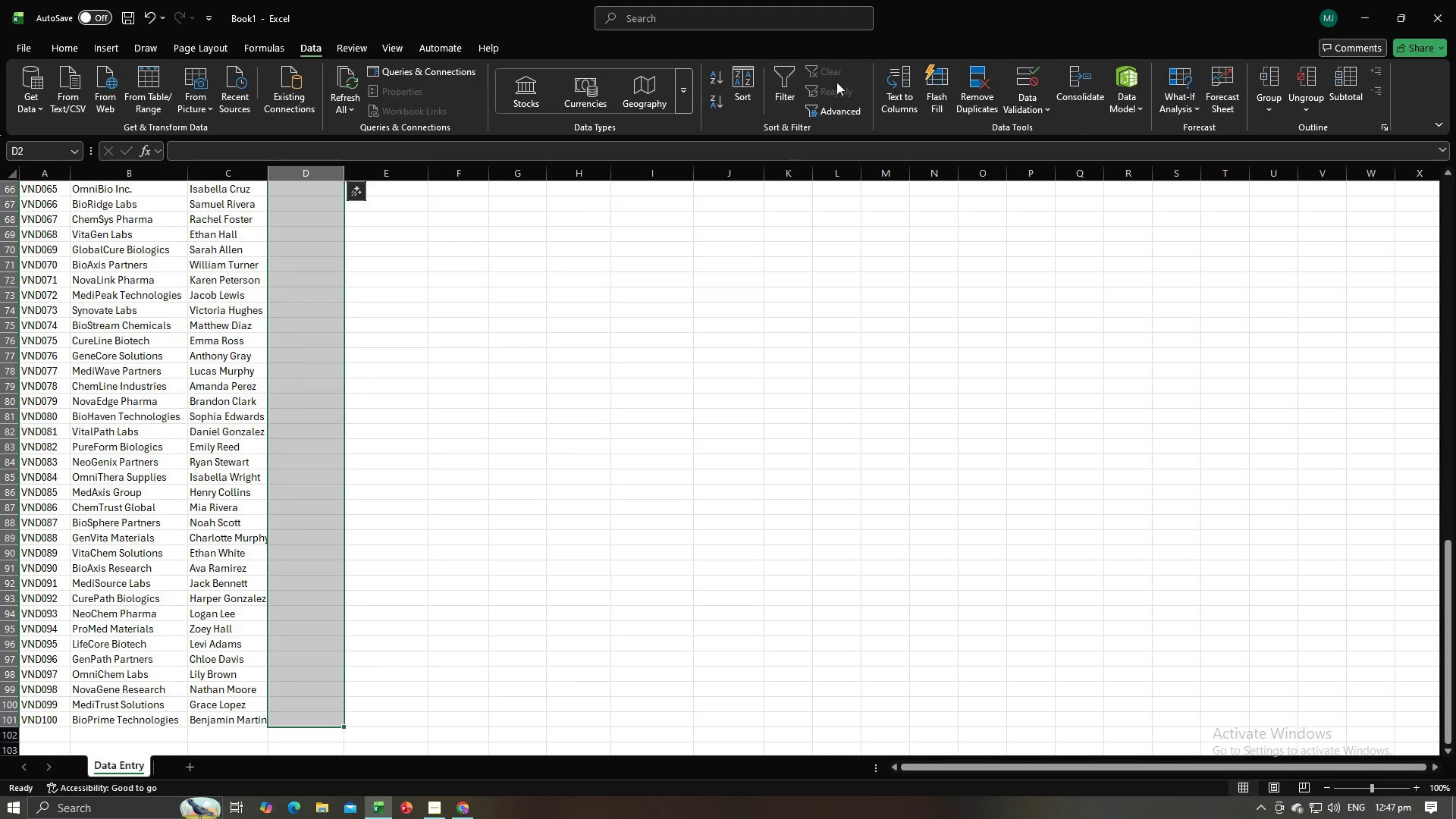 
left_click([1037, 80])
 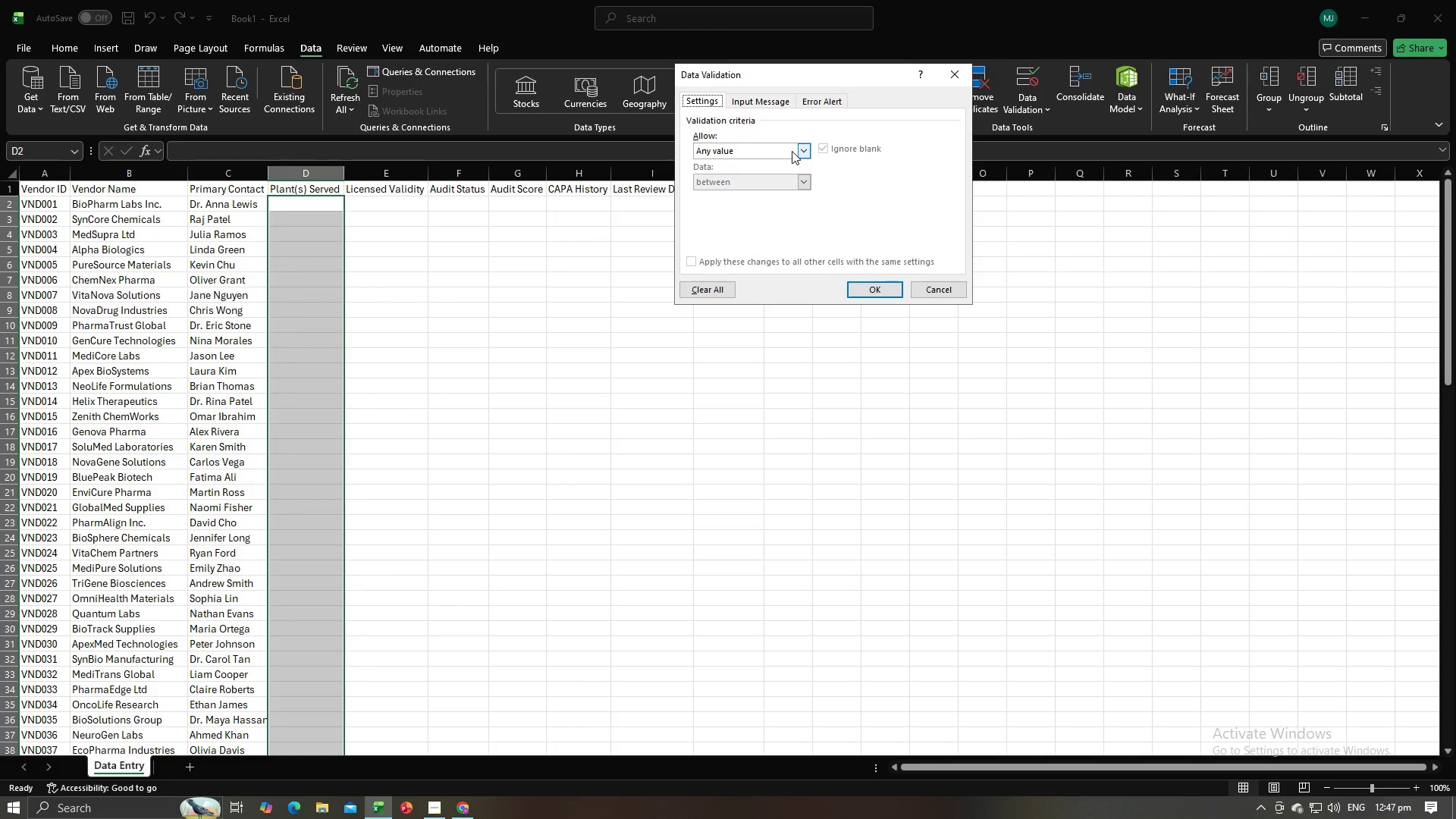 
left_click([803, 151])
 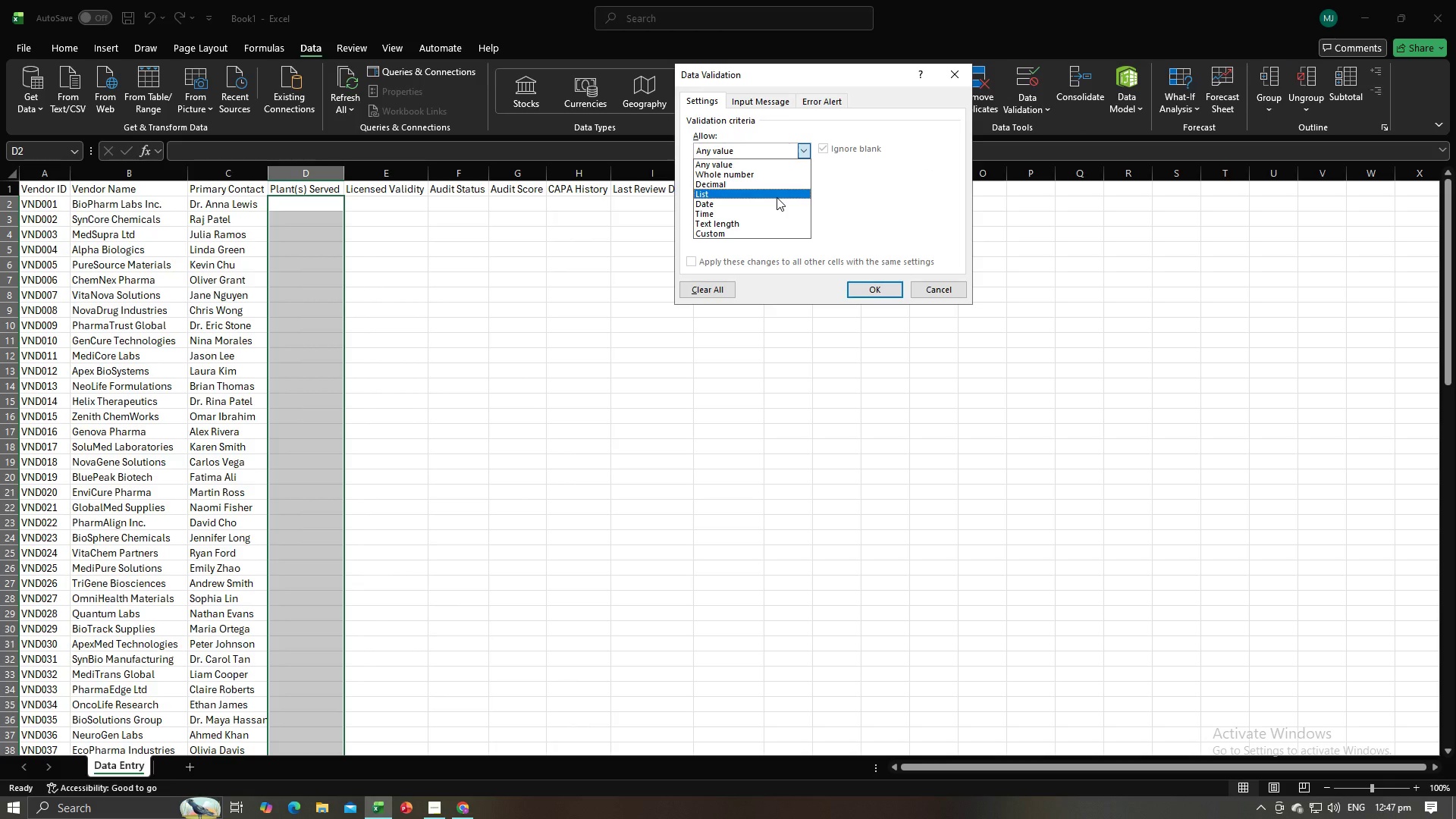 
left_click([777, 197])
 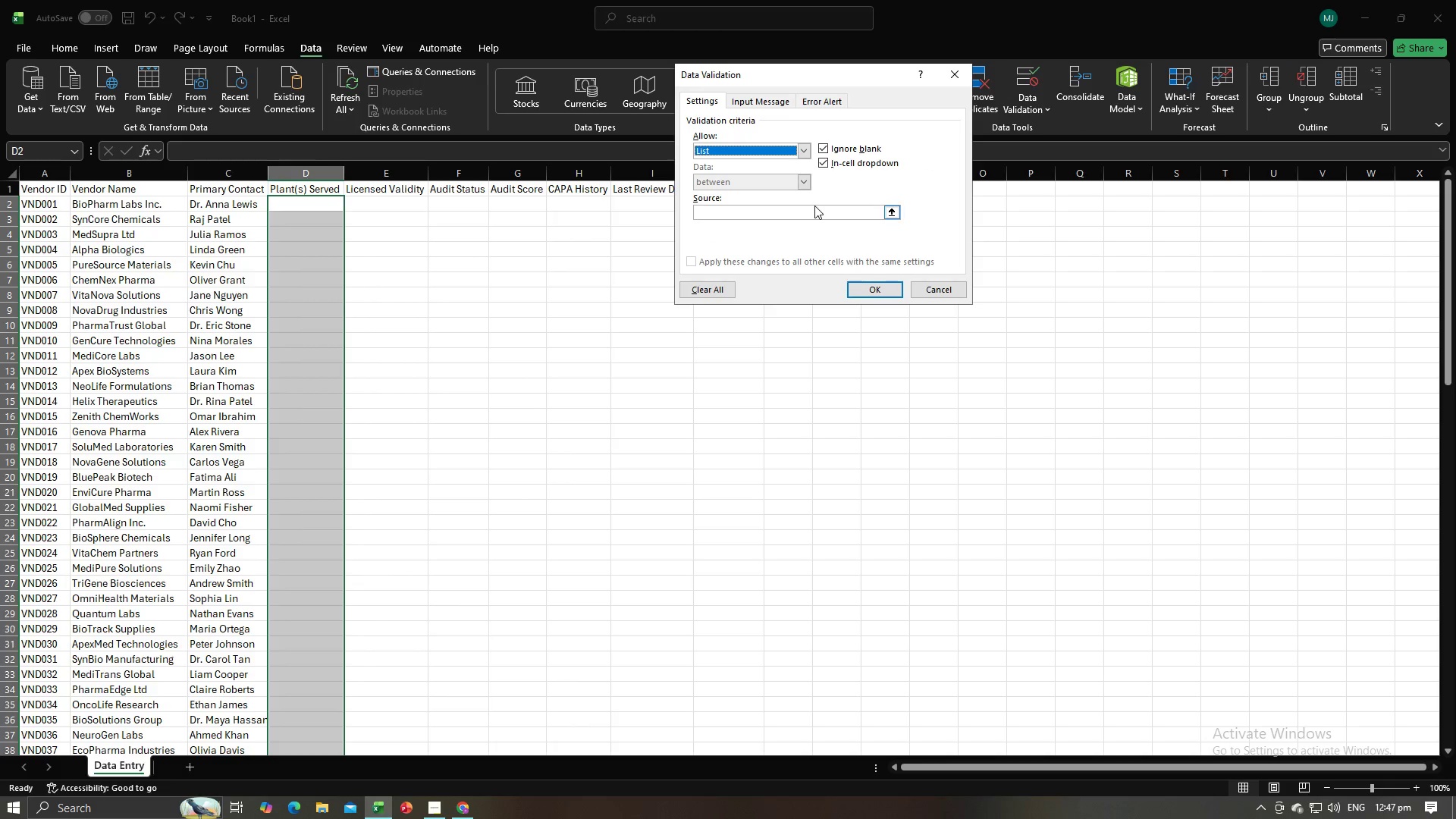 
left_click([814, 206])
 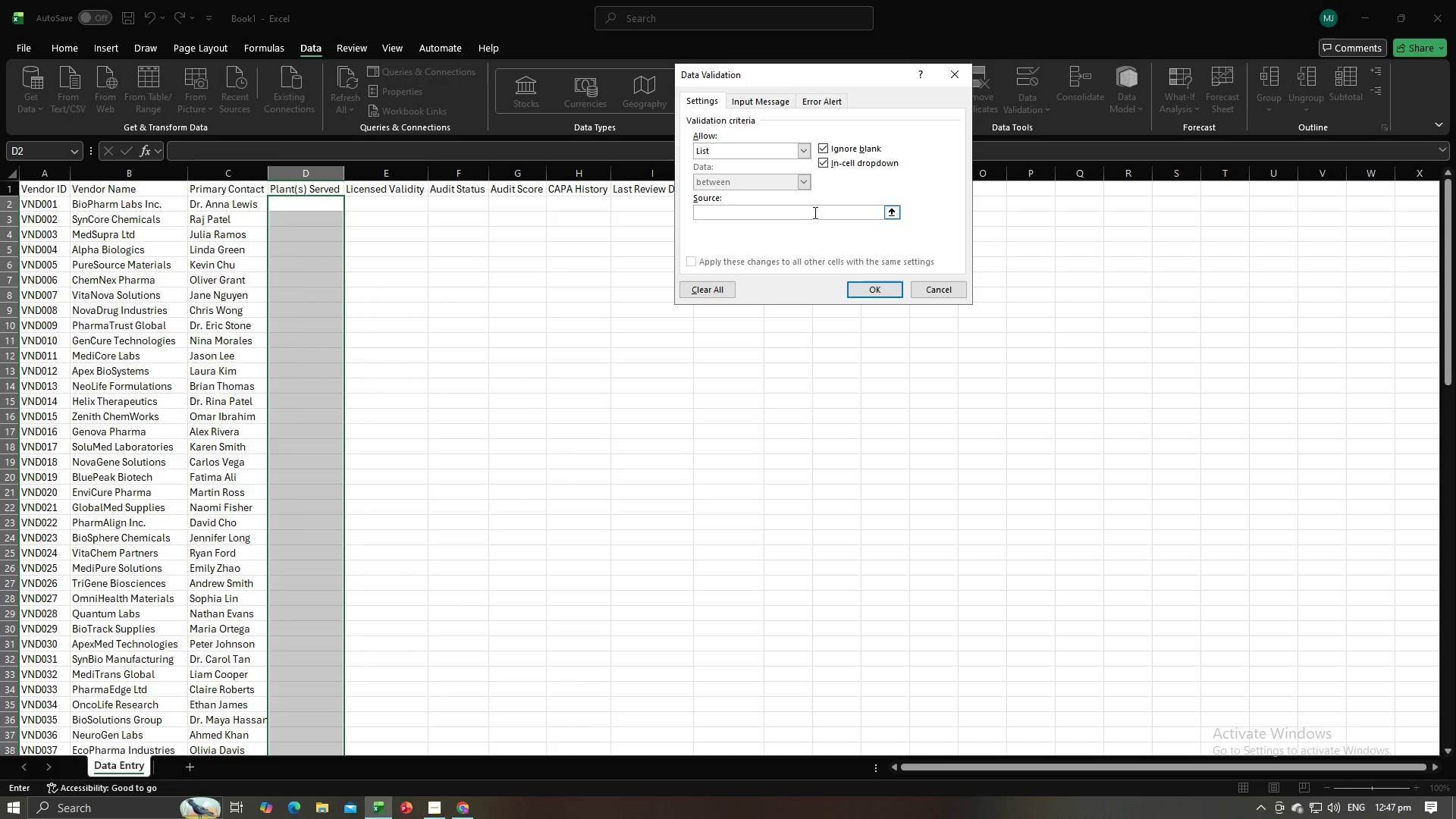 
key(Alt+AltLeft)
 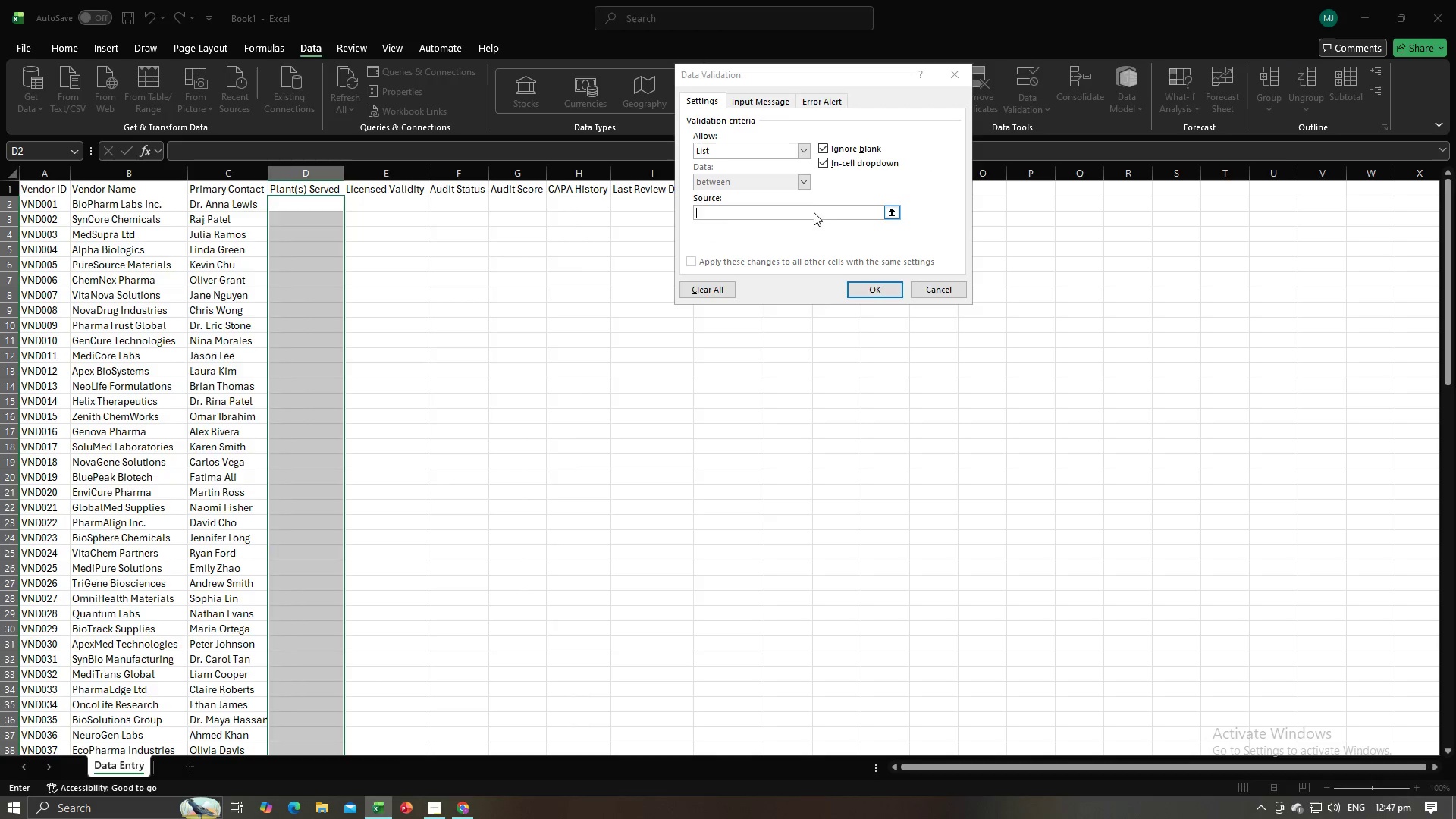 
key(Tab)
key(Tab)
key(Tab)
key(Tab)
key(Tab)
key(Tab)
type(Pln)
key(Backspace)
type(ant A, Plant B, Plant C, Muli)
key(Backspace)
type(tiple)
 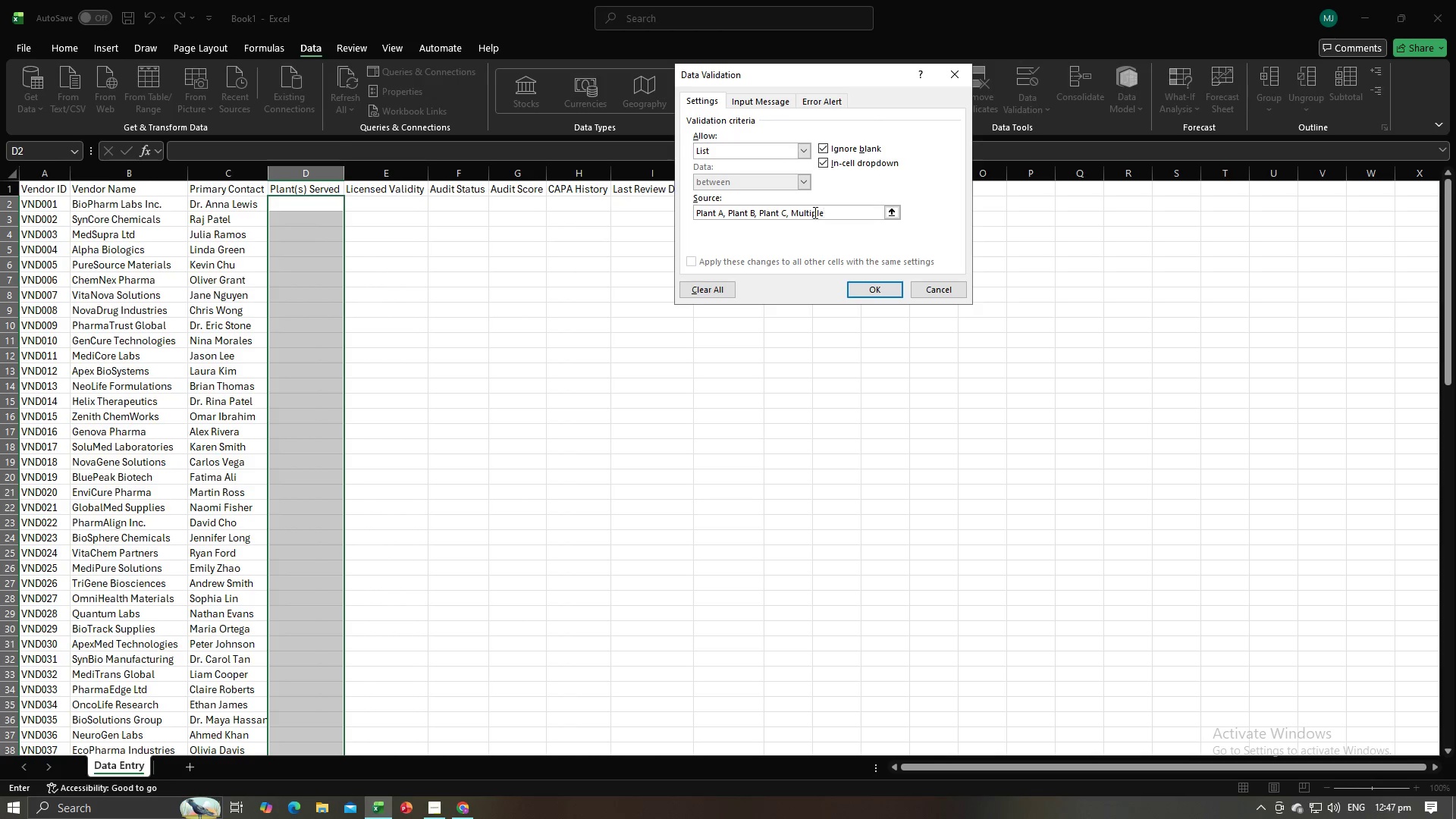 
hold_key(key=AltLeft, duration=1.11)
 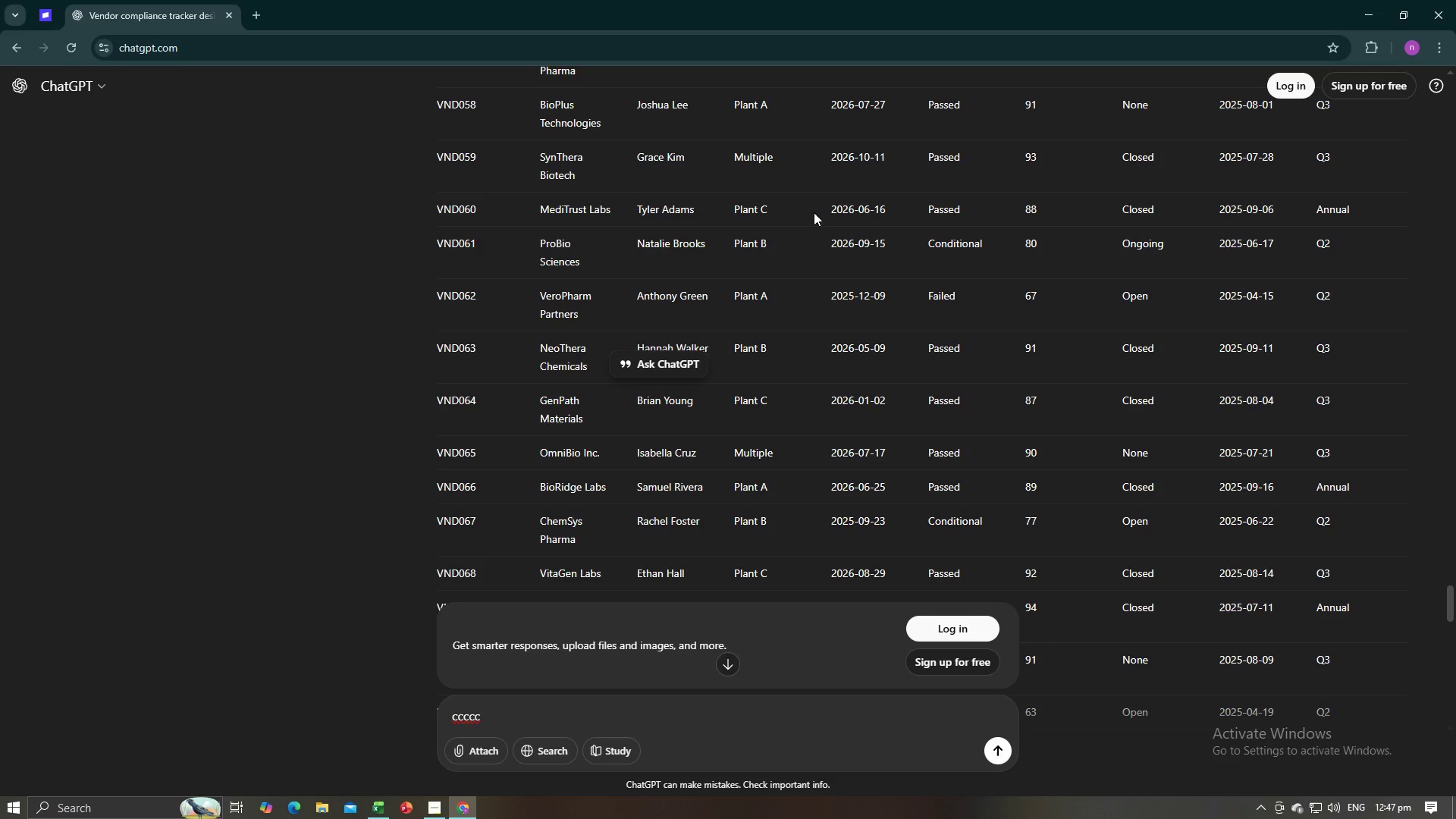 
hold_key(key=AltLeft, duration=0.86)
 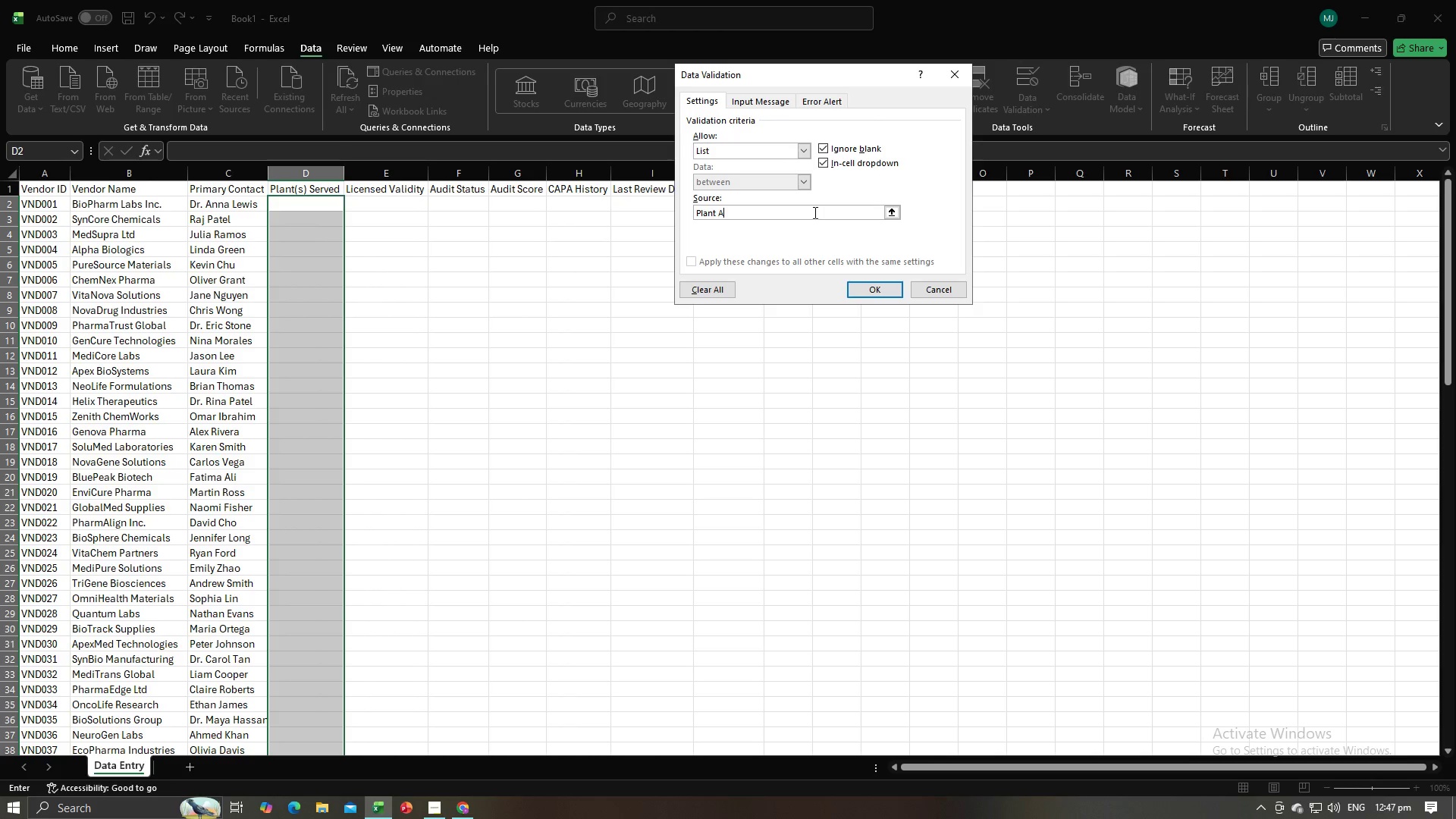 
left_click([877, 286])
 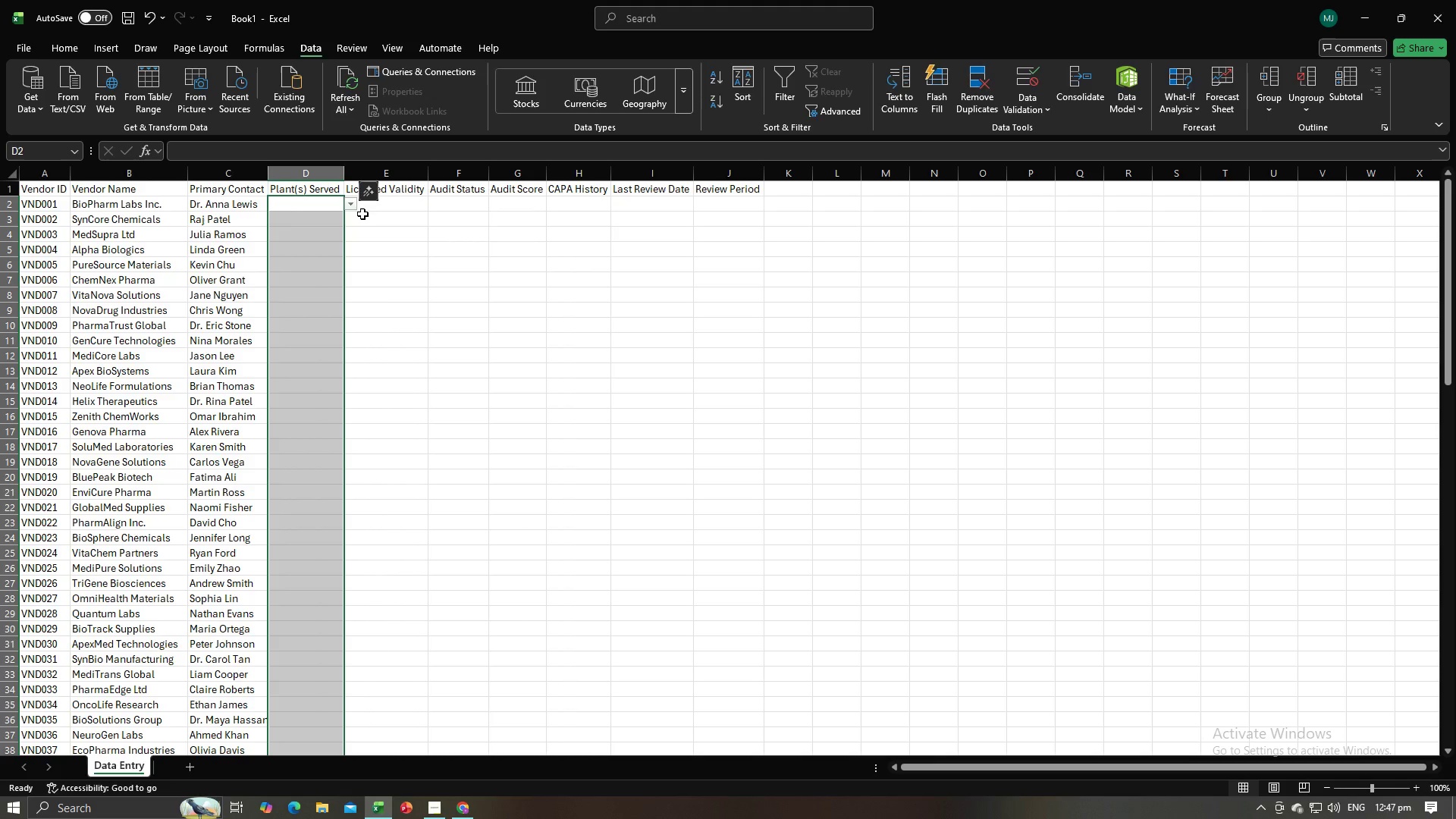 
left_click([353, 209])
 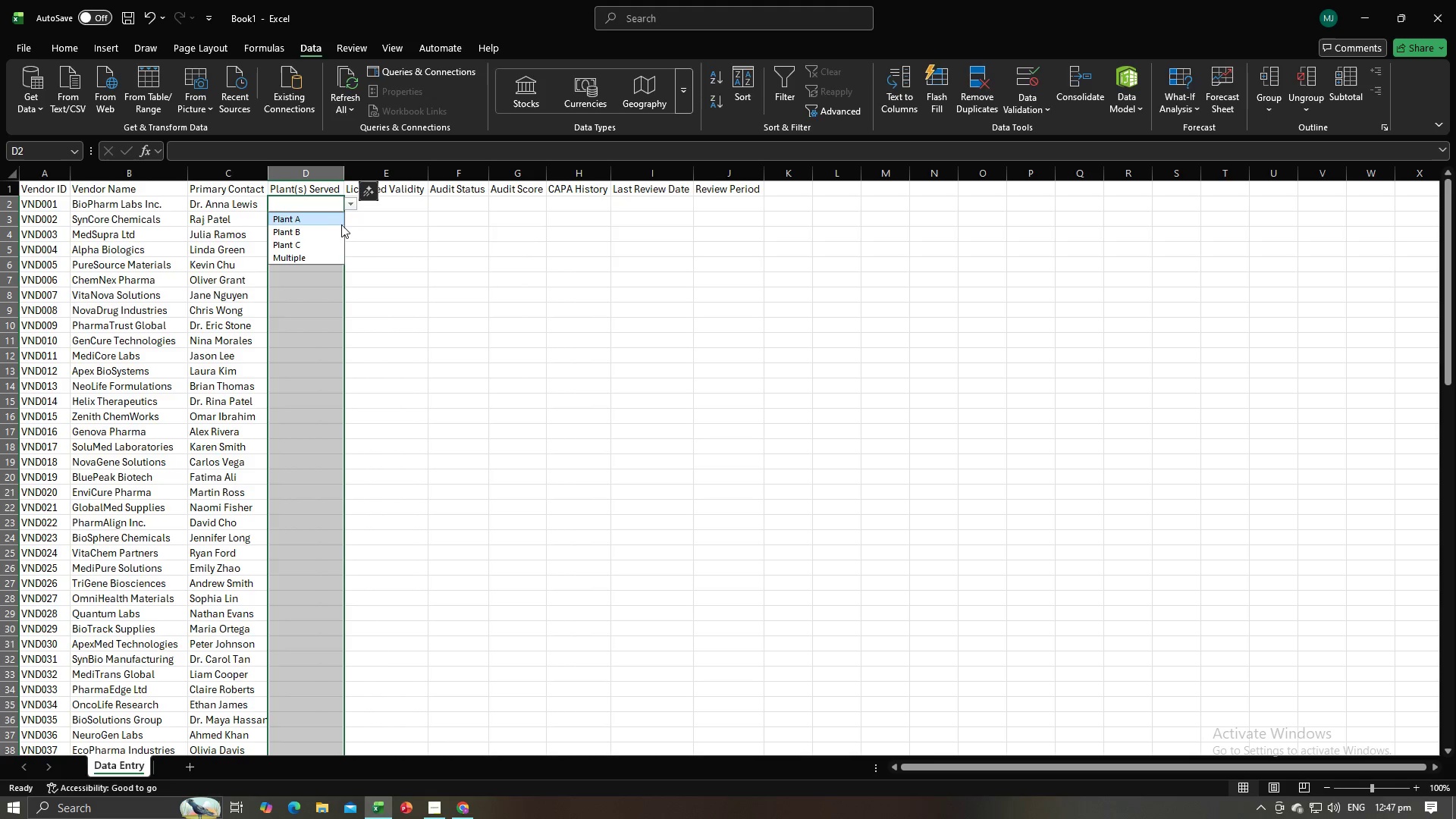 
key(Alt+AltLeft)
 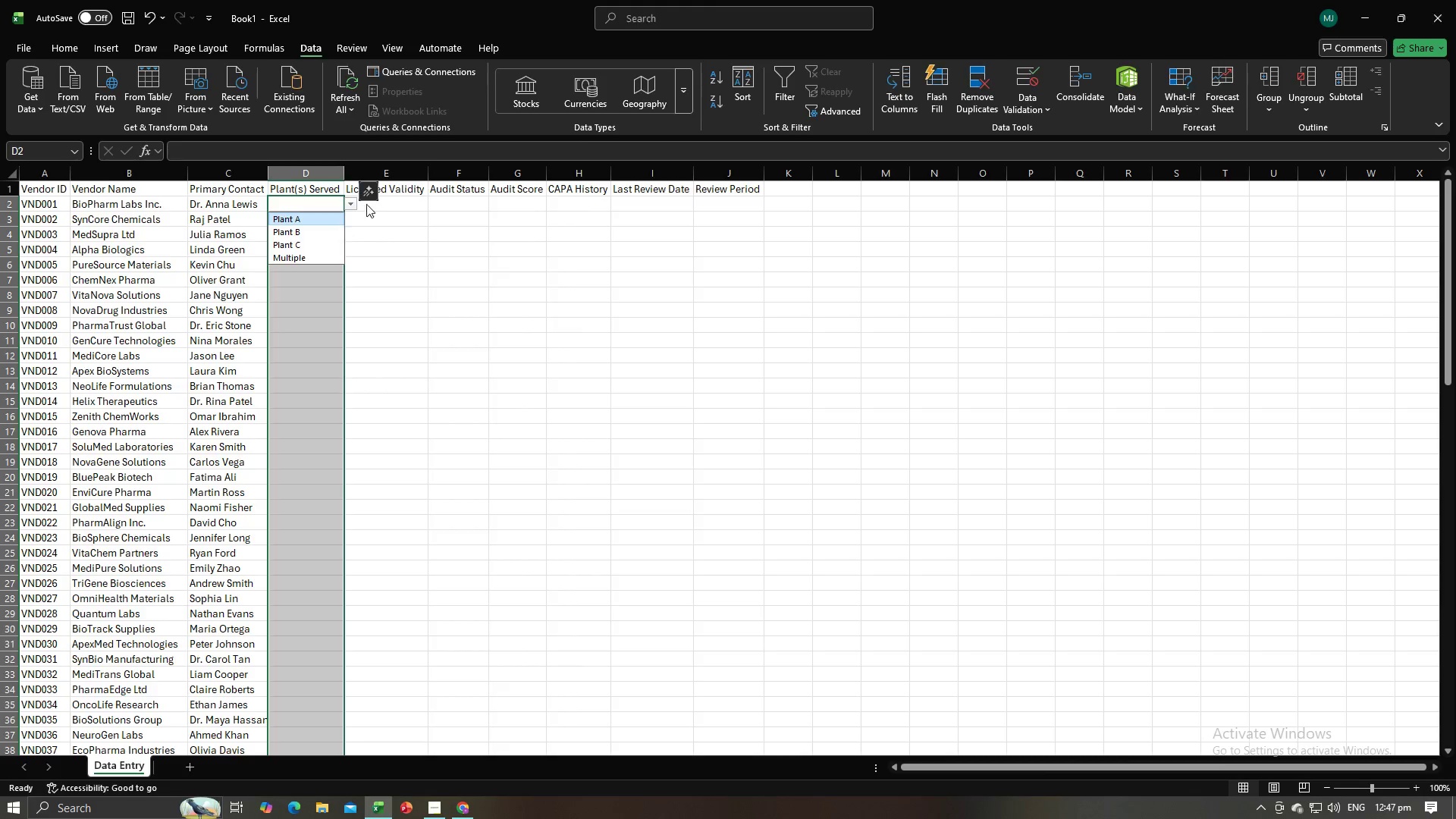 
key(Alt+Tab)
 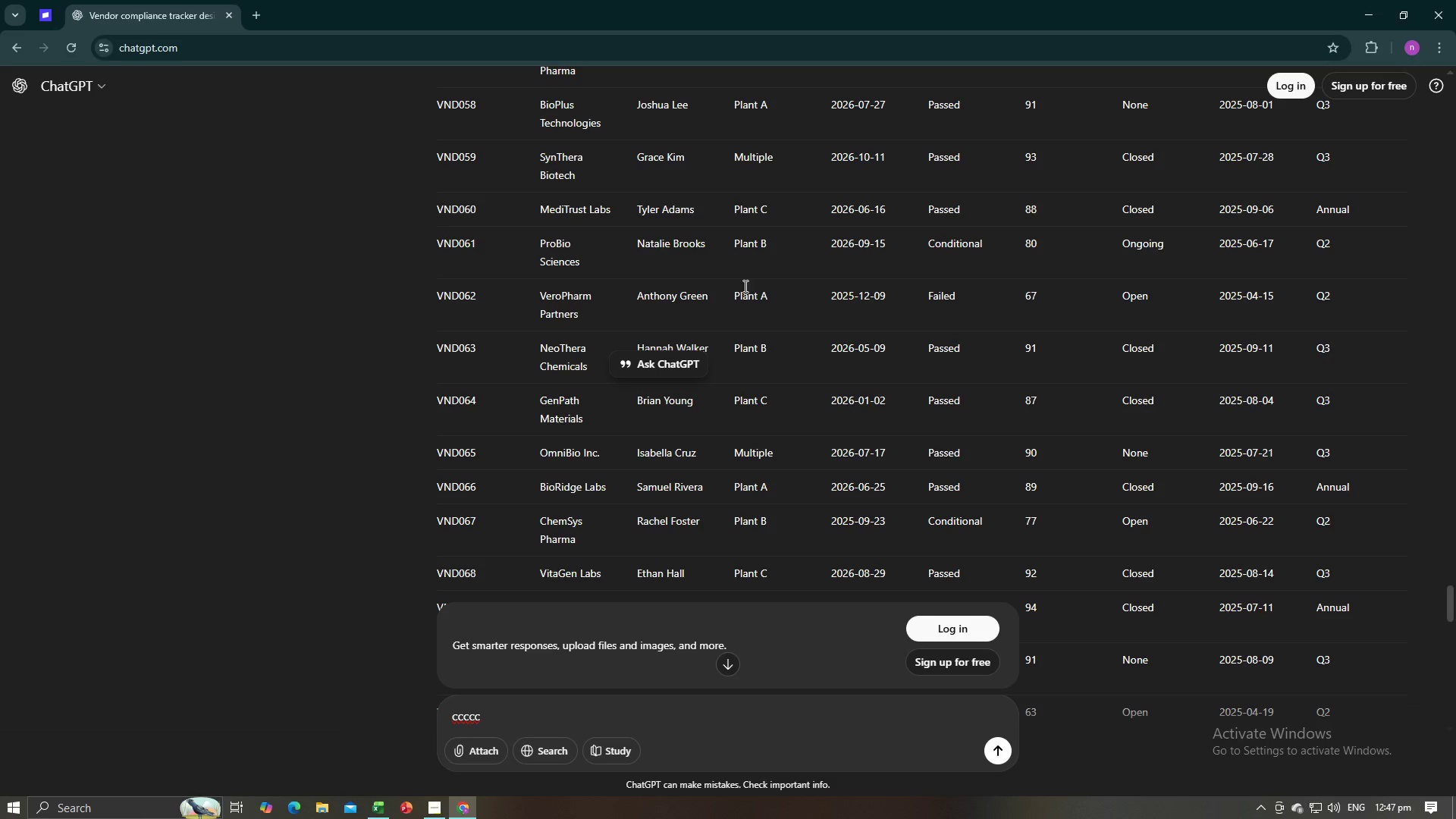 
scroll: coordinate [831, 315], scroll_direction: up, amount: 39.0
 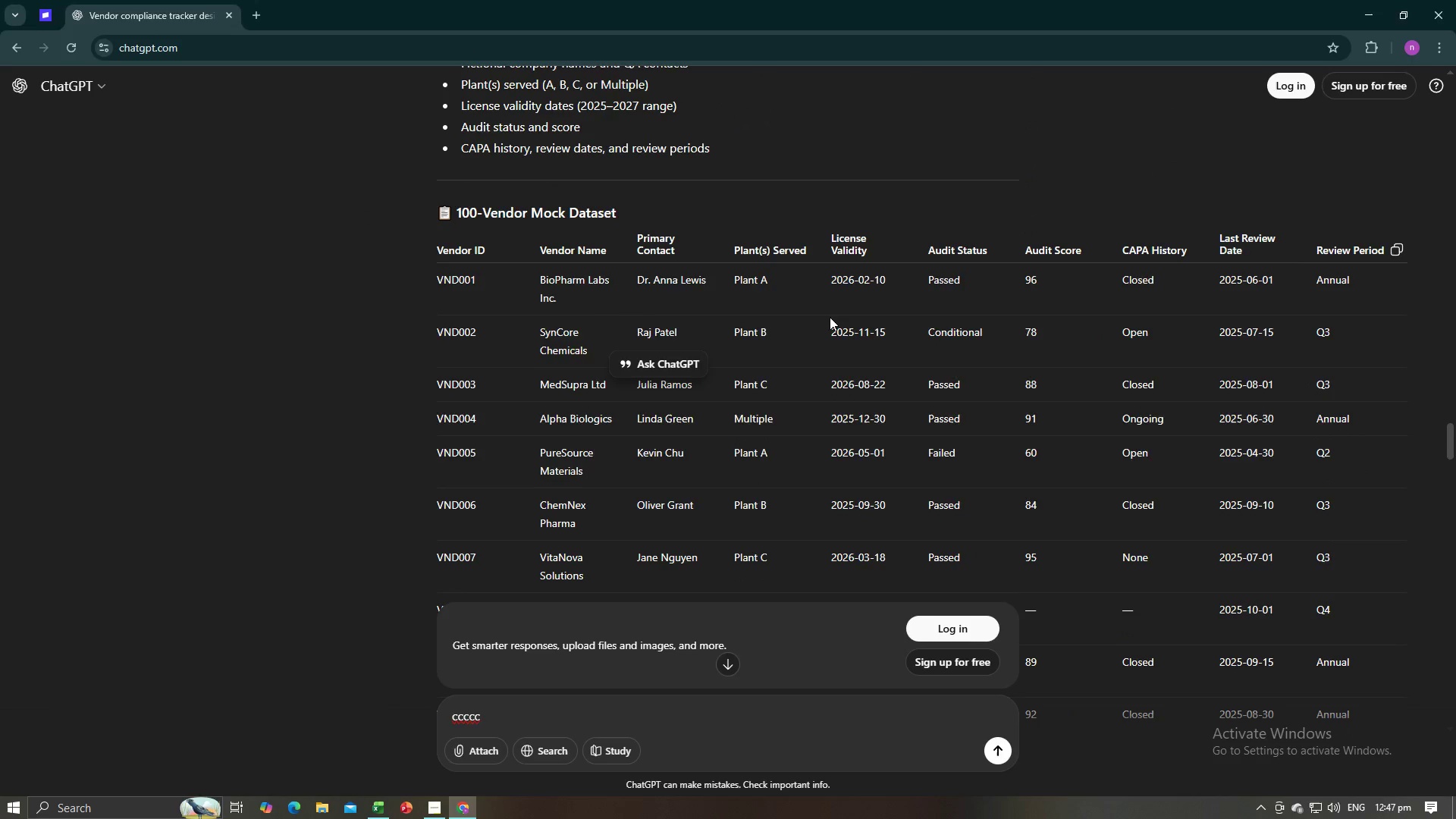 
key(Alt+AltLeft)
 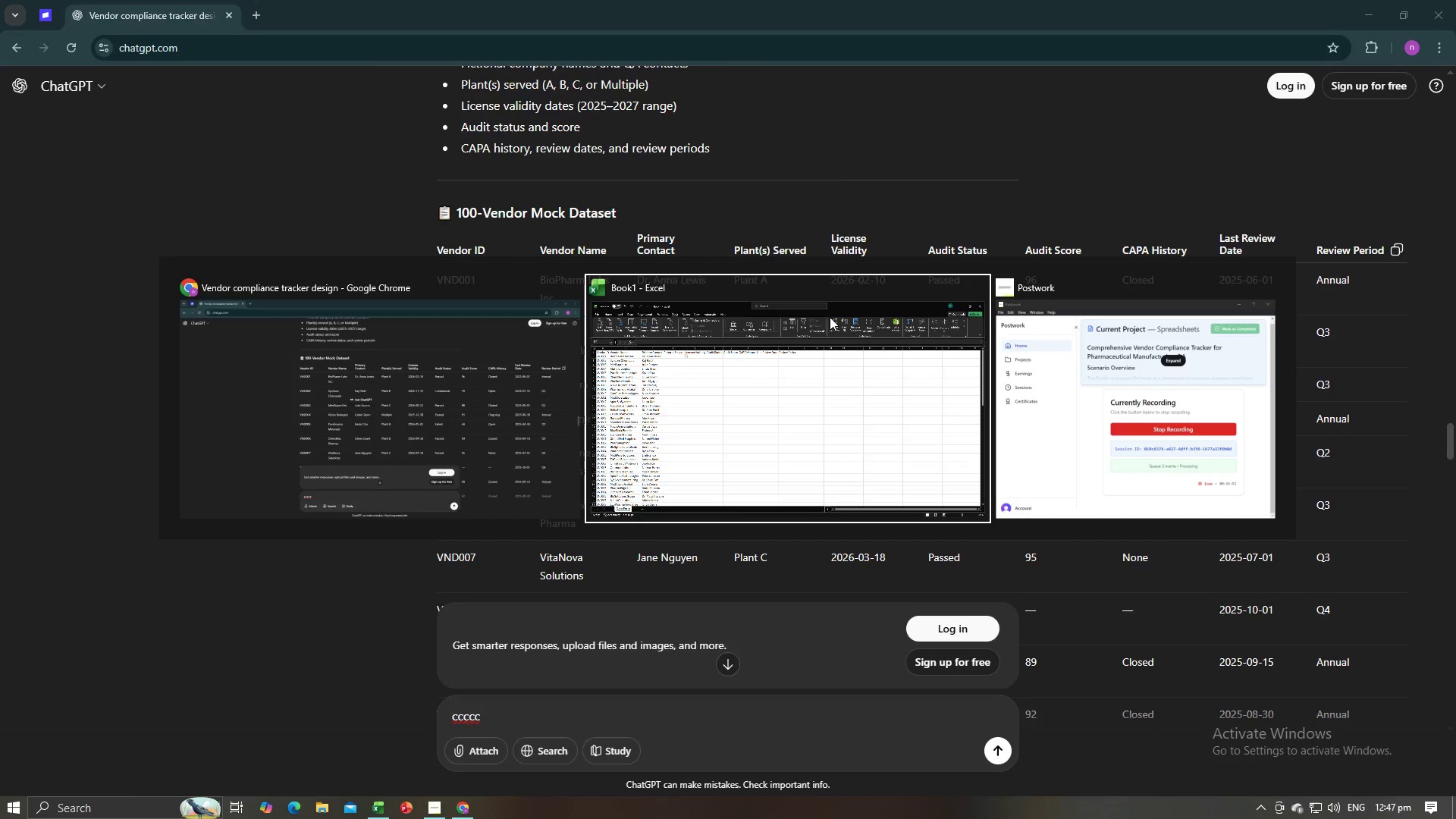 
key(Alt+Tab)
 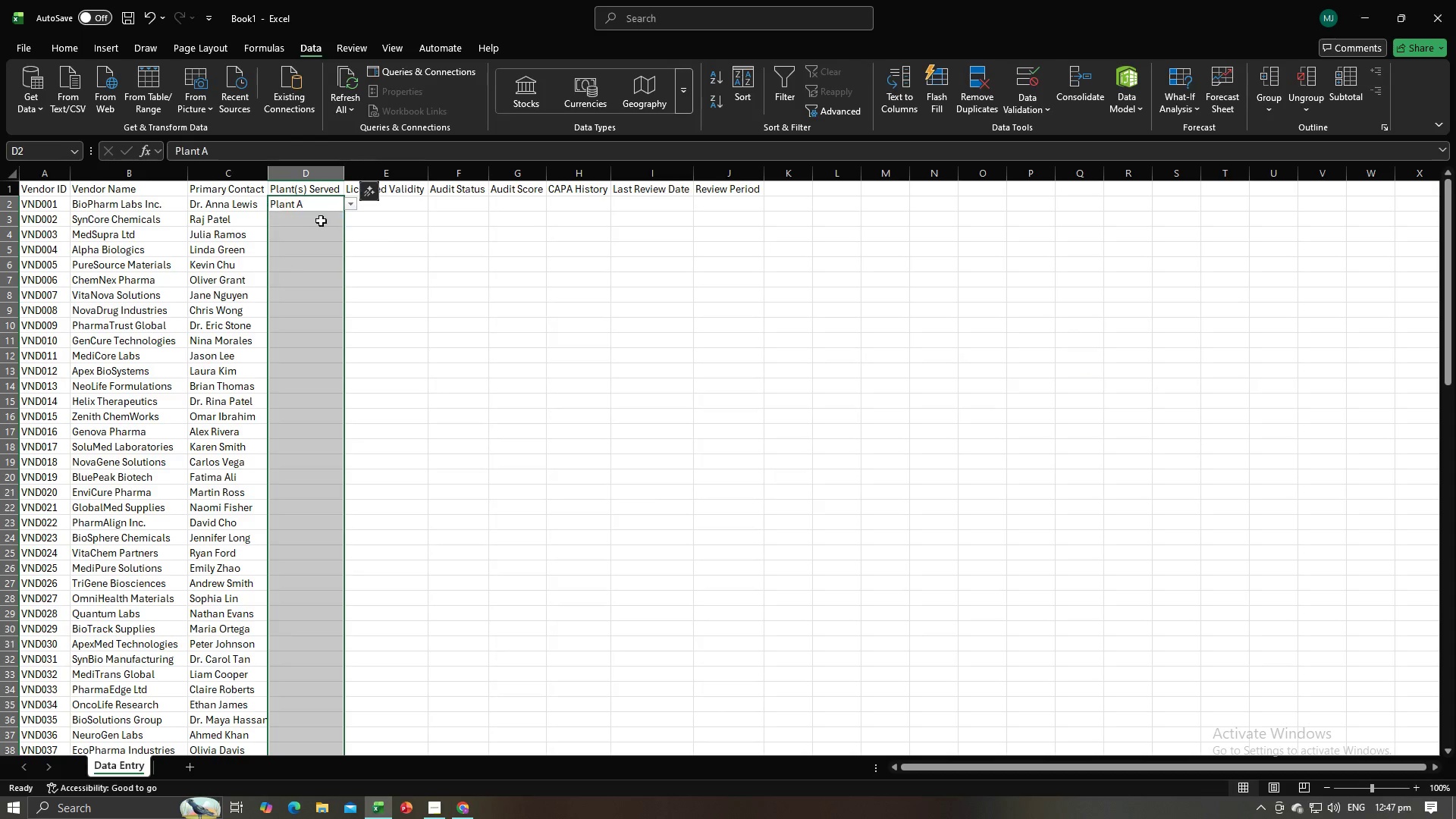 
left_click([337, 219])
 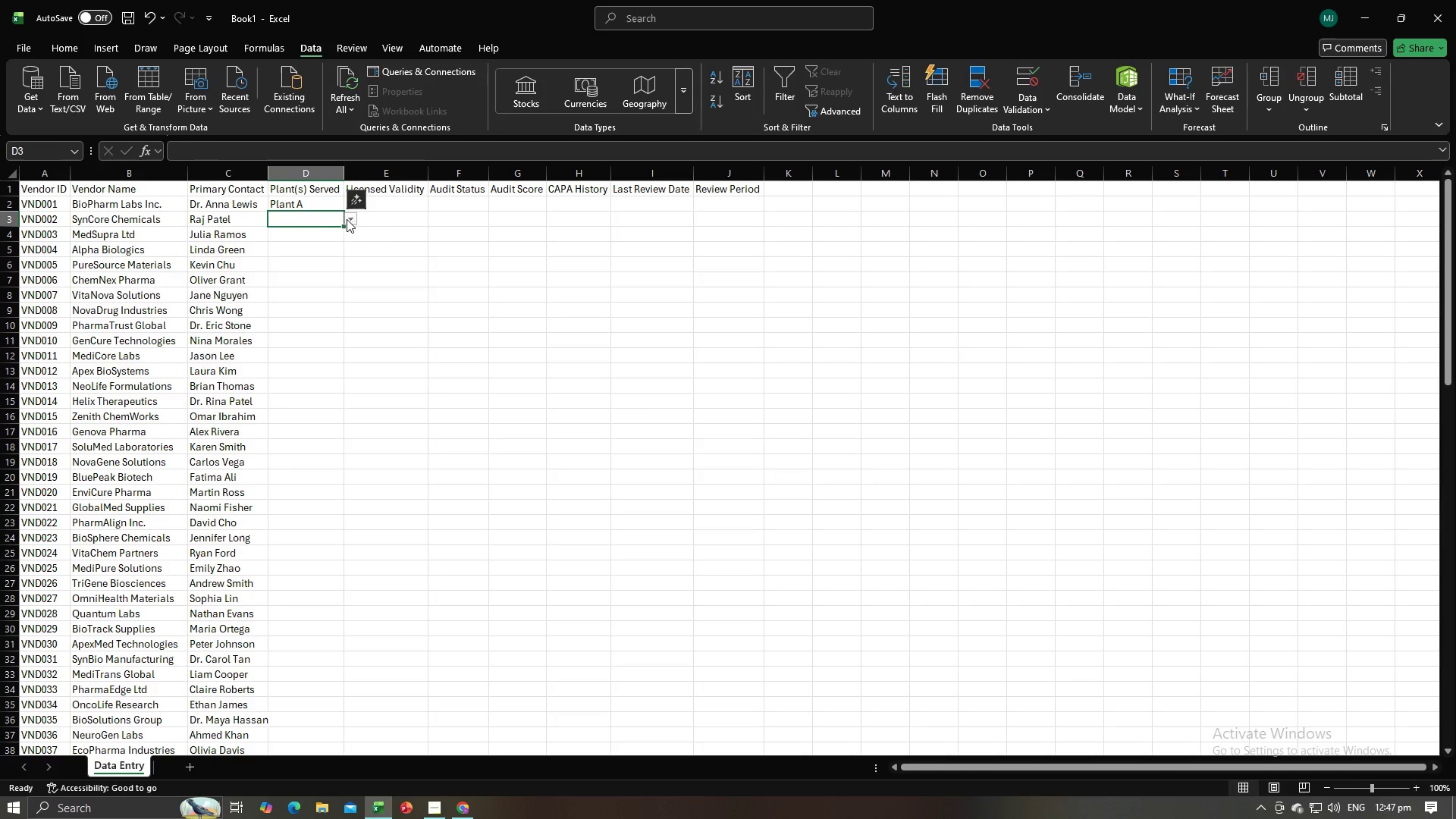 
double_click([350, 219])
 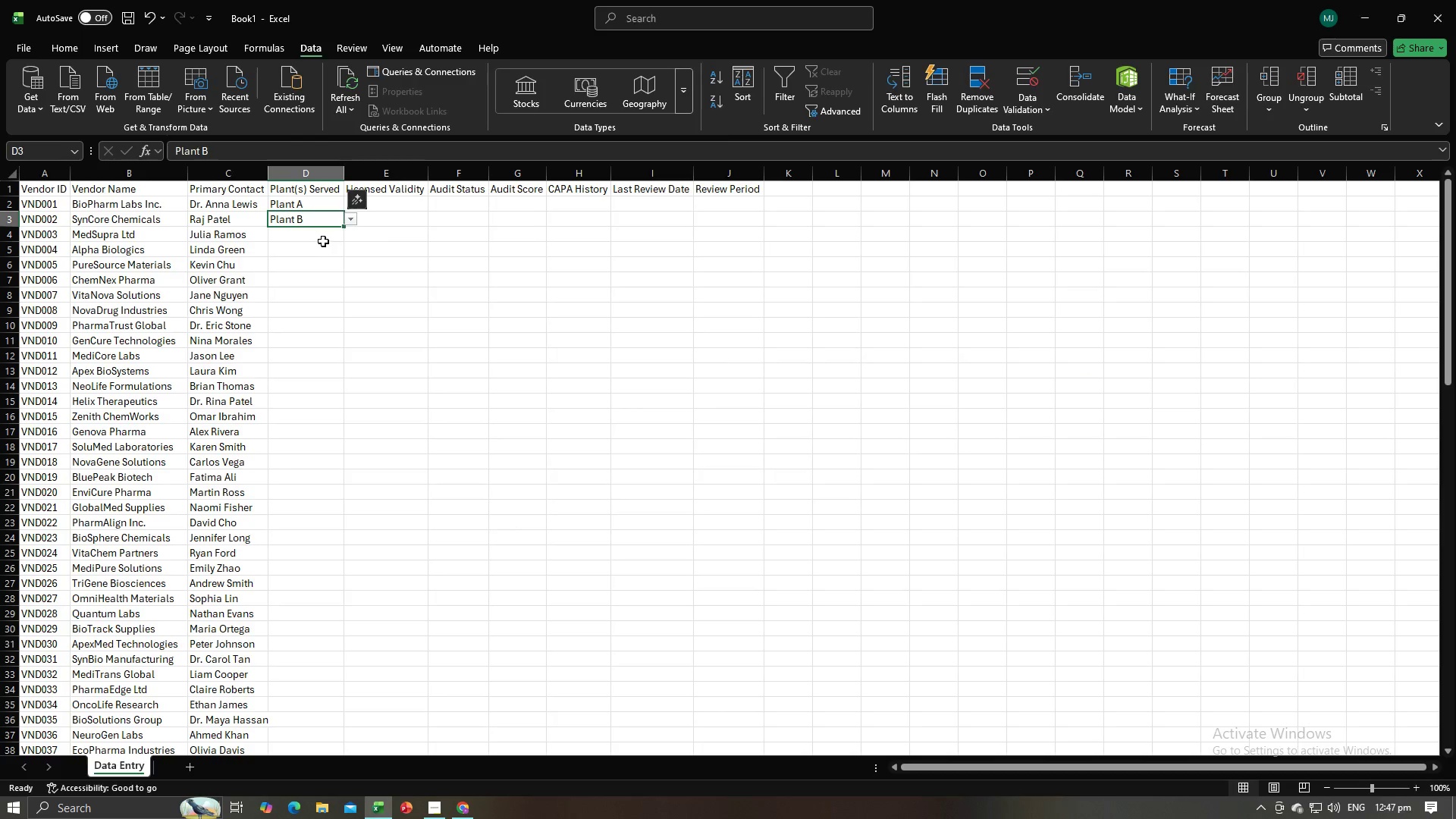 
double_click([323, 241])
 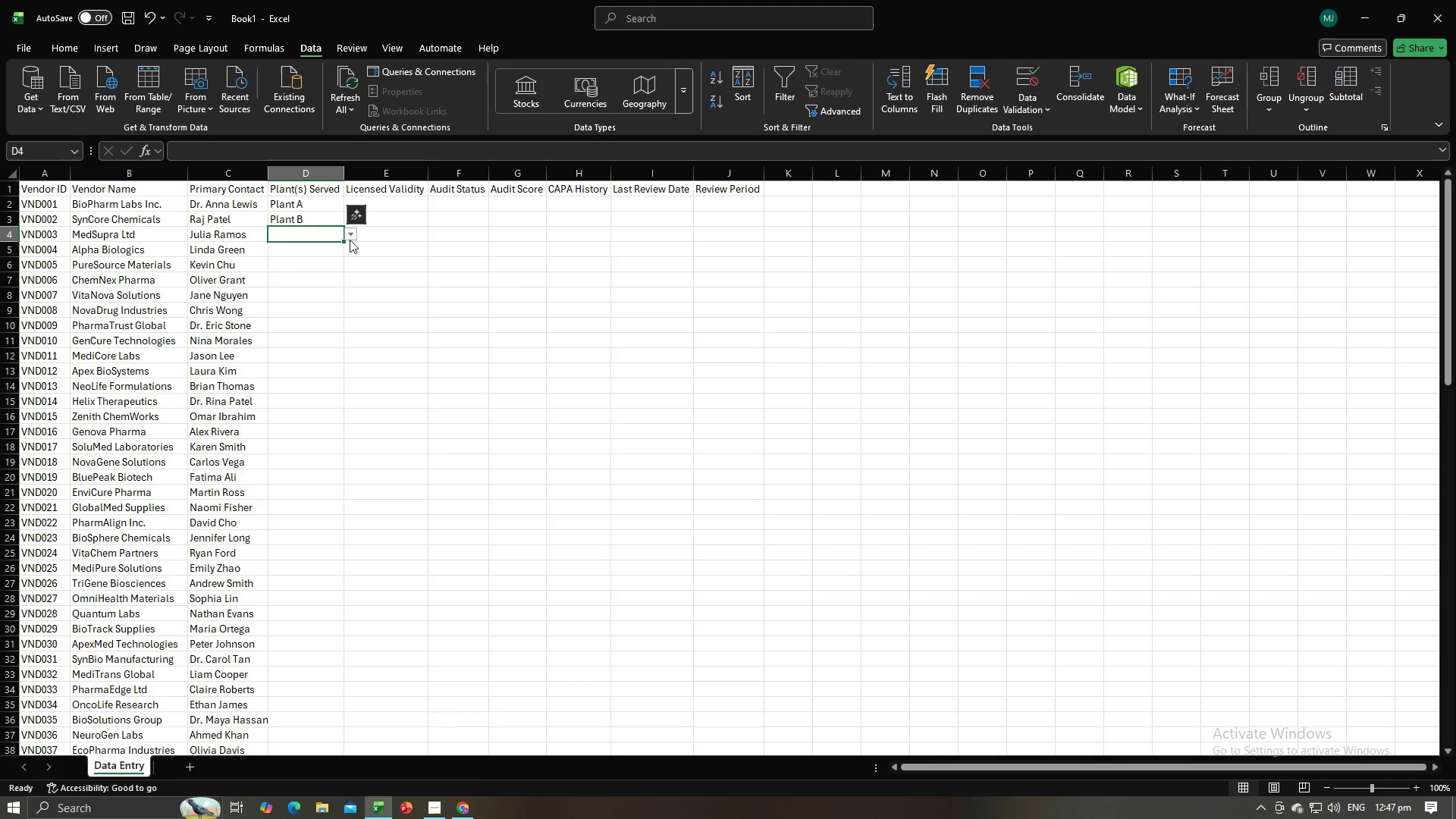 
left_click([350, 239])
 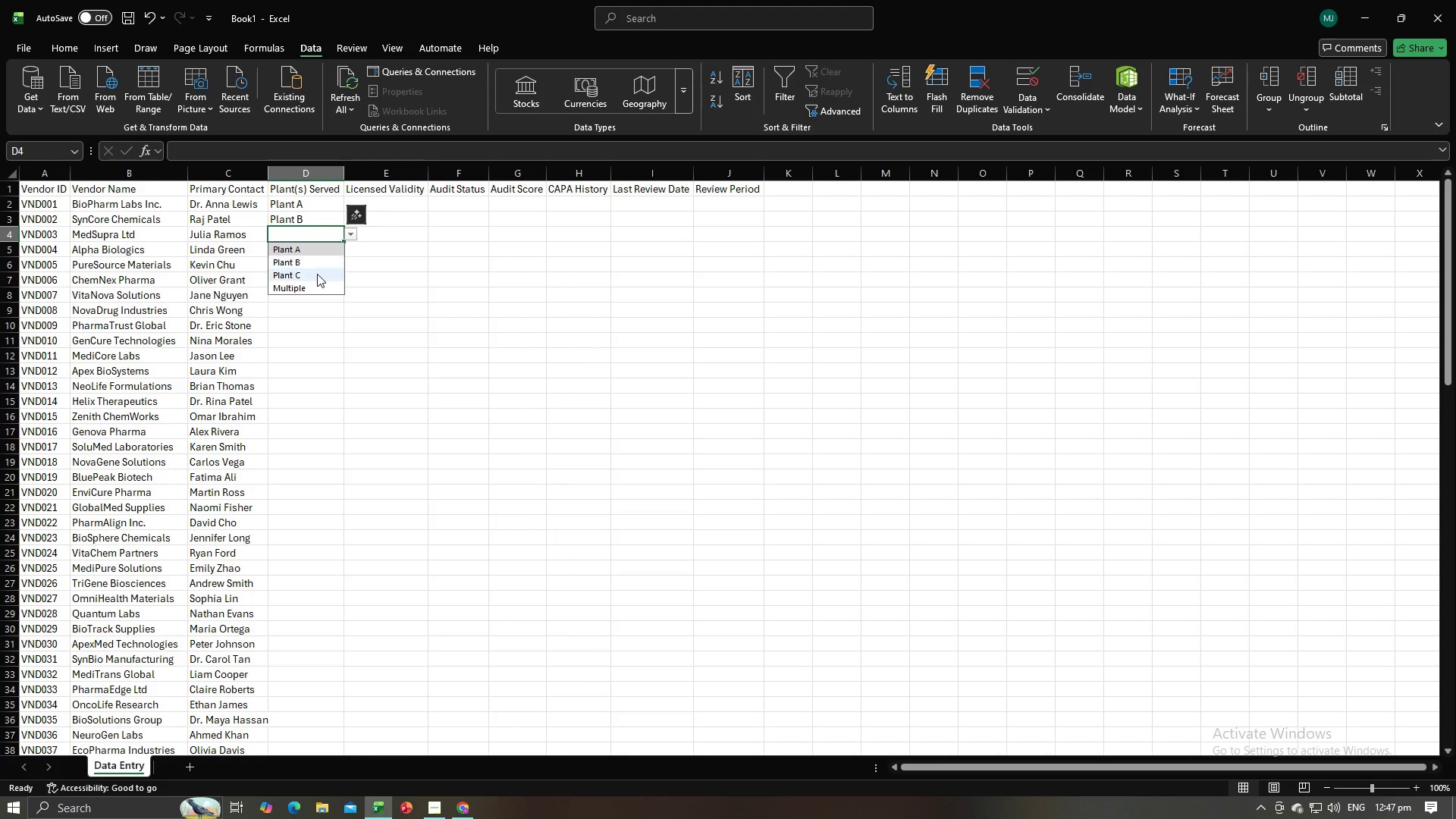 
left_click([317, 275])
 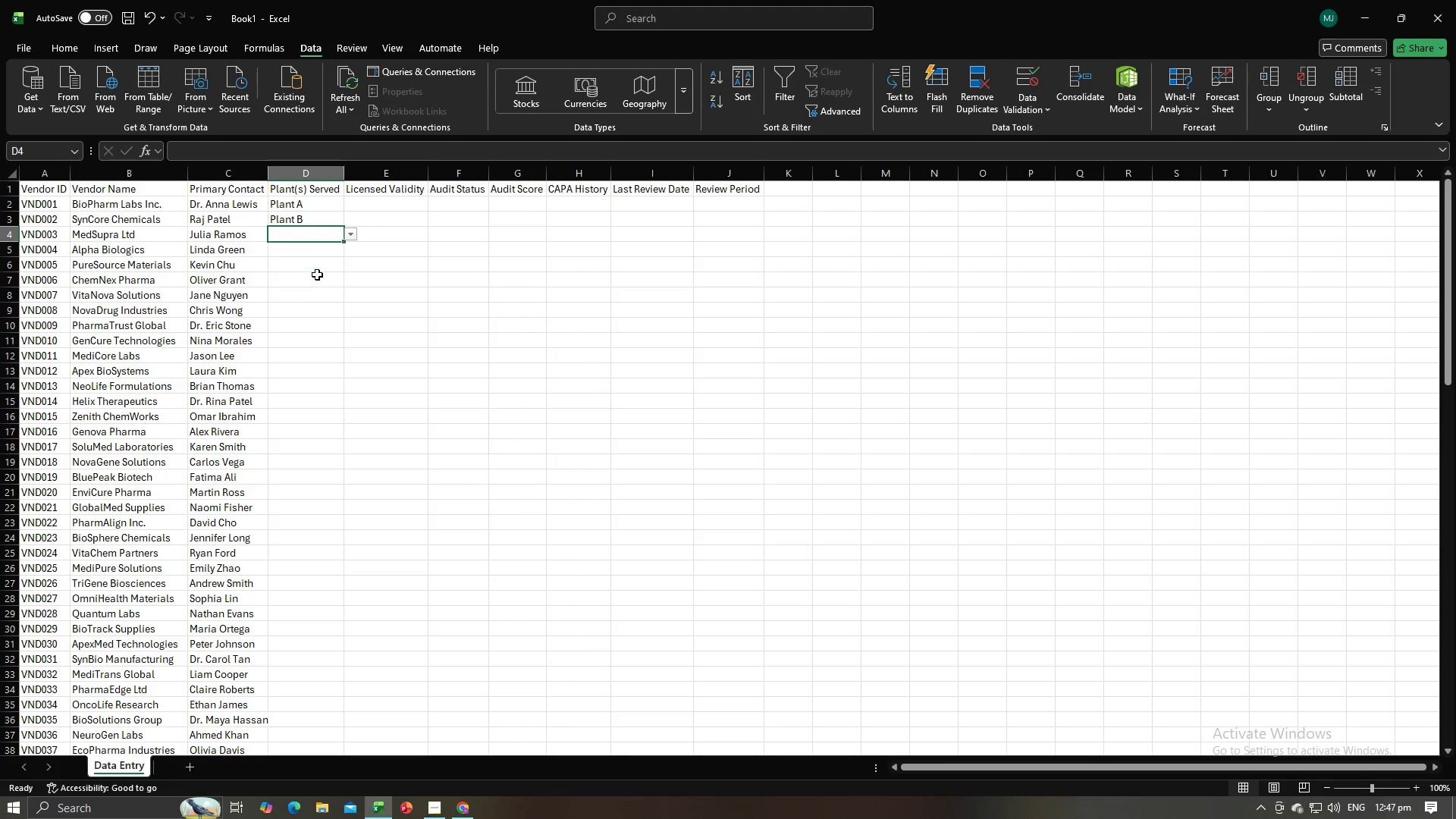 
key(Alt+AltLeft)
 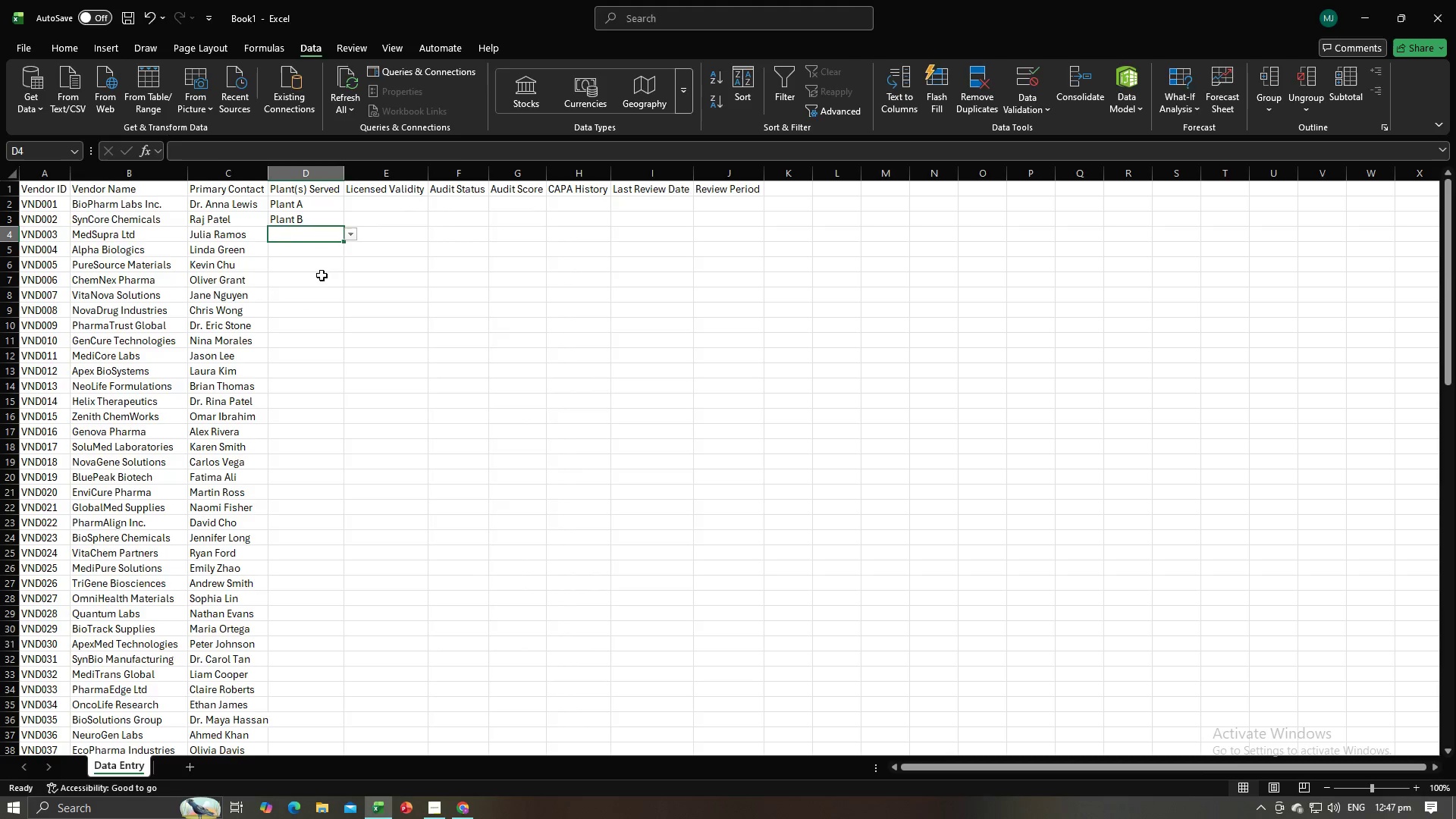 
key(Alt+Tab)
 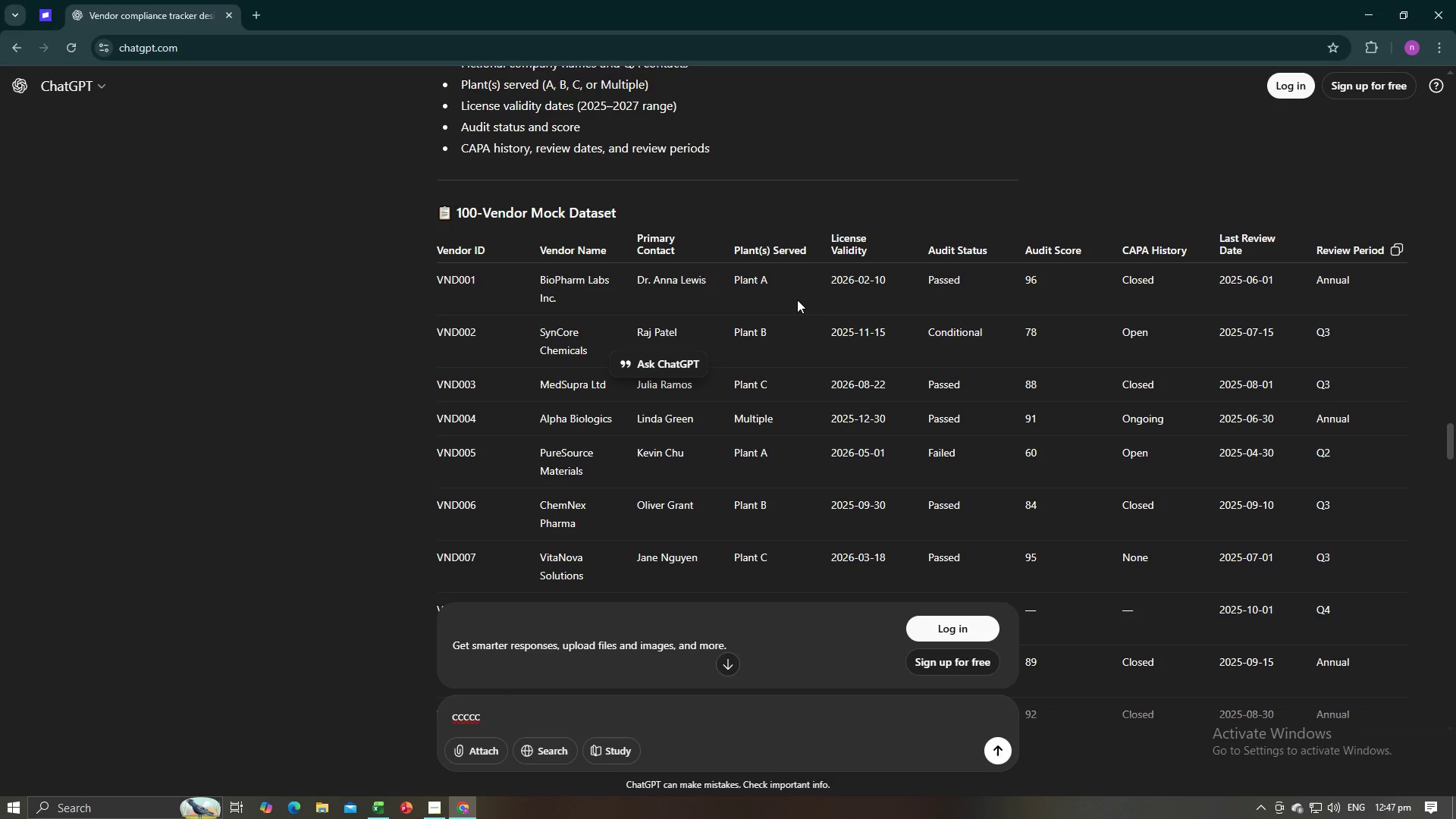 
key(Alt+AltLeft)
 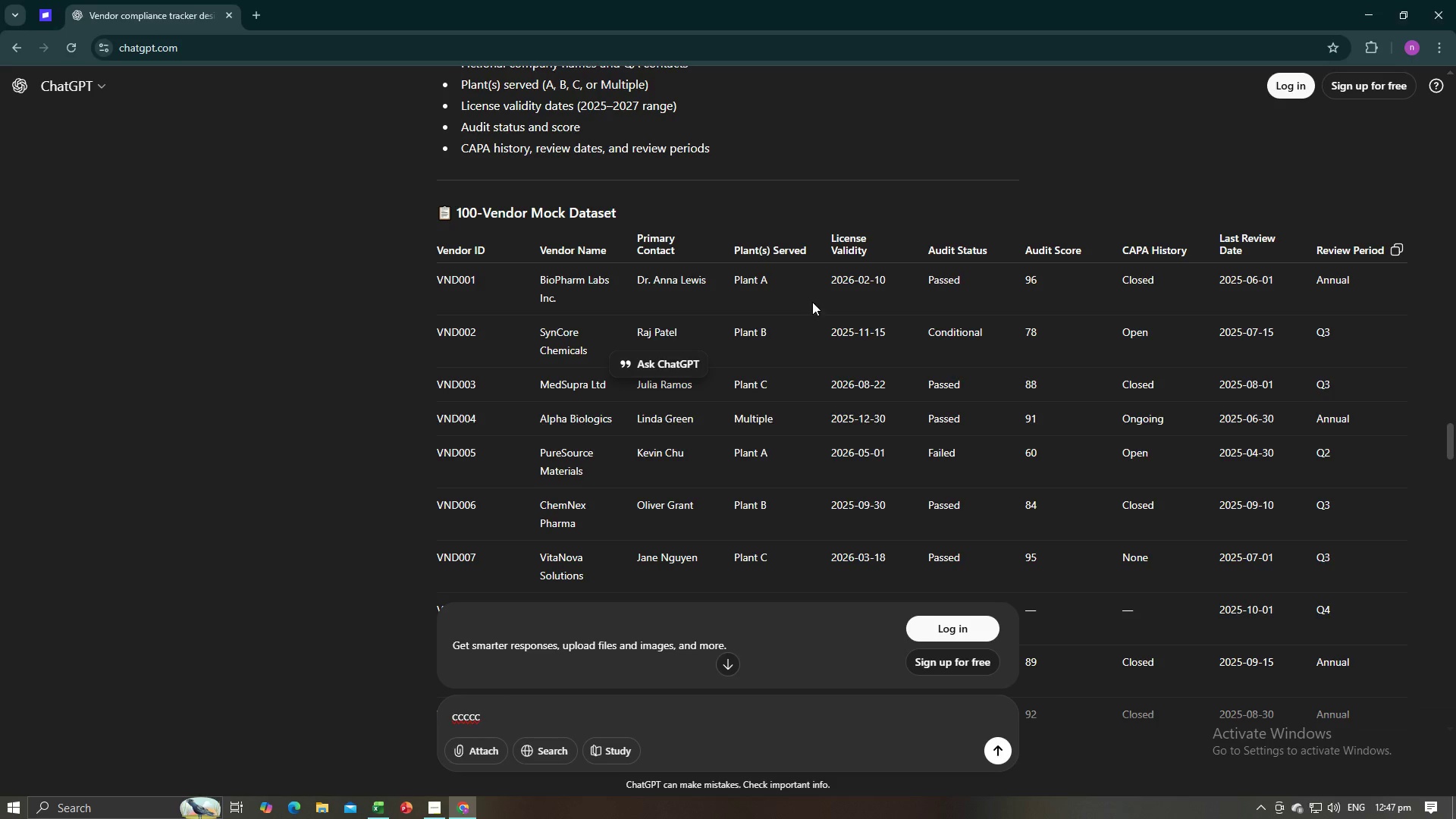 
key(Alt+Tab)
 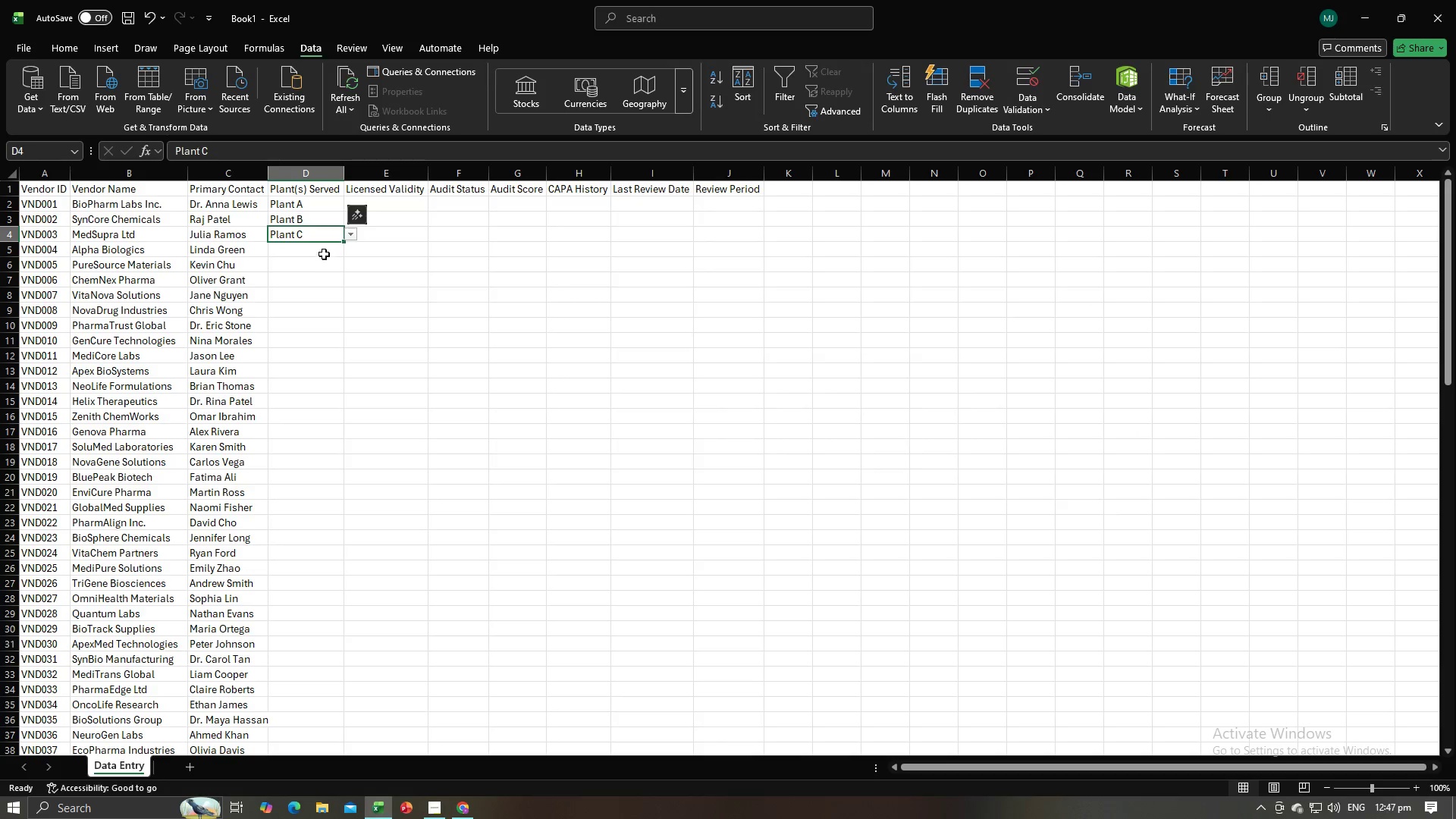 
left_click([324, 254])
 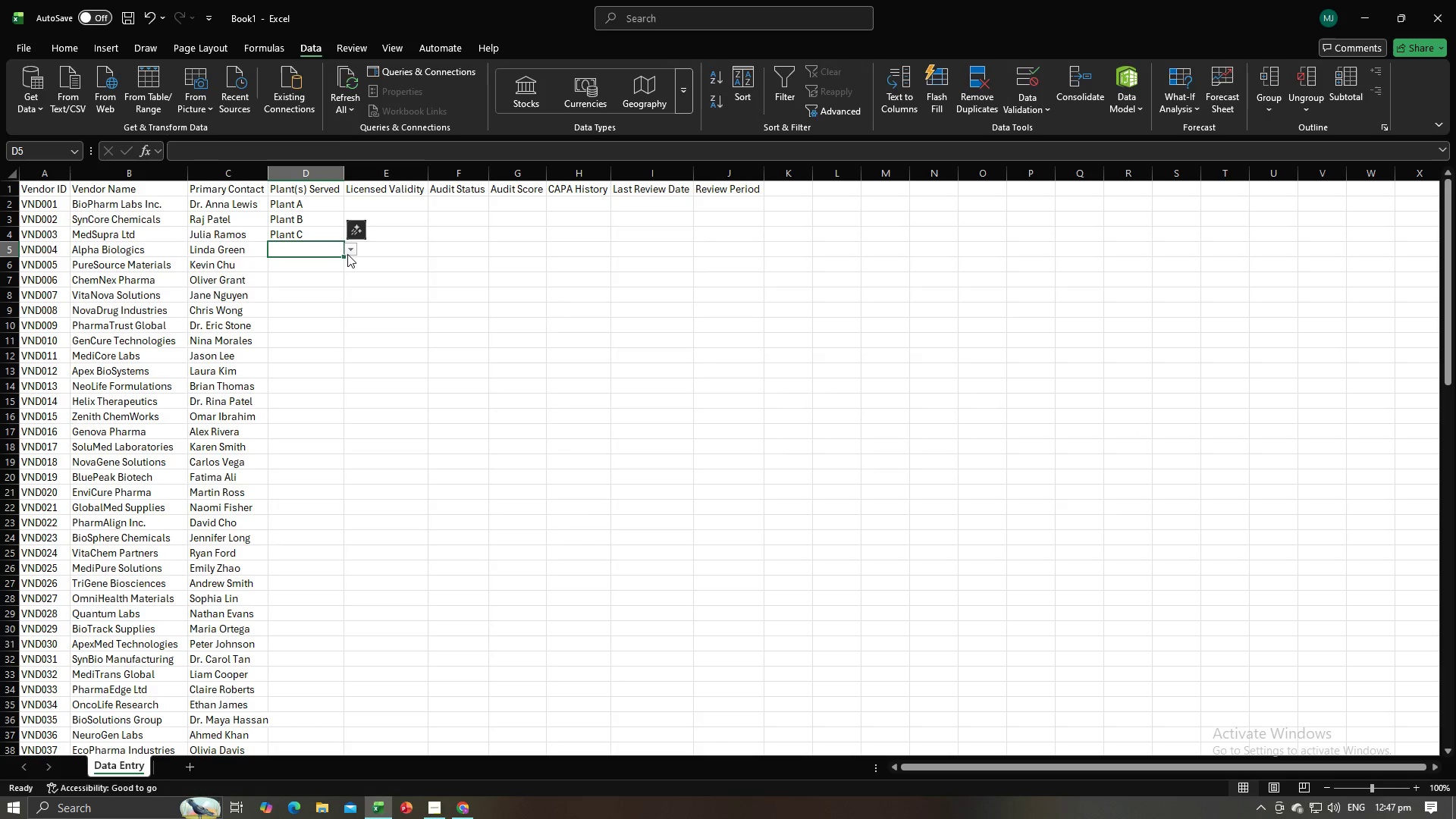 
left_click([347, 254])
 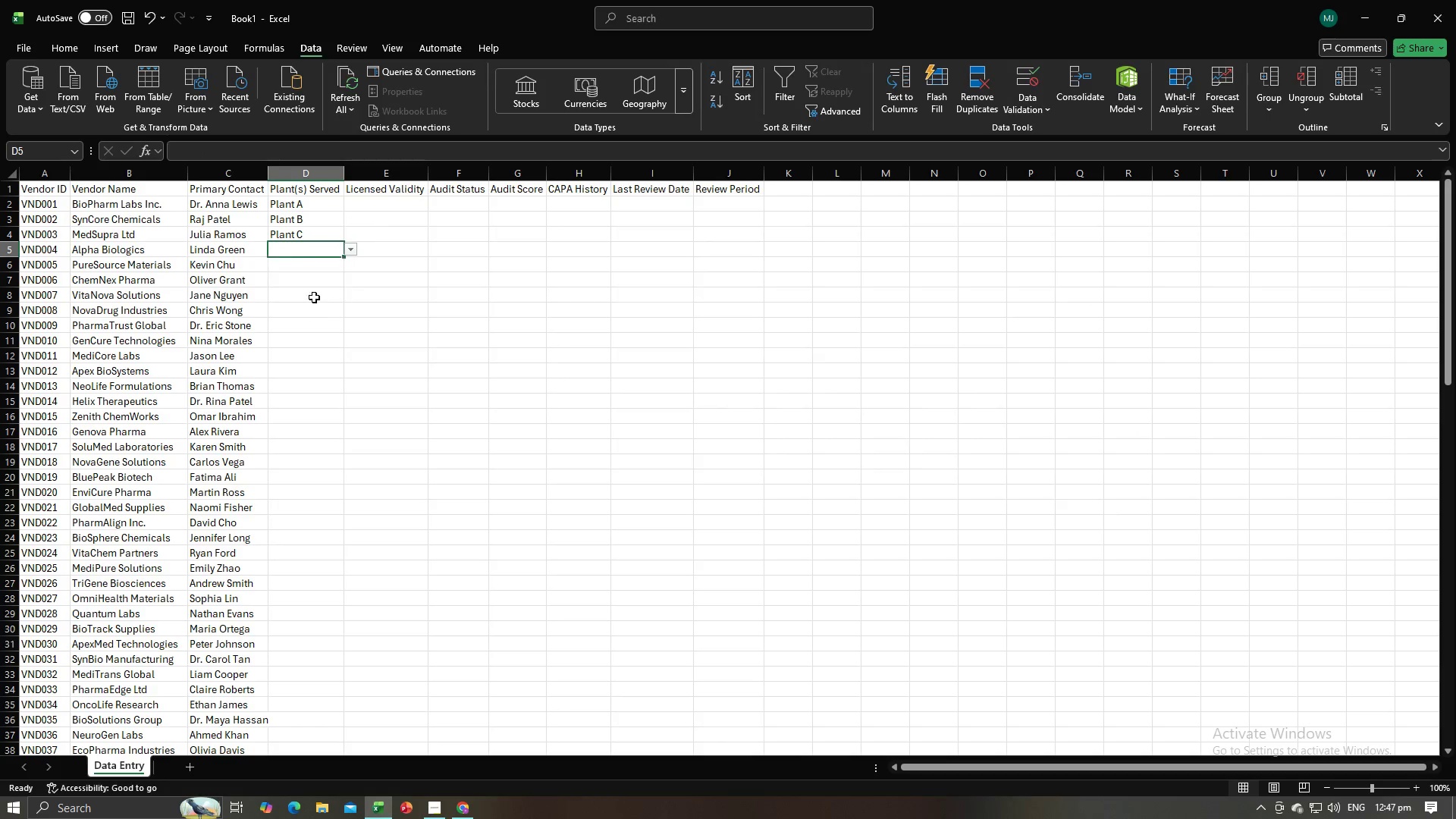 
double_click([315, 270])
 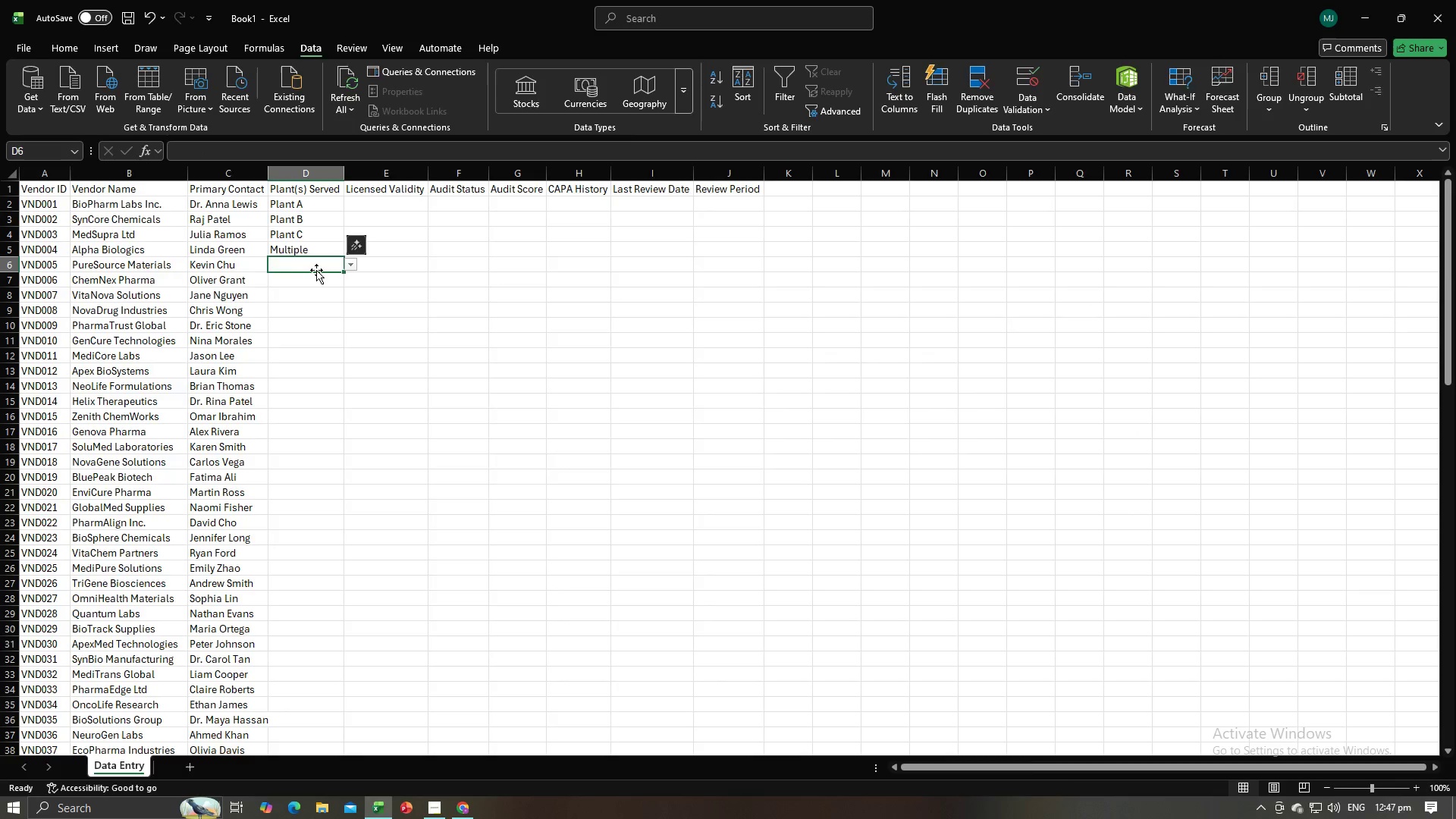 
key(Alt+AltLeft)
 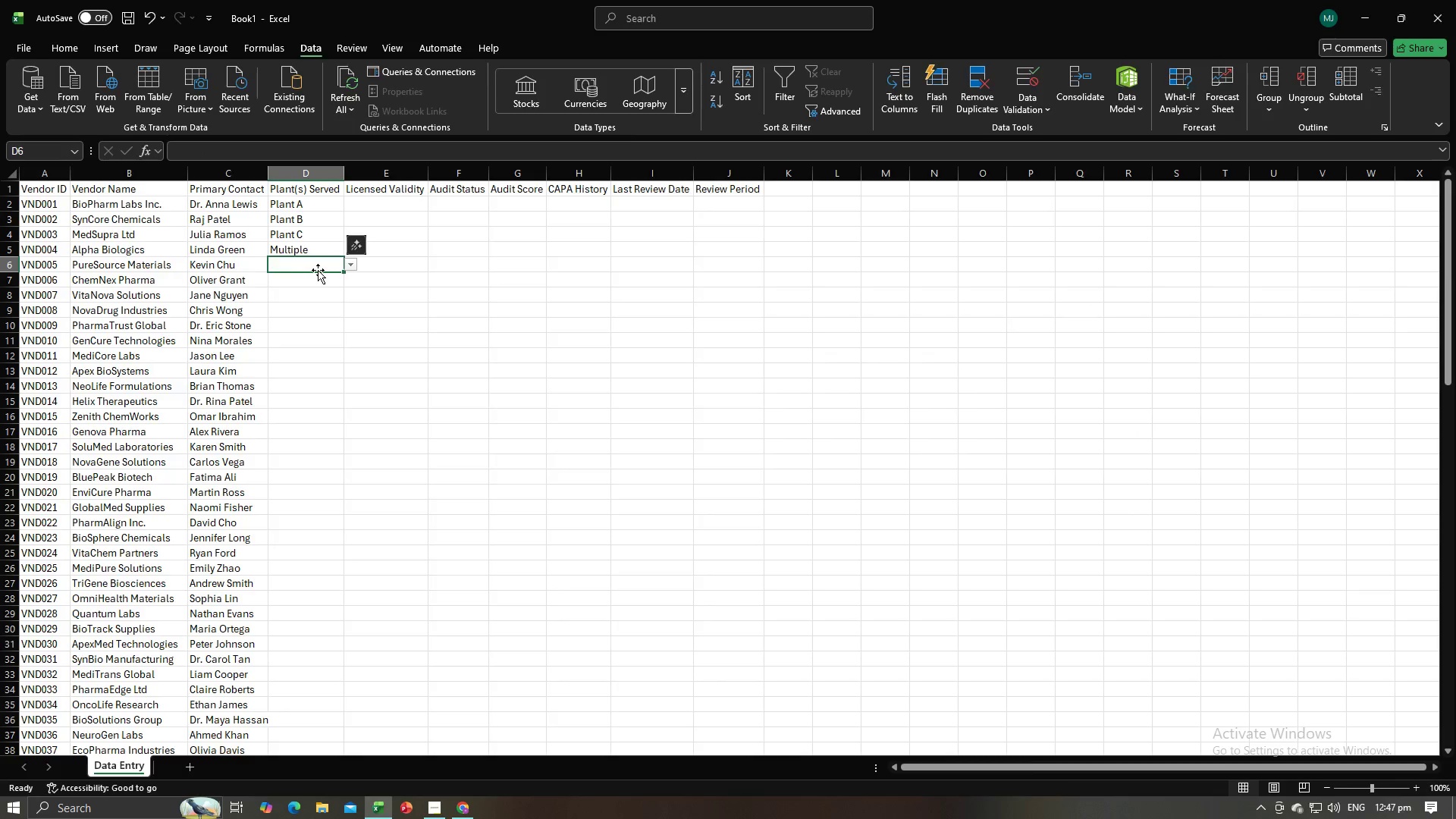 
key(Alt+Tab)
 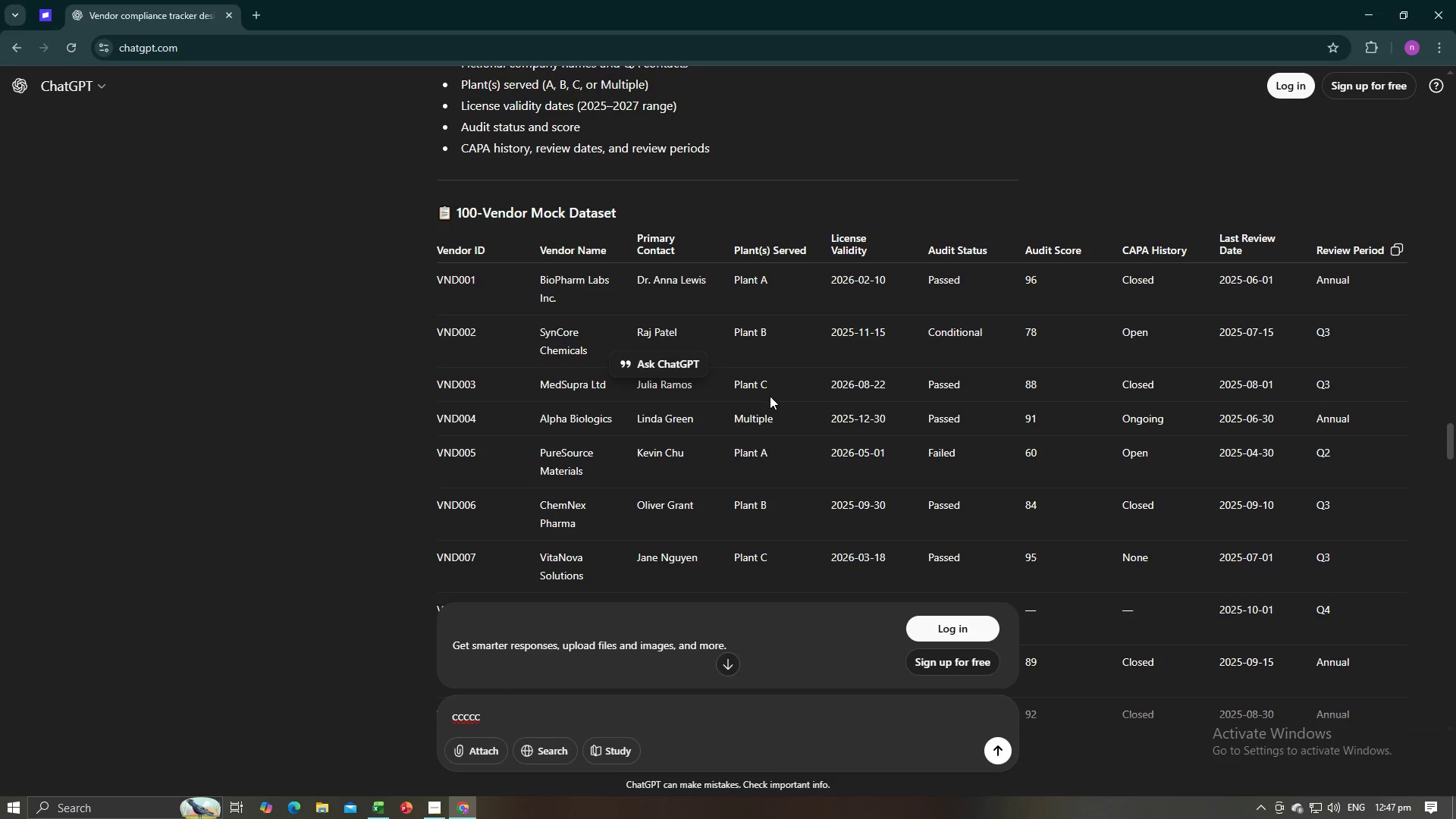 
scroll: coordinate [770, 396], scroll_direction: down, amount: 2.0
 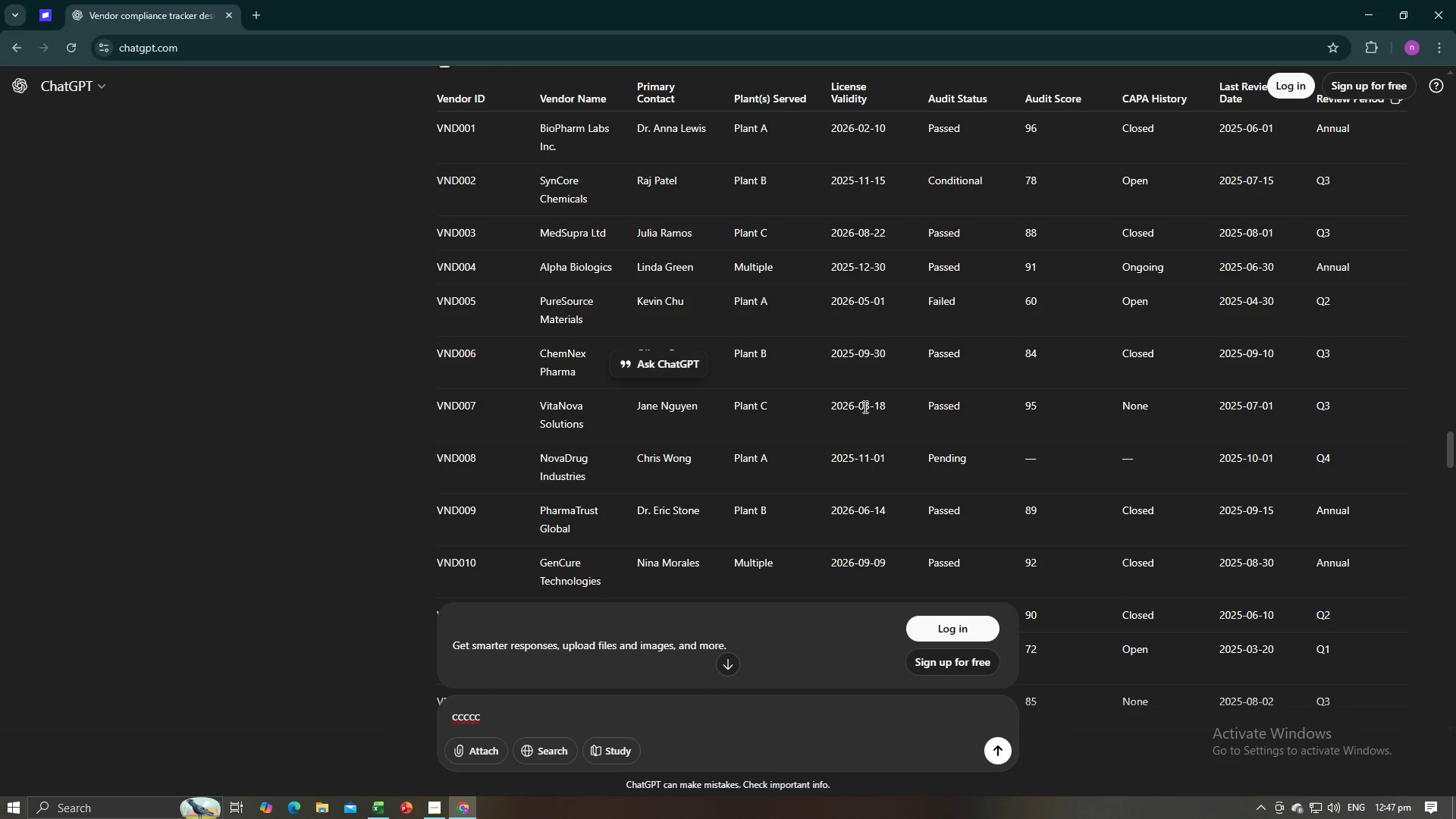 
key(Alt+AltLeft)
 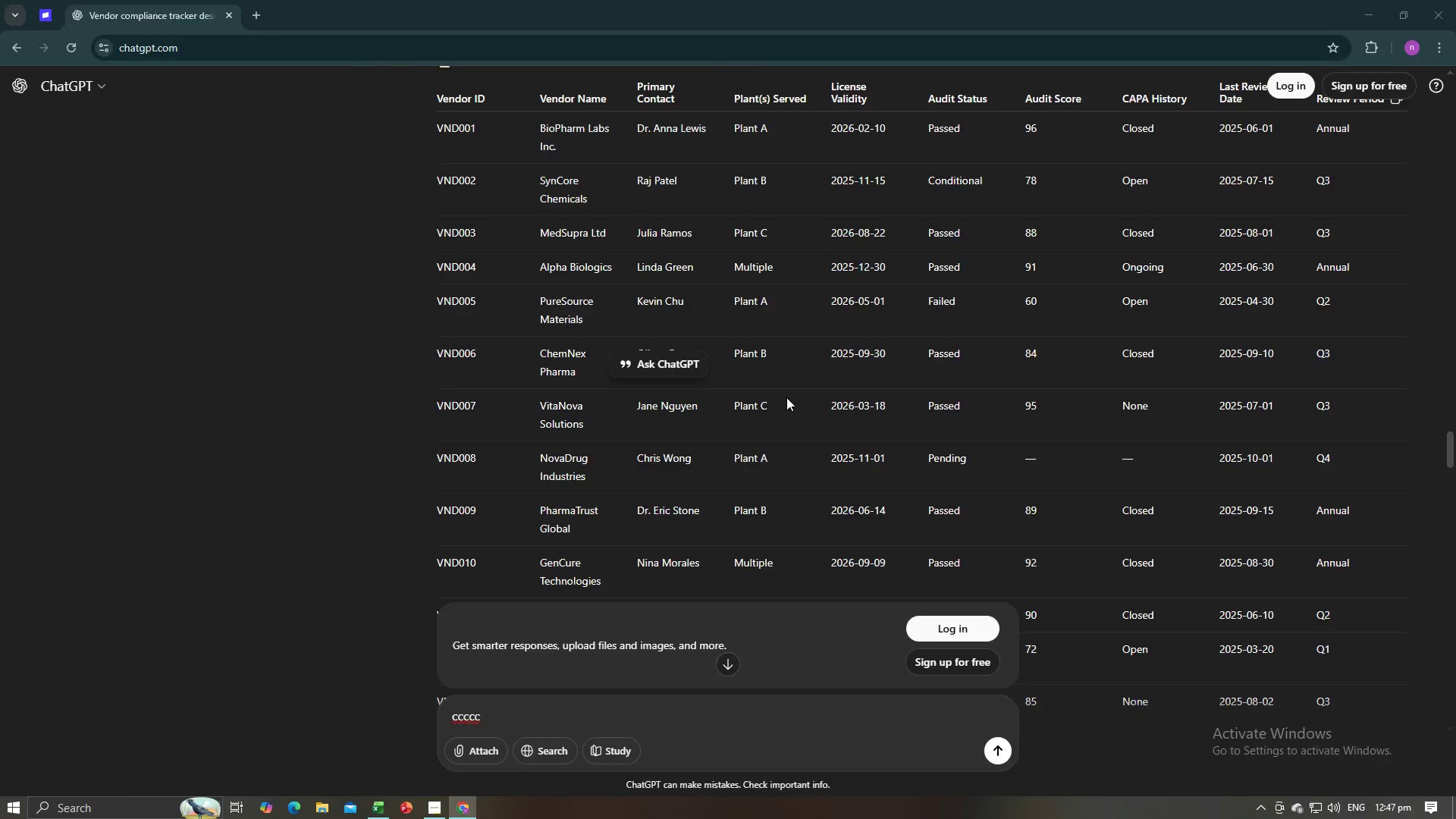 
key(Alt+Tab)
 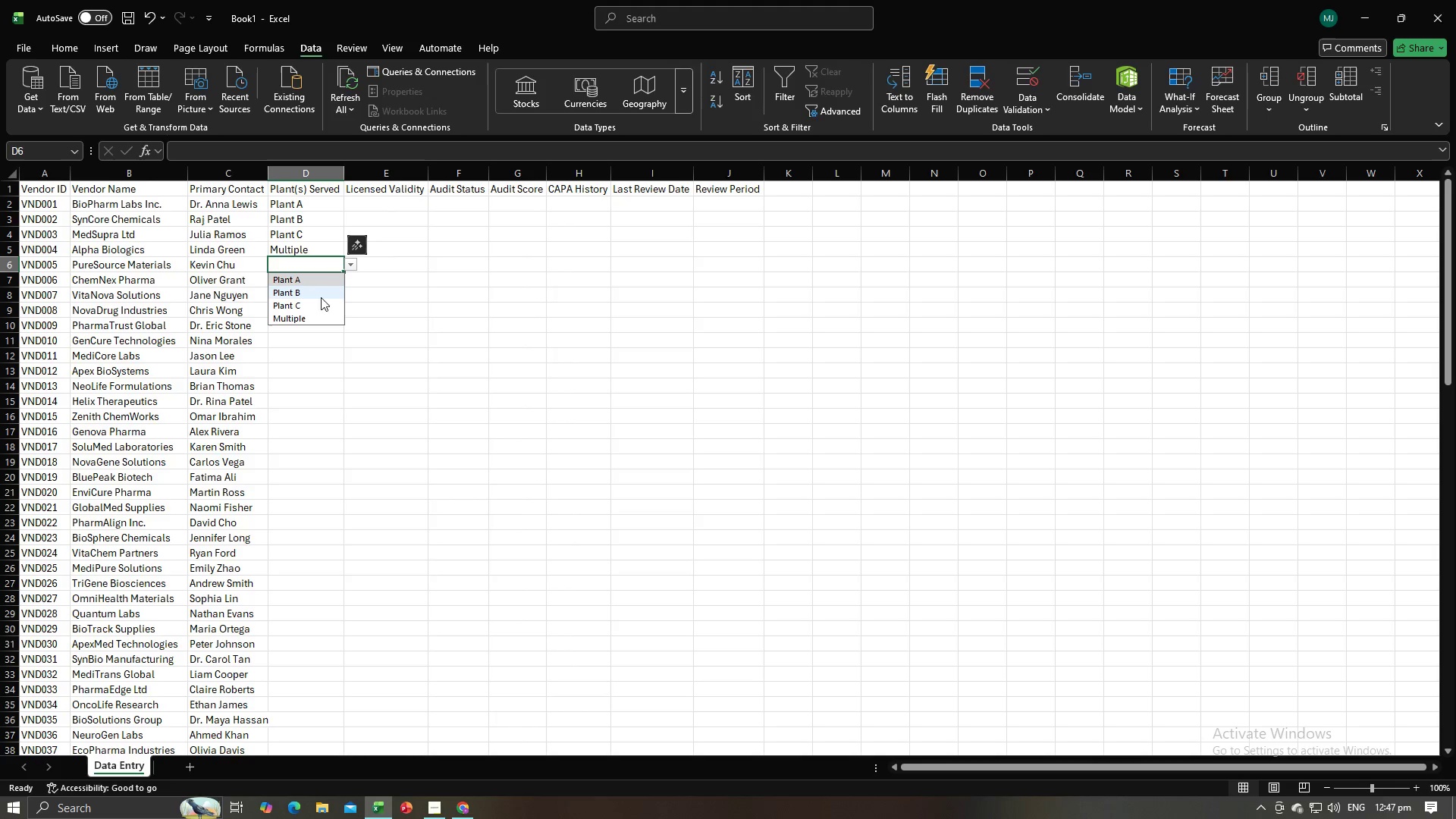 
left_click([318, 283])
 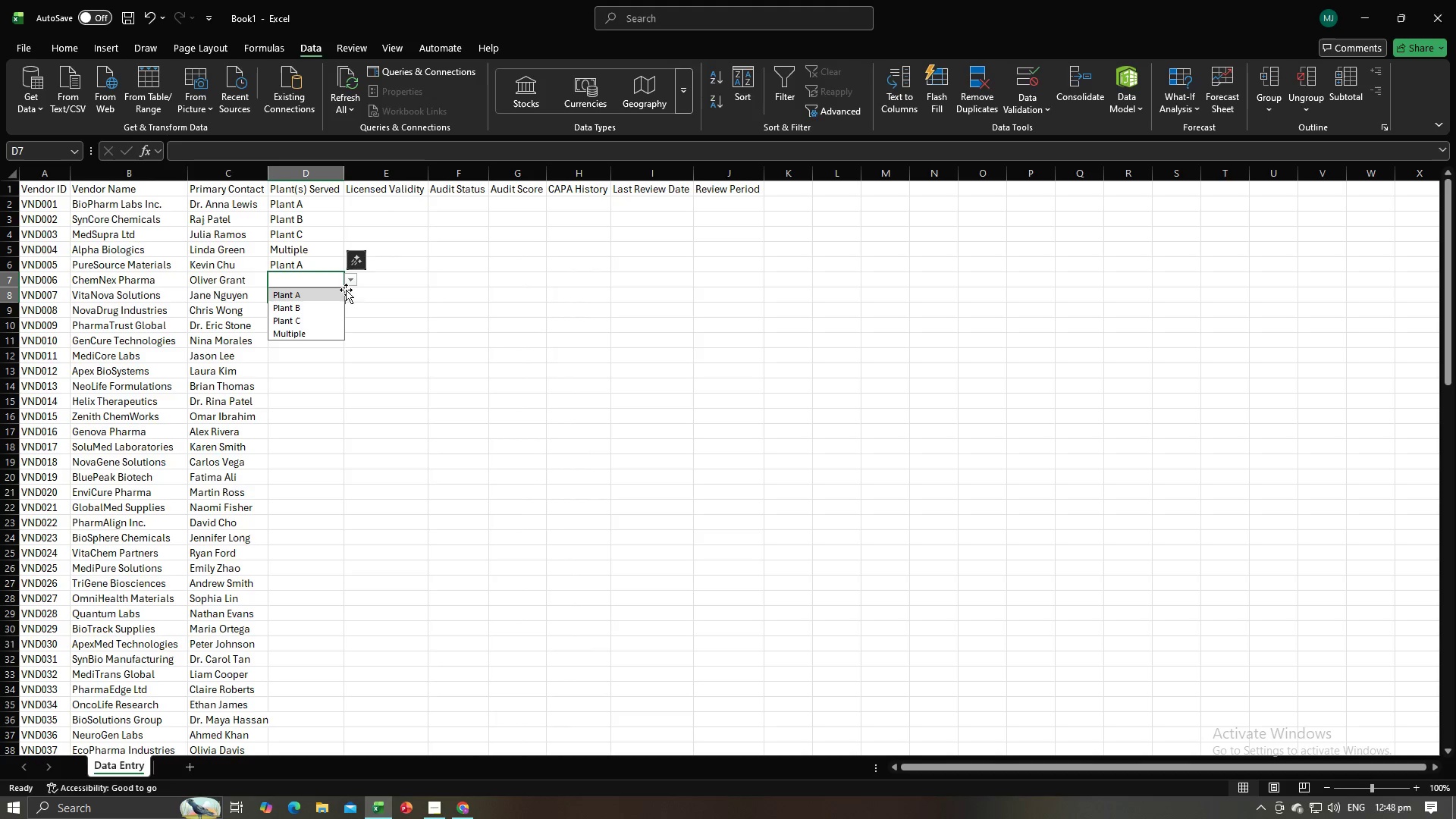 
left_click([347, 280])
 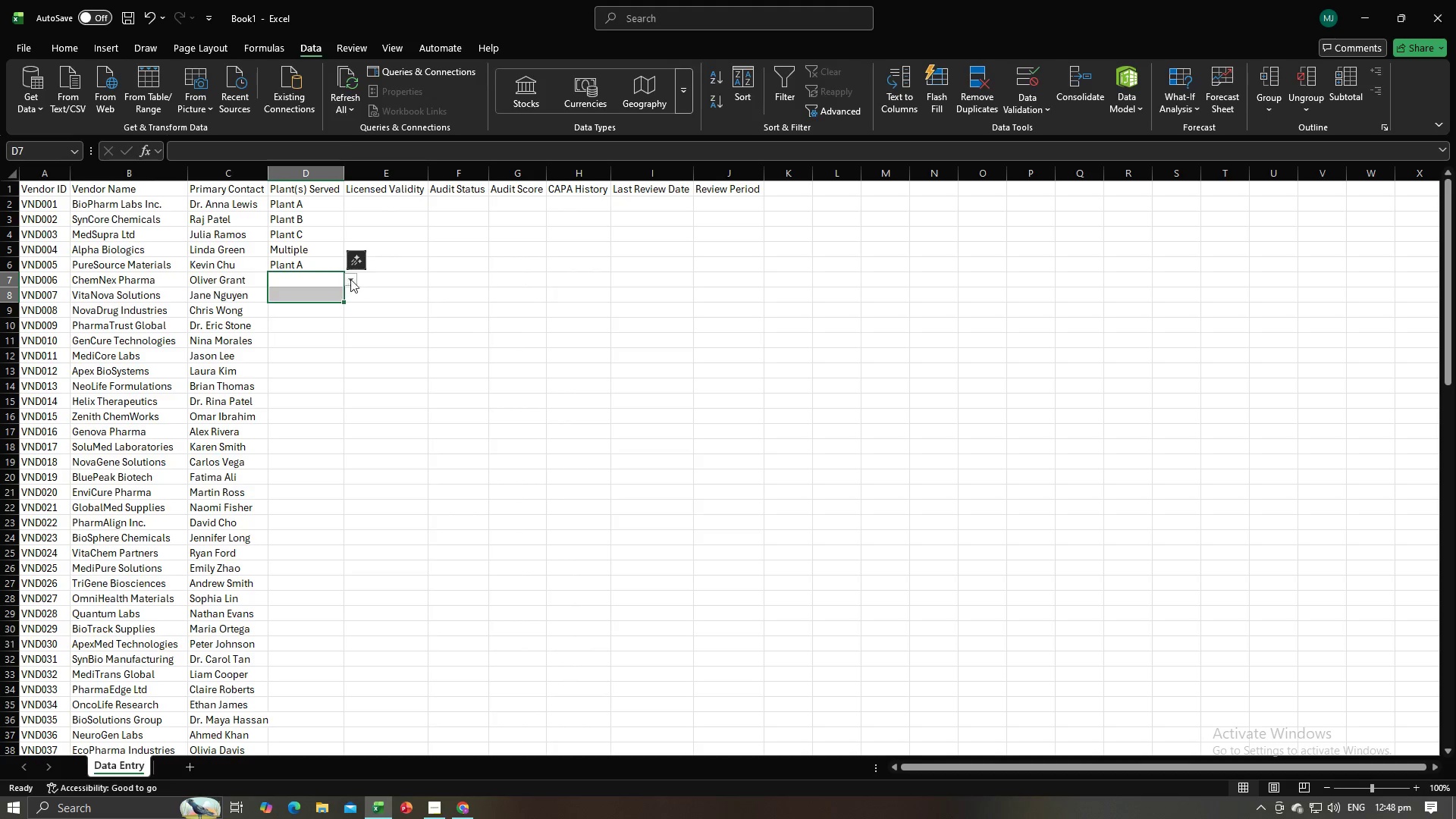 
left_click([350, 279])
 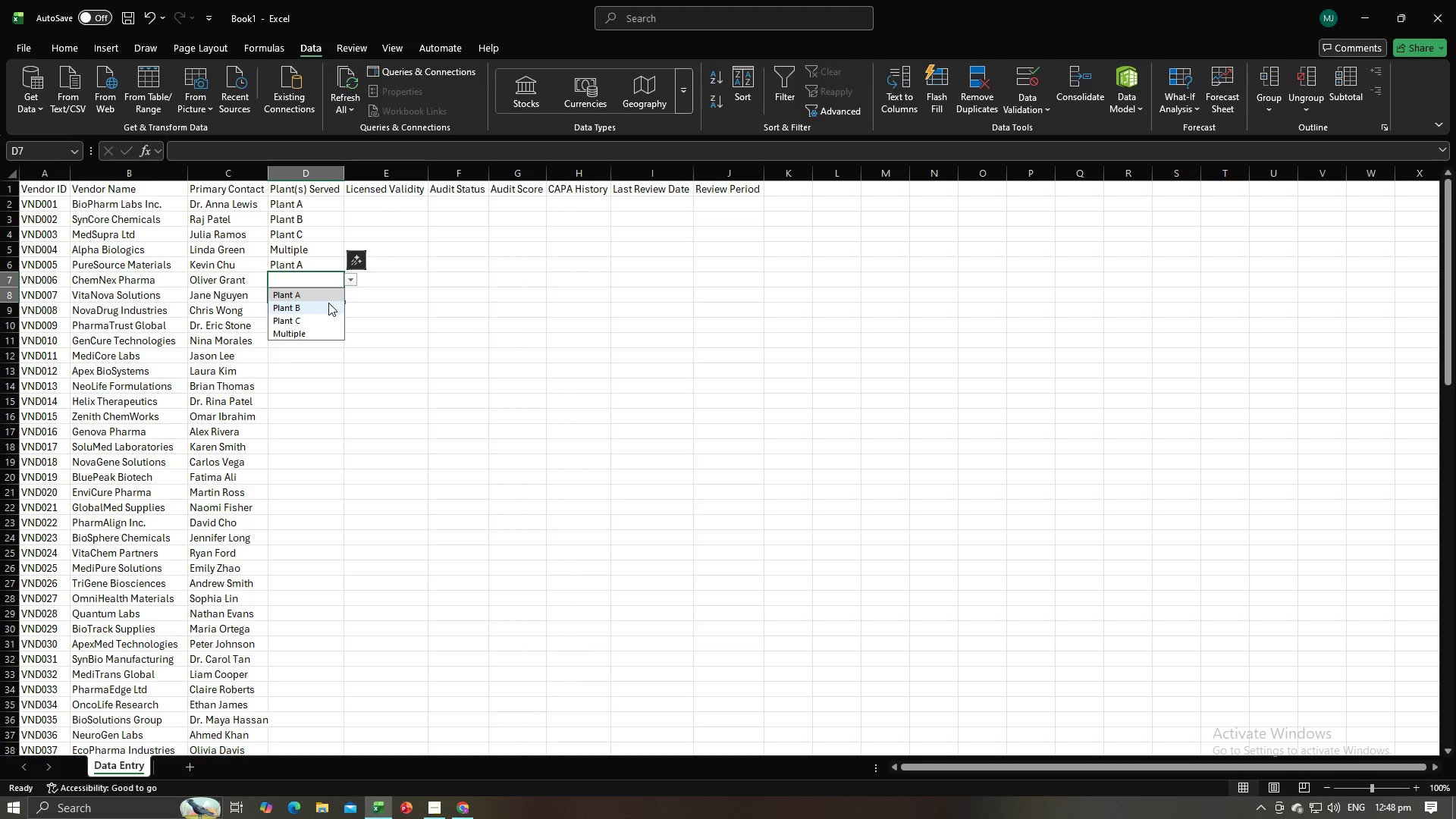 
left_click([328, 306])
 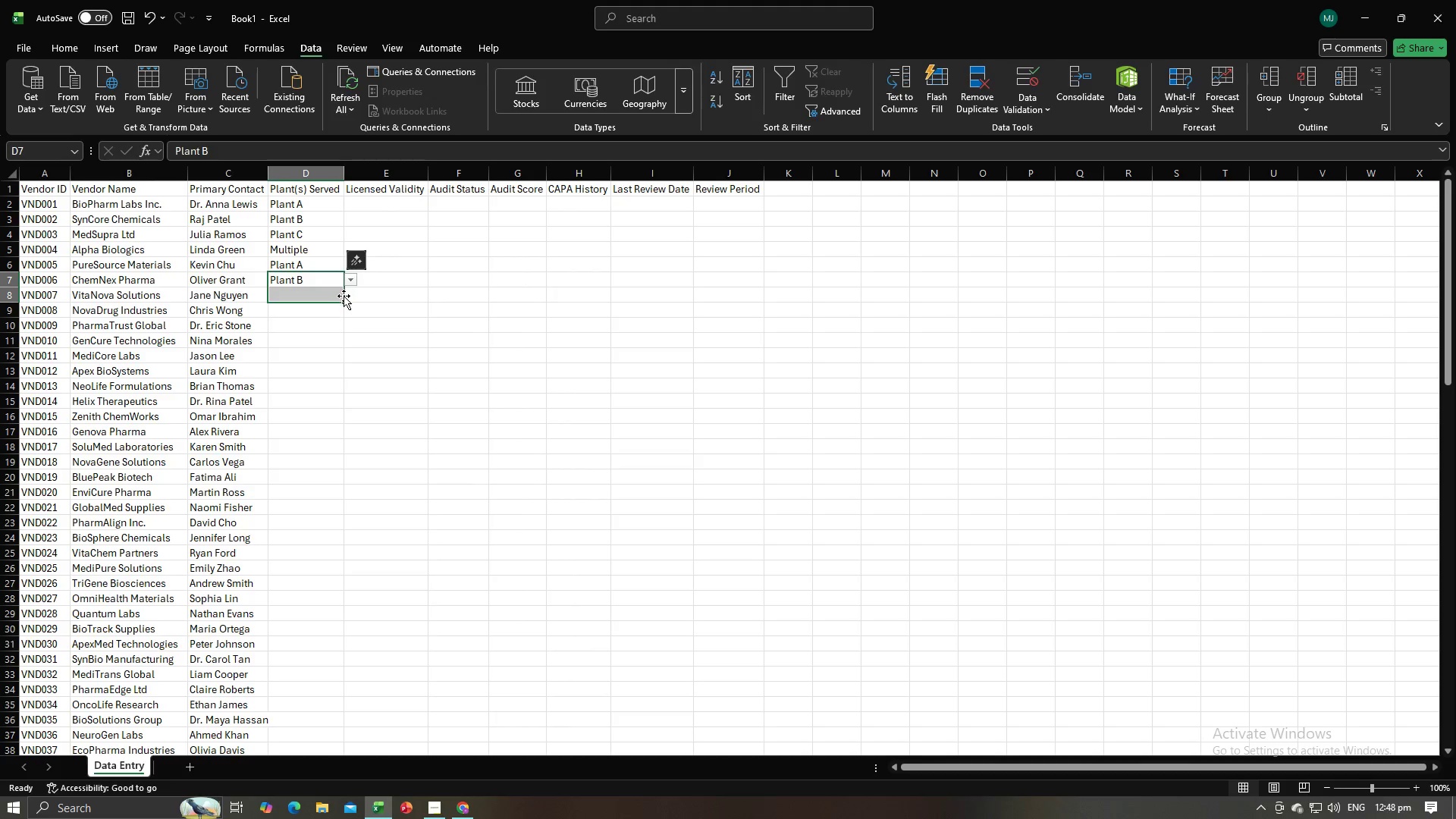 
left_click([337, 298])
 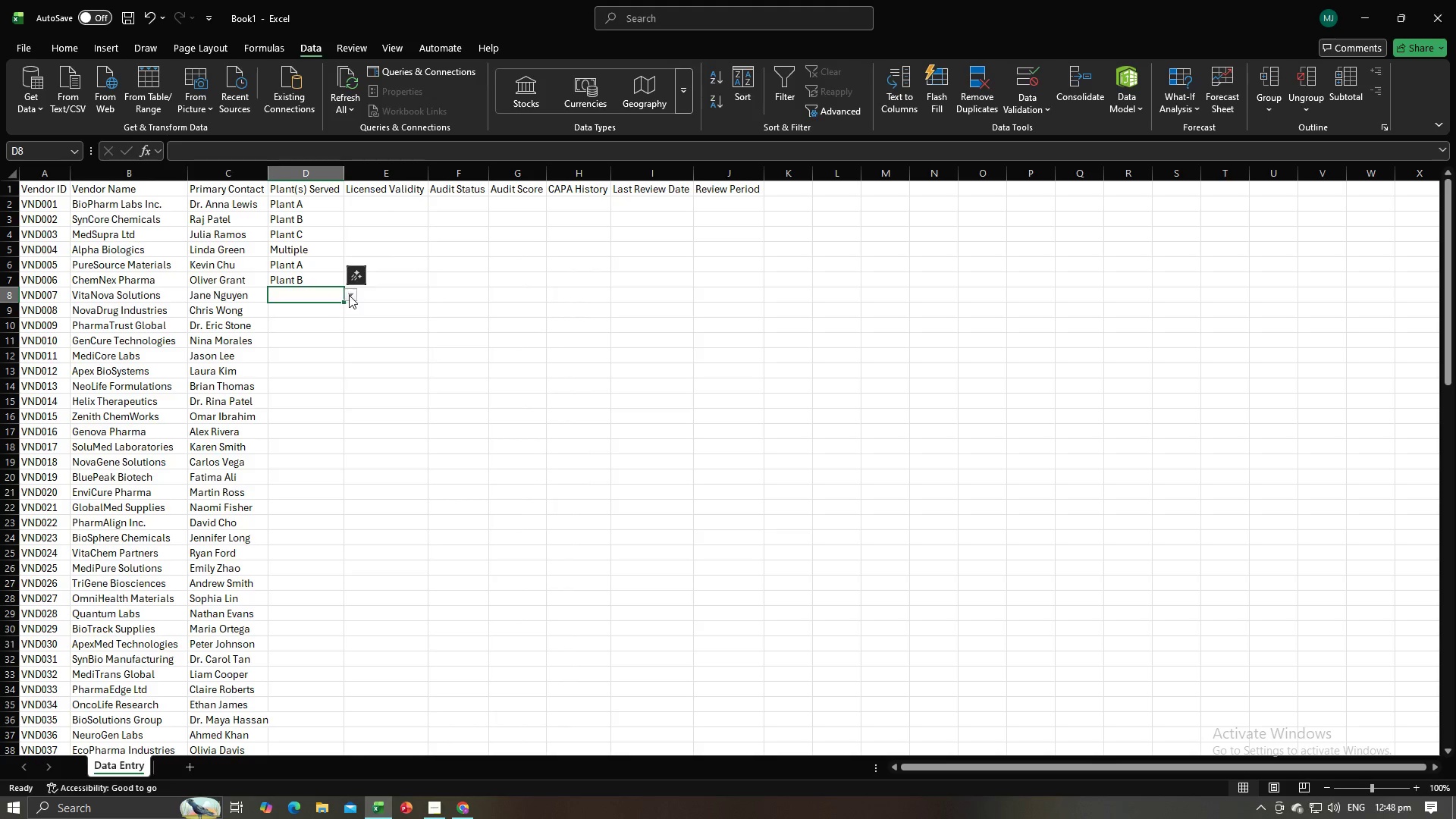 
left_click([349, 295])
 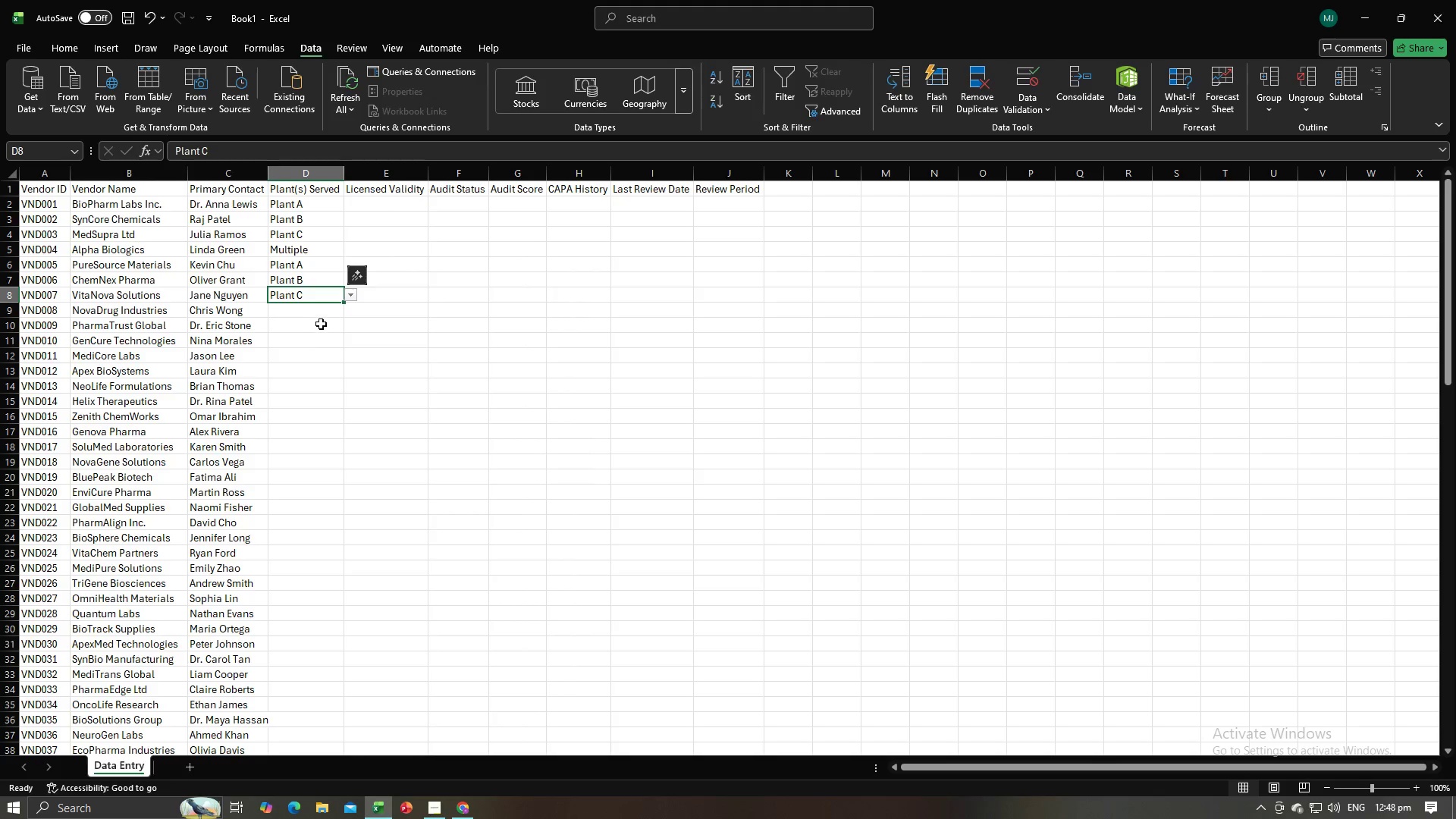 
left_click([325, 313])
 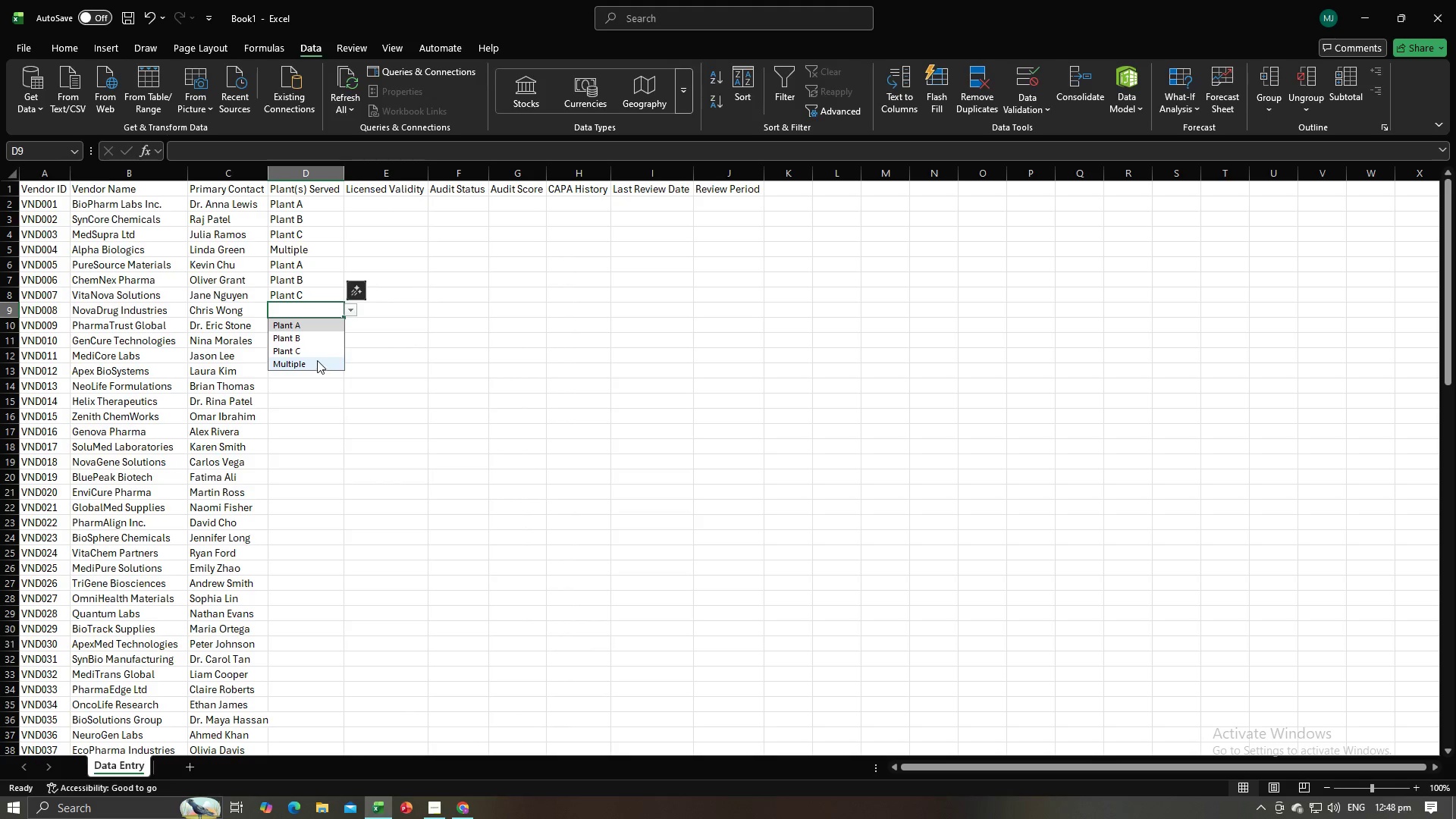 
left_click([316, 337])
 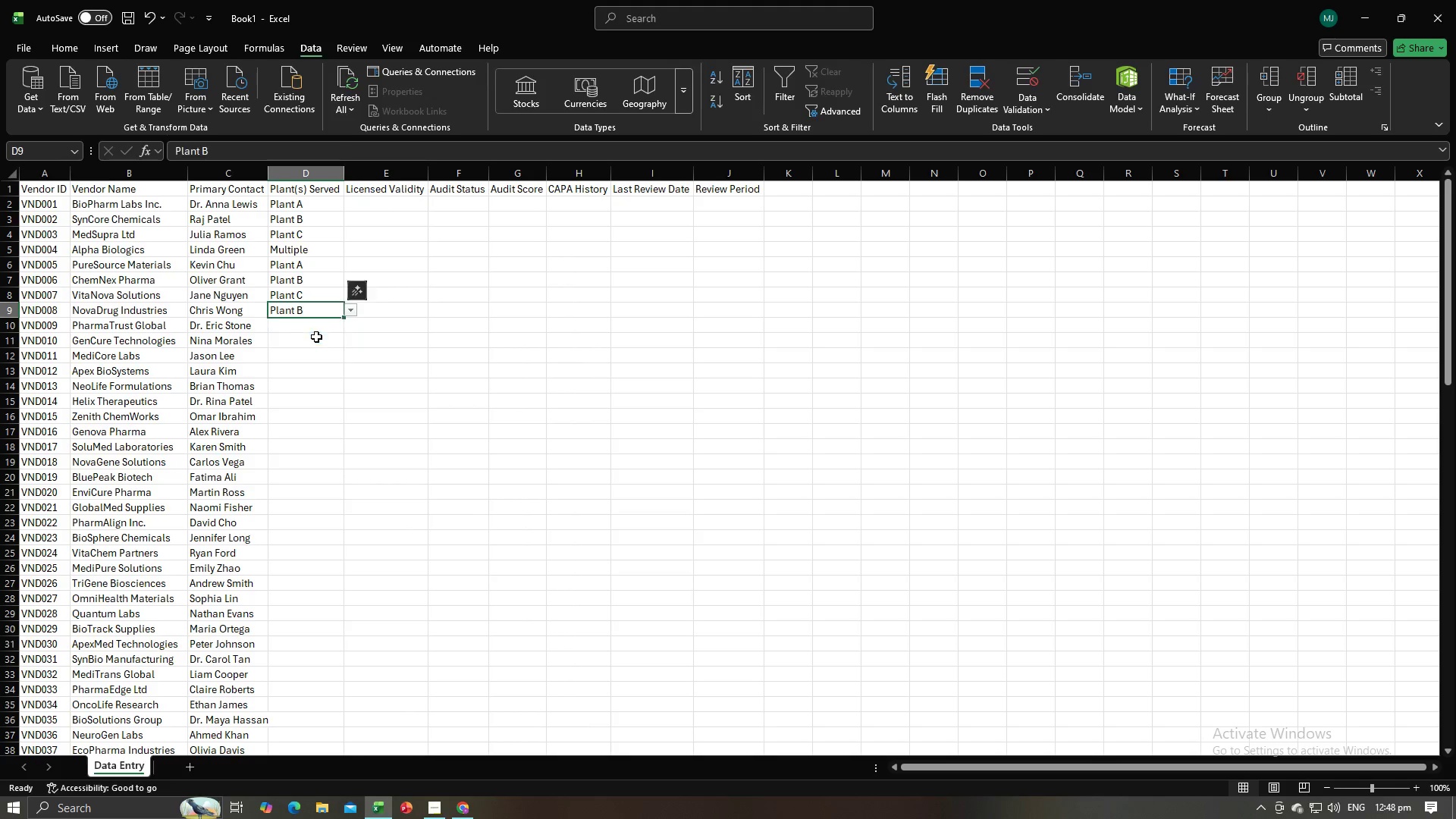 
key(Alt+AltLeft)
 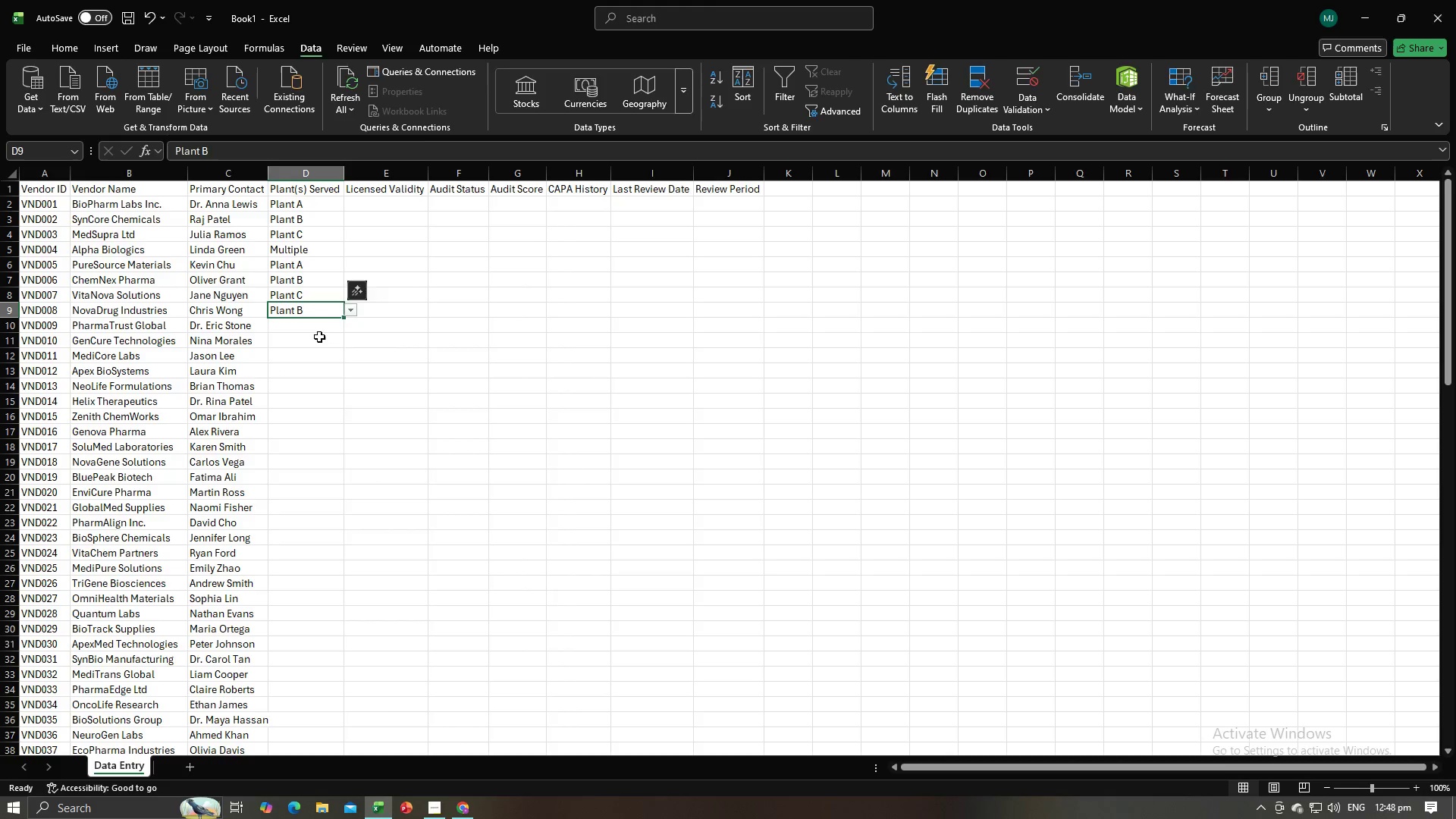 
key(Alt+Tab)
 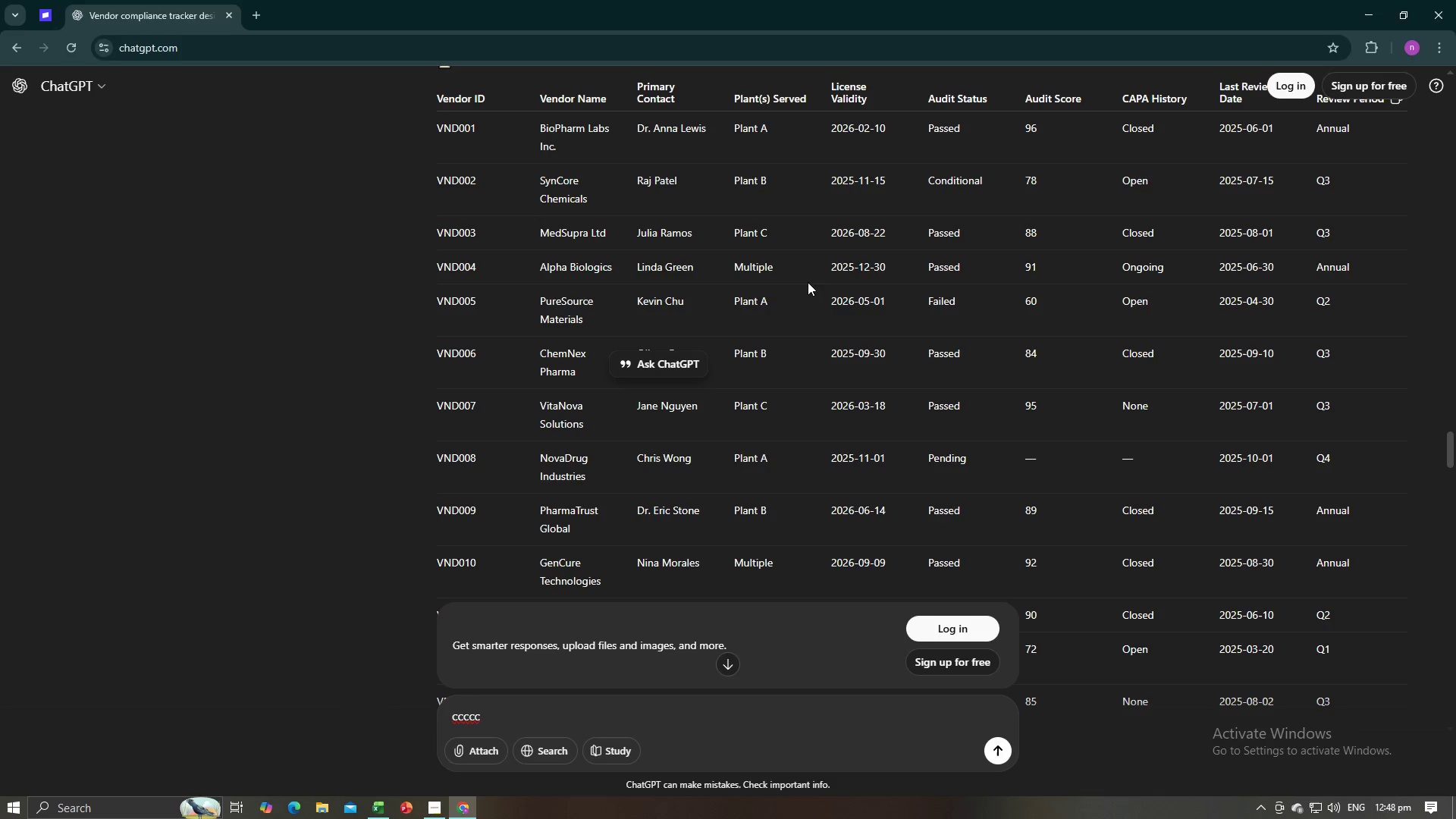 
wait(5.3)
 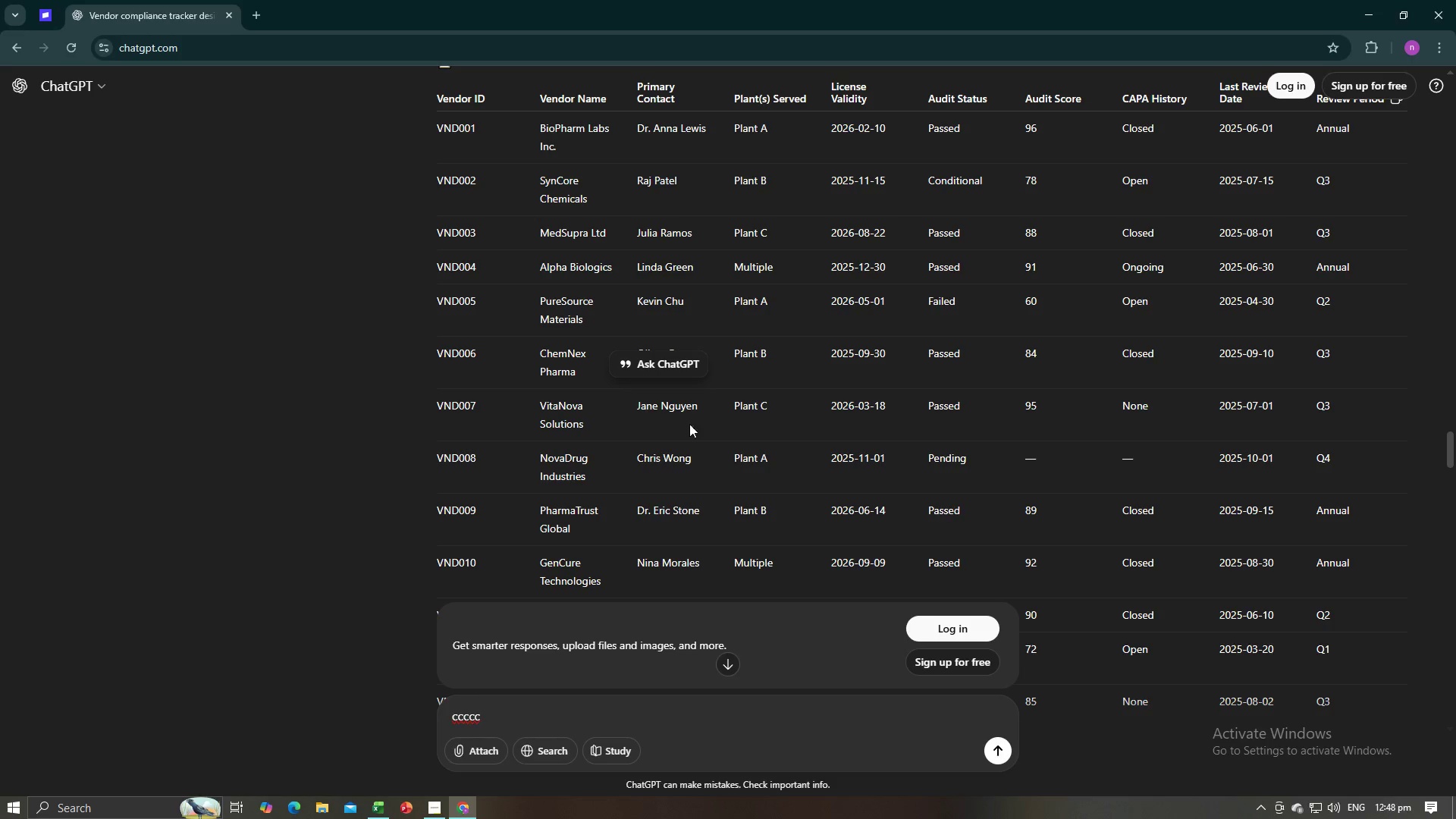 
key(Alt+AltLeft)
 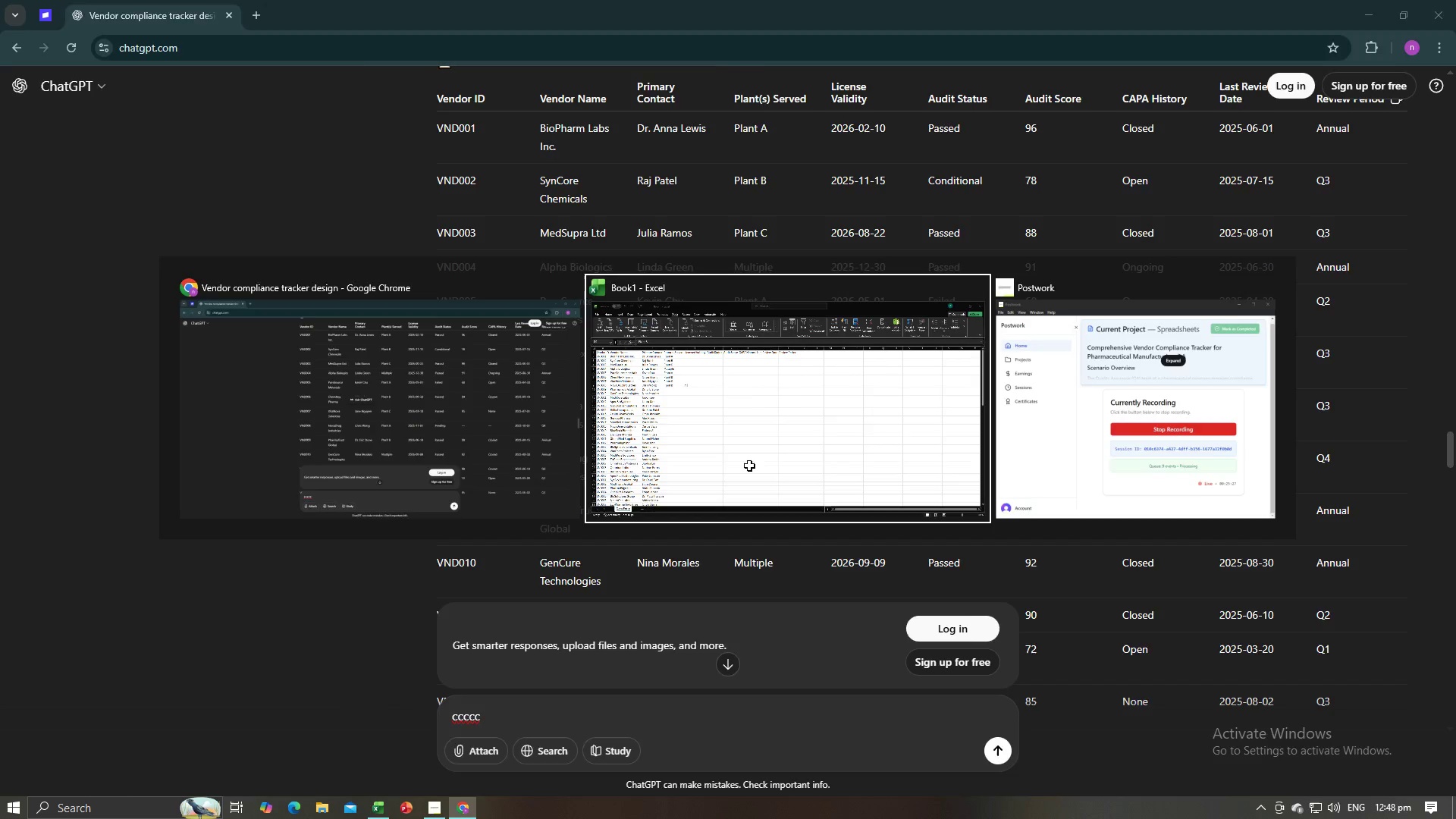 
key(Alt+Tab)
 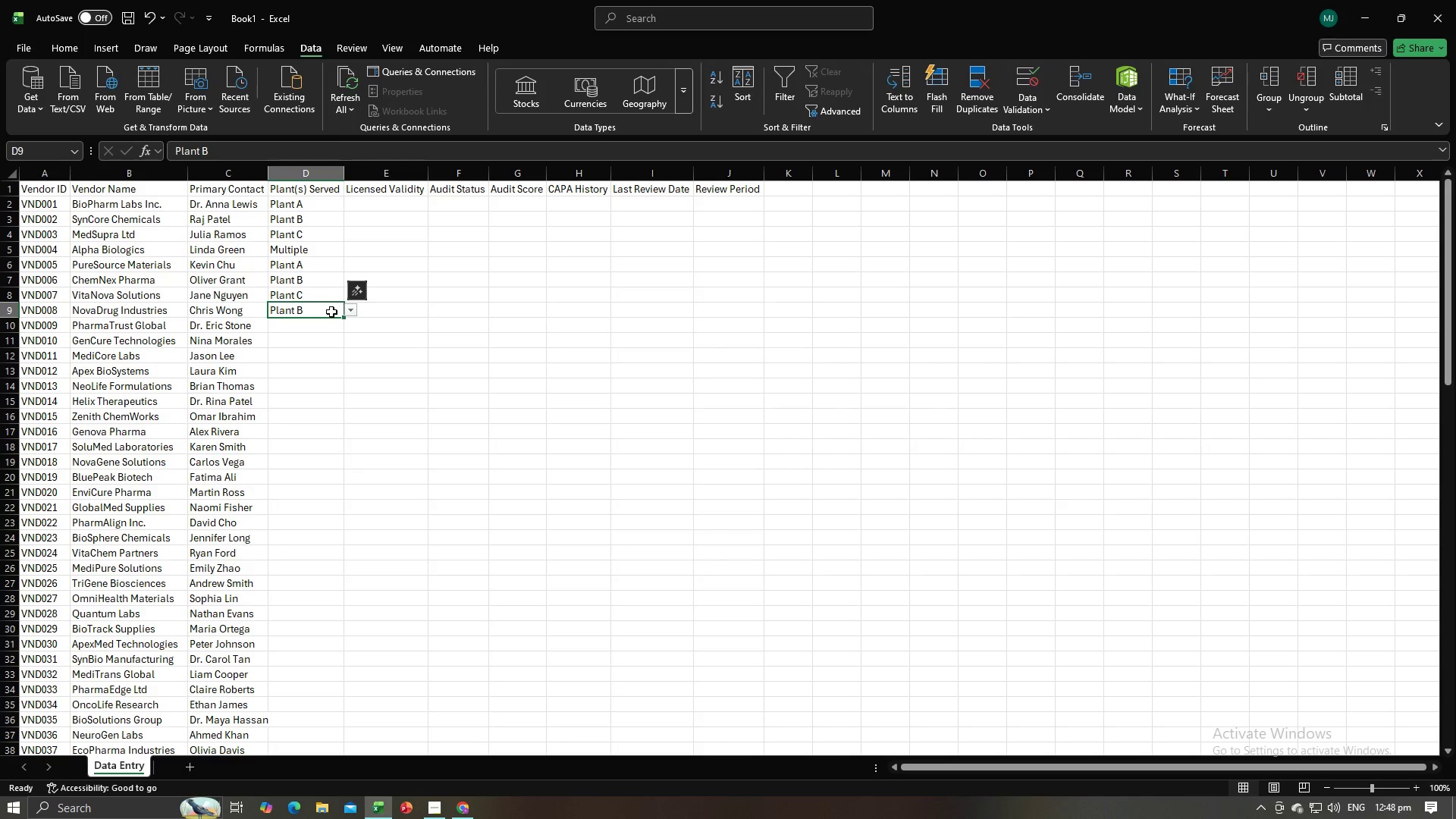 
left_click([348, 311])
 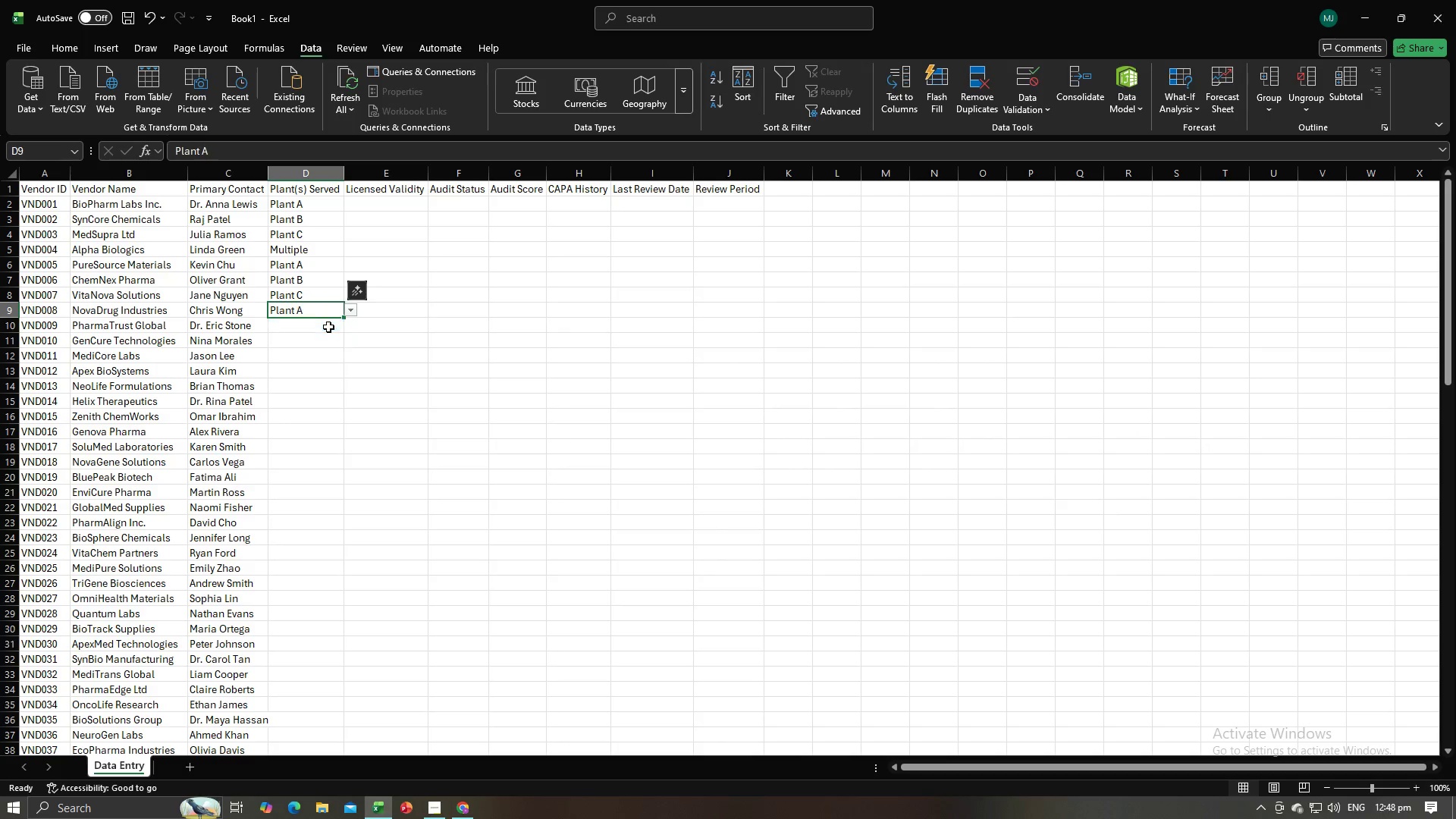 
double_click([328, 326])
 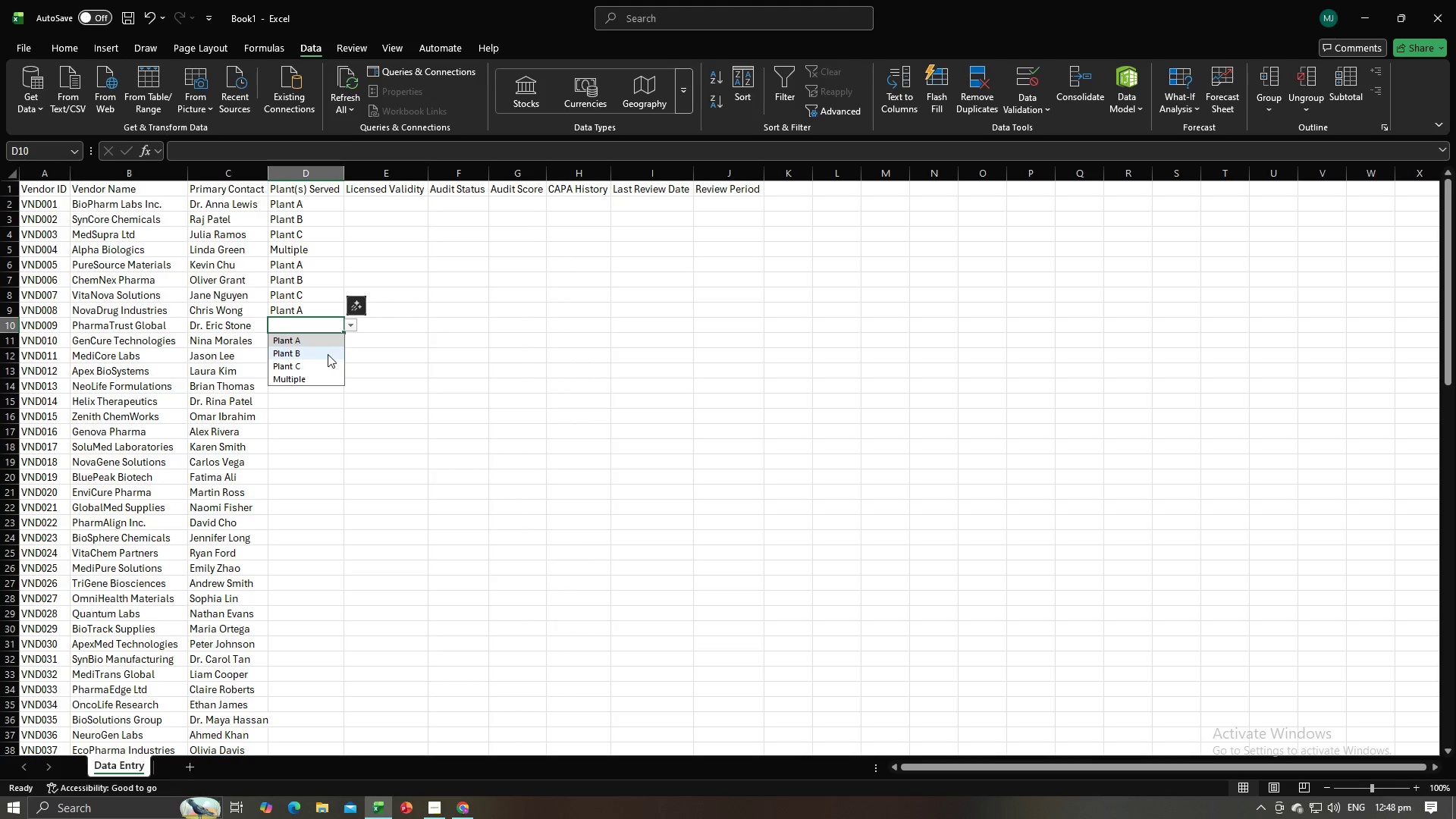 
left_click([327, 355])
 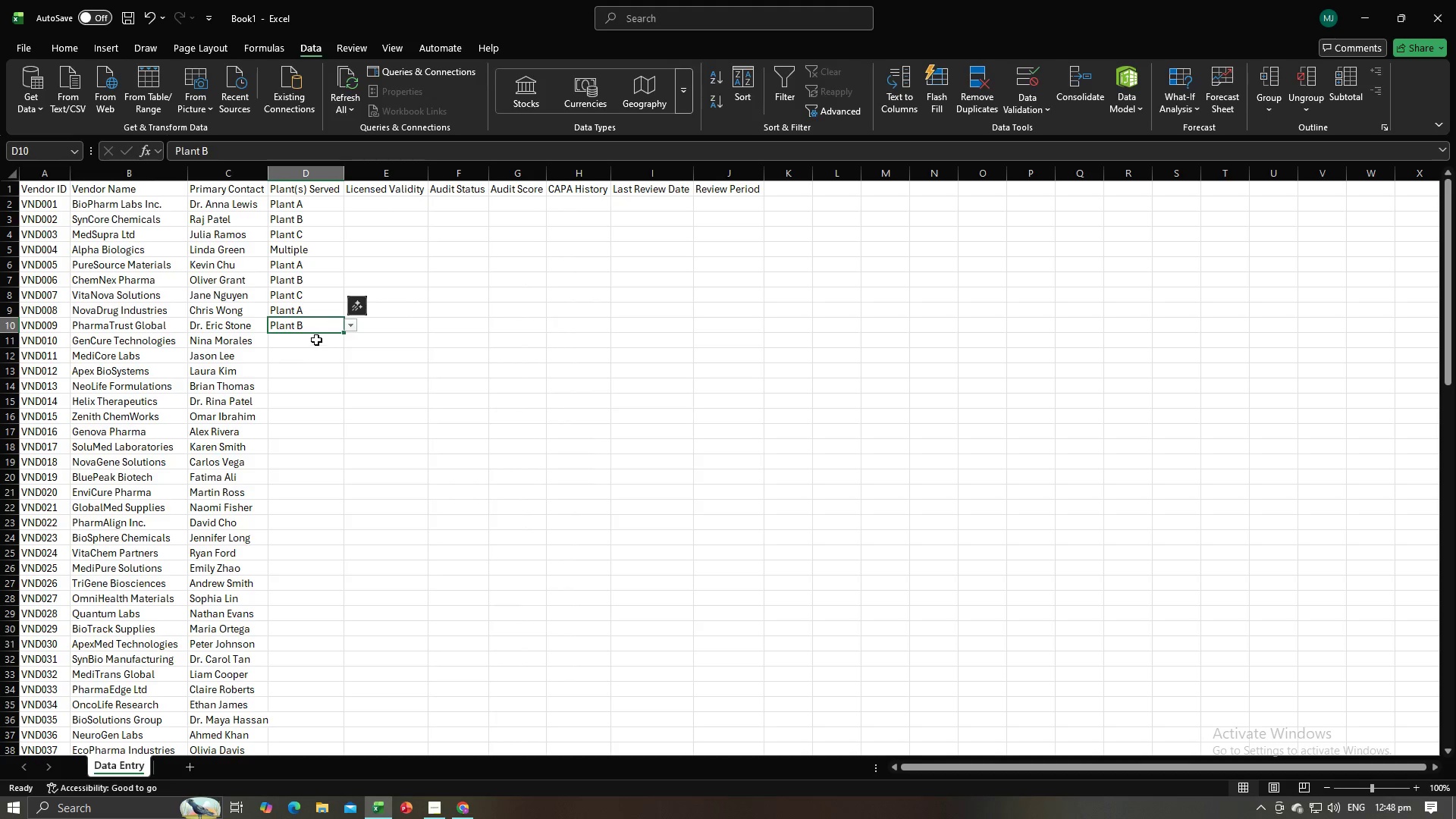 
left_click([316, 340])
 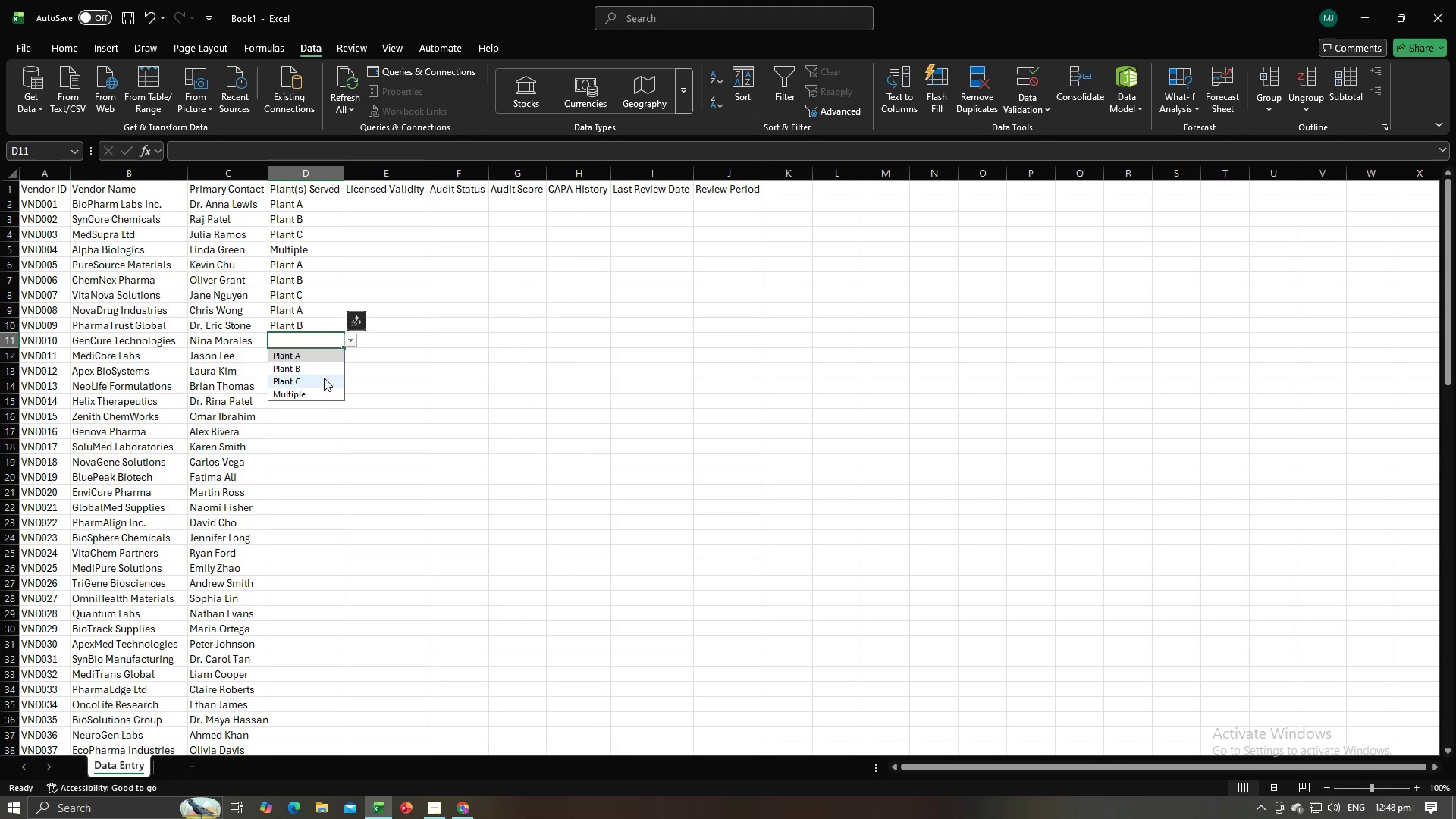 
left_click([322, 390])
 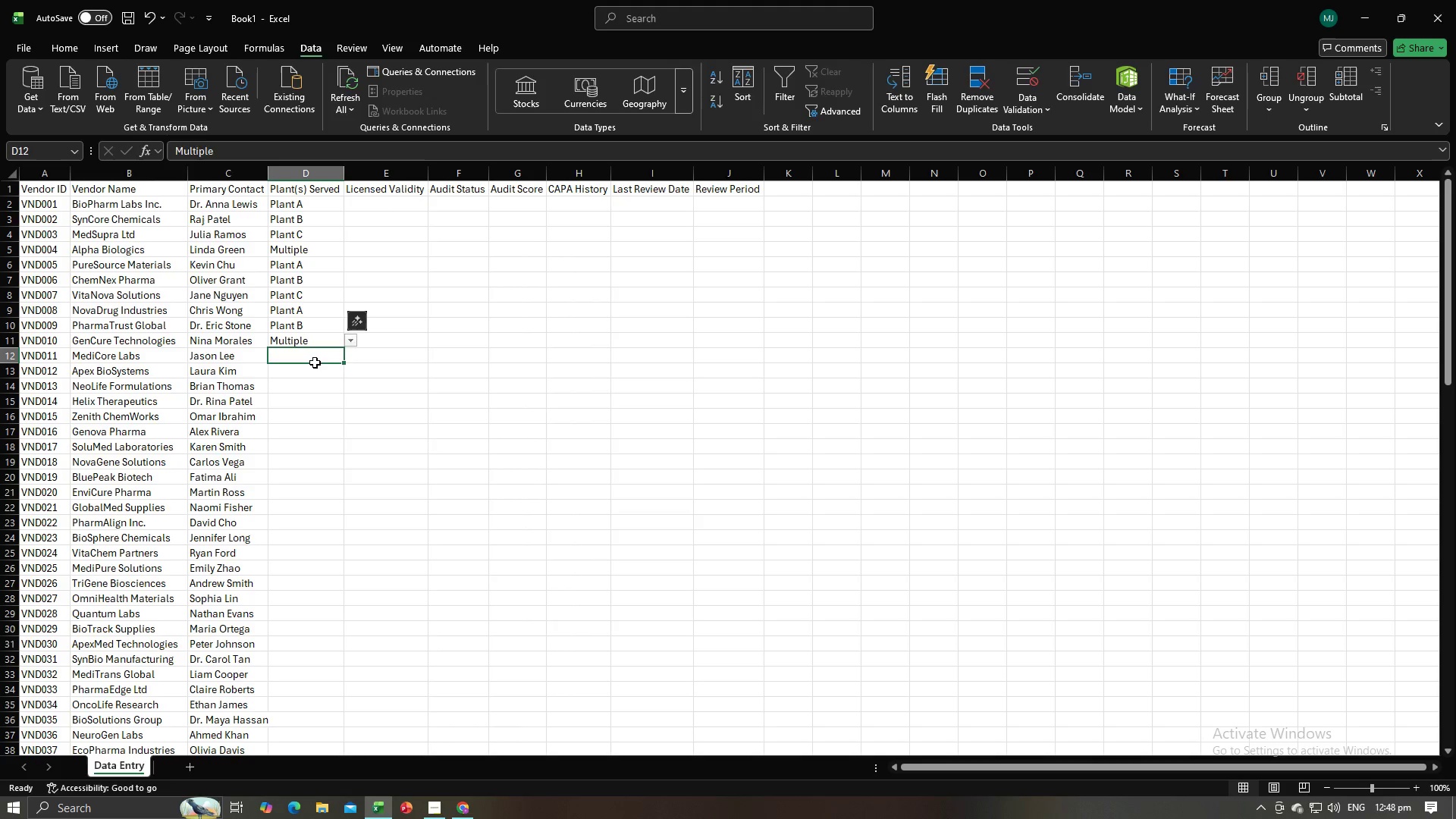 
left_click([315, 362])
 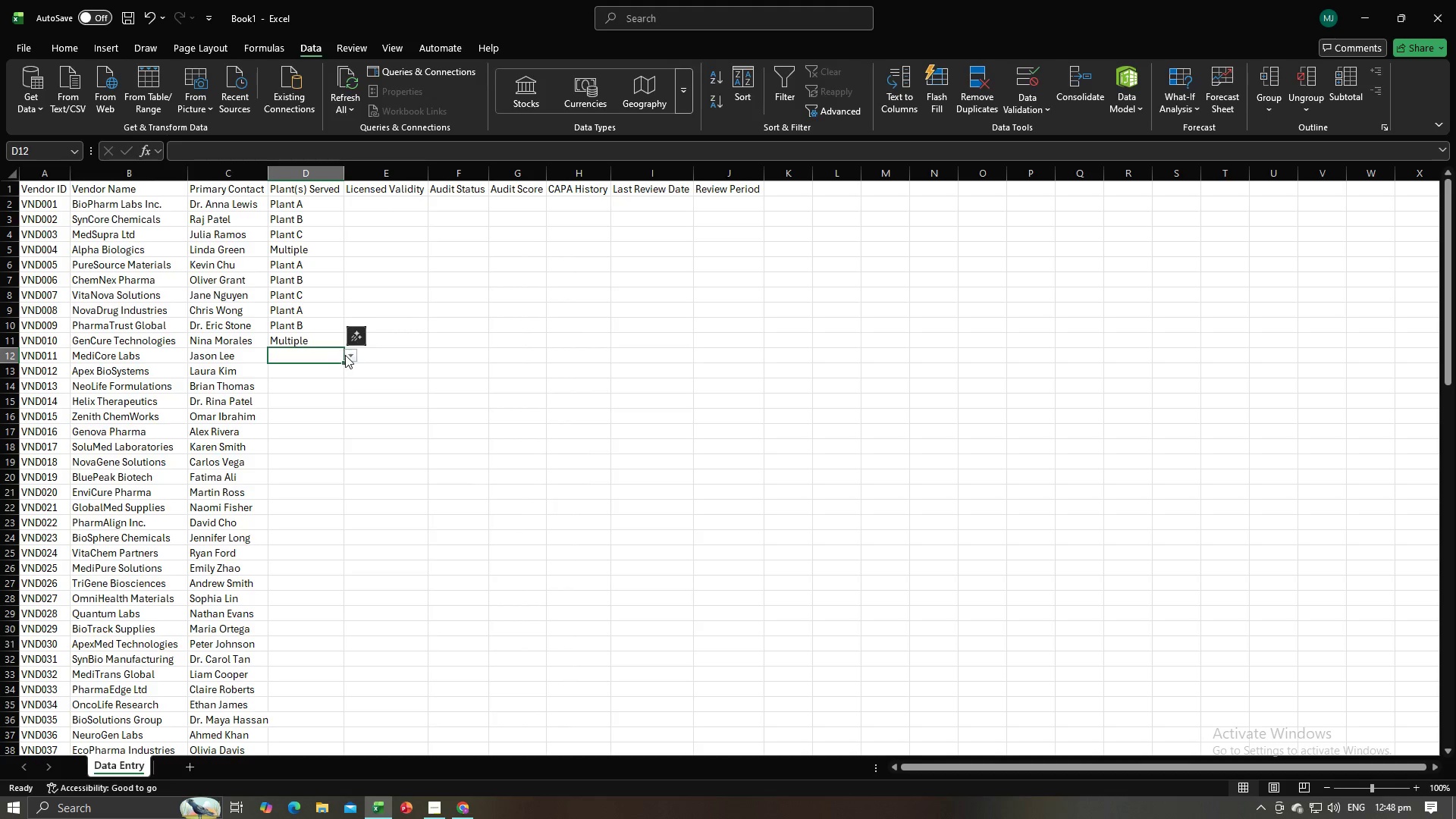 
left_click([345, 355])
 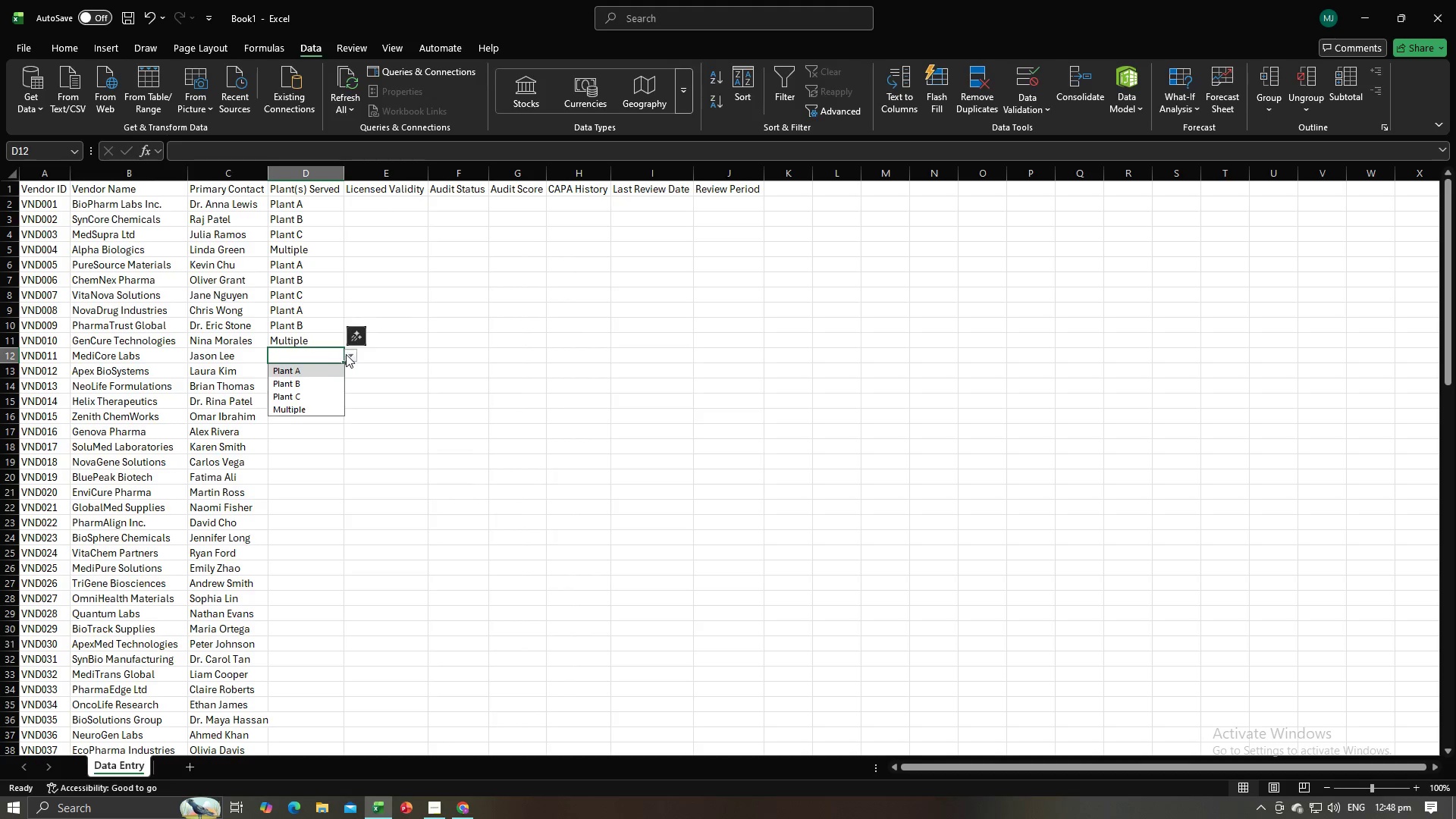 
key(Alt+AltLeft)
 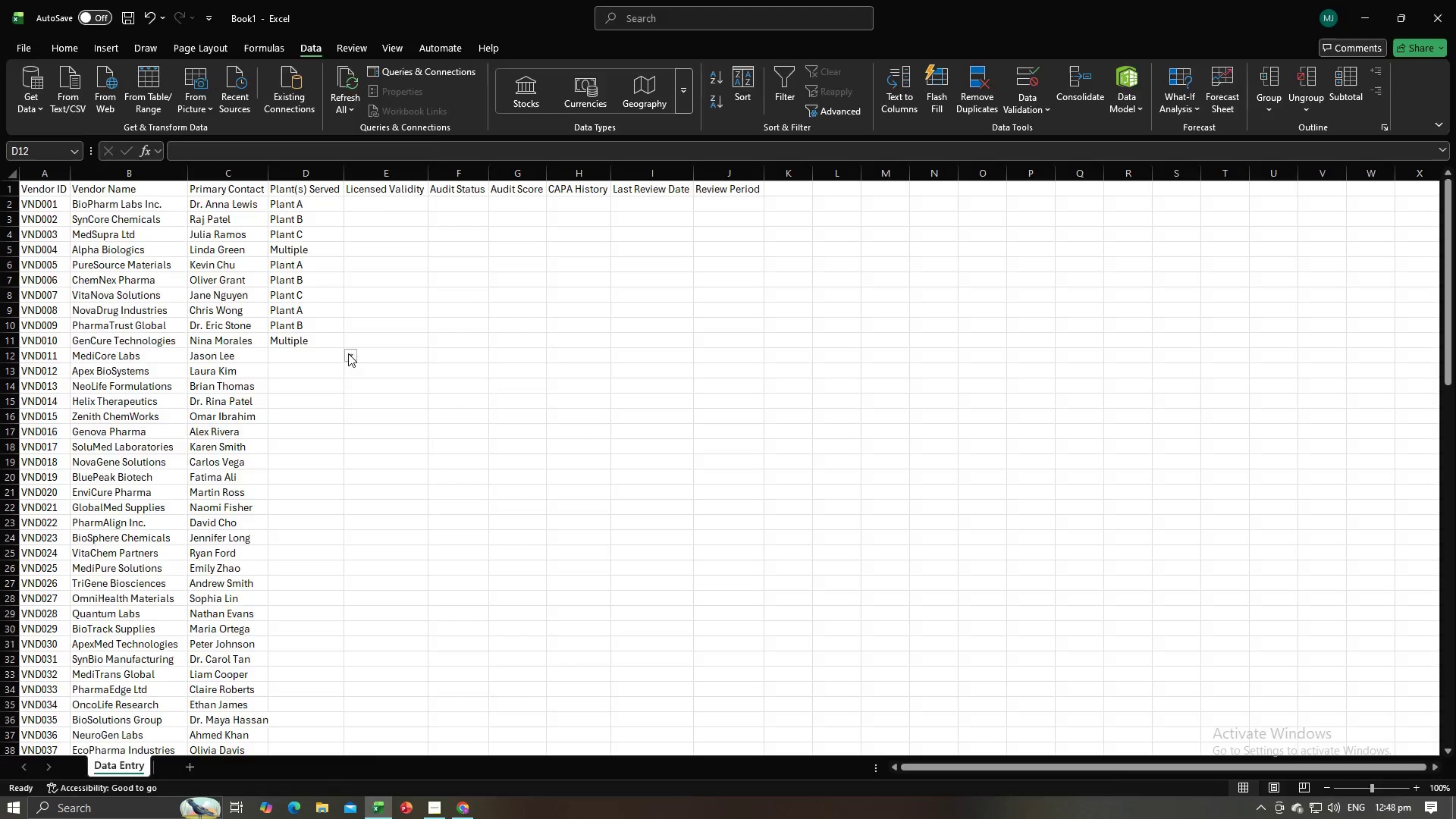 
key(Alt+Tab)
 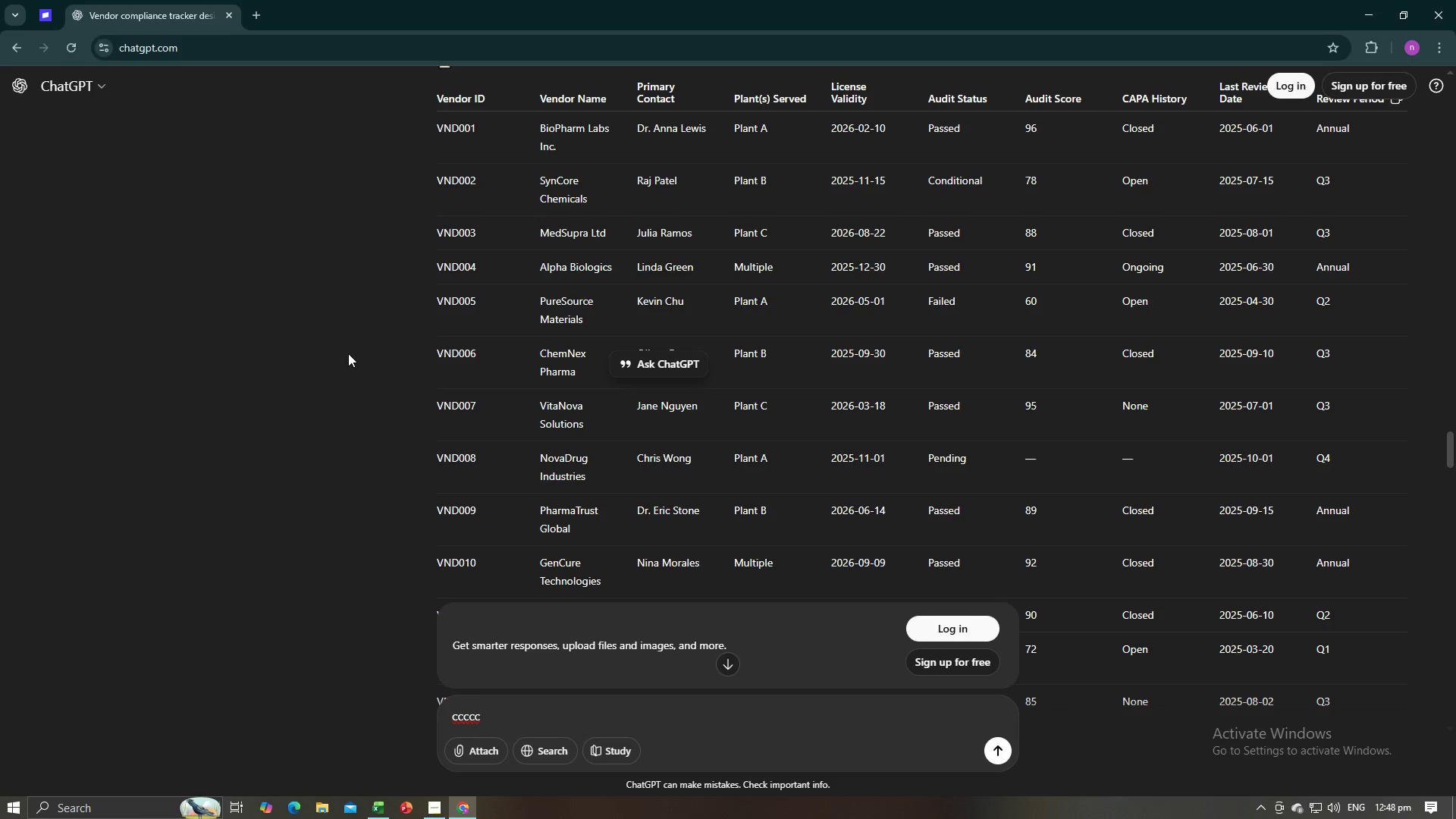 
scroll: coordinate [772, 217], scroll_direction: down, amount: 6.0
 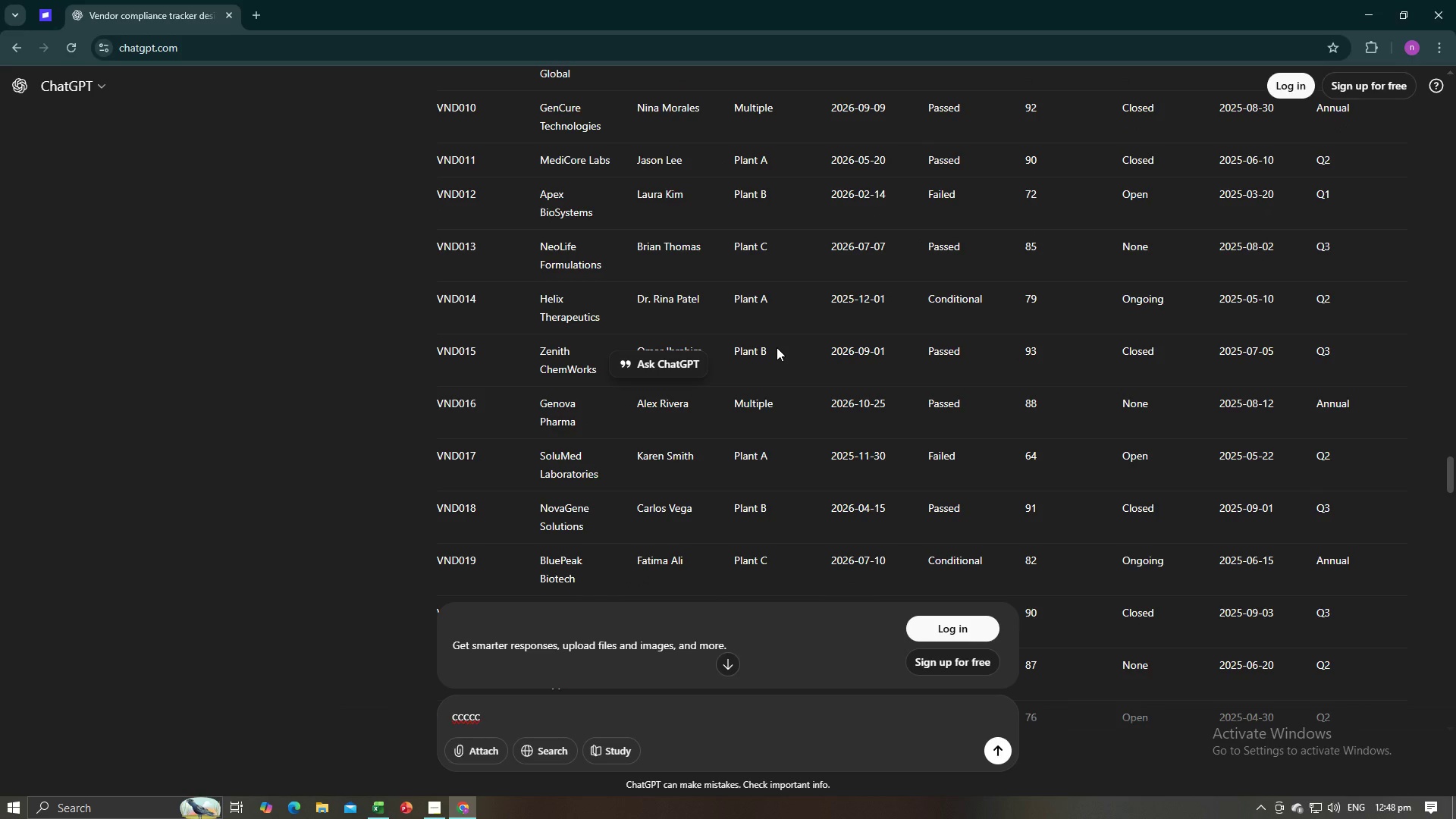 
key(Alt+AltLeft)
 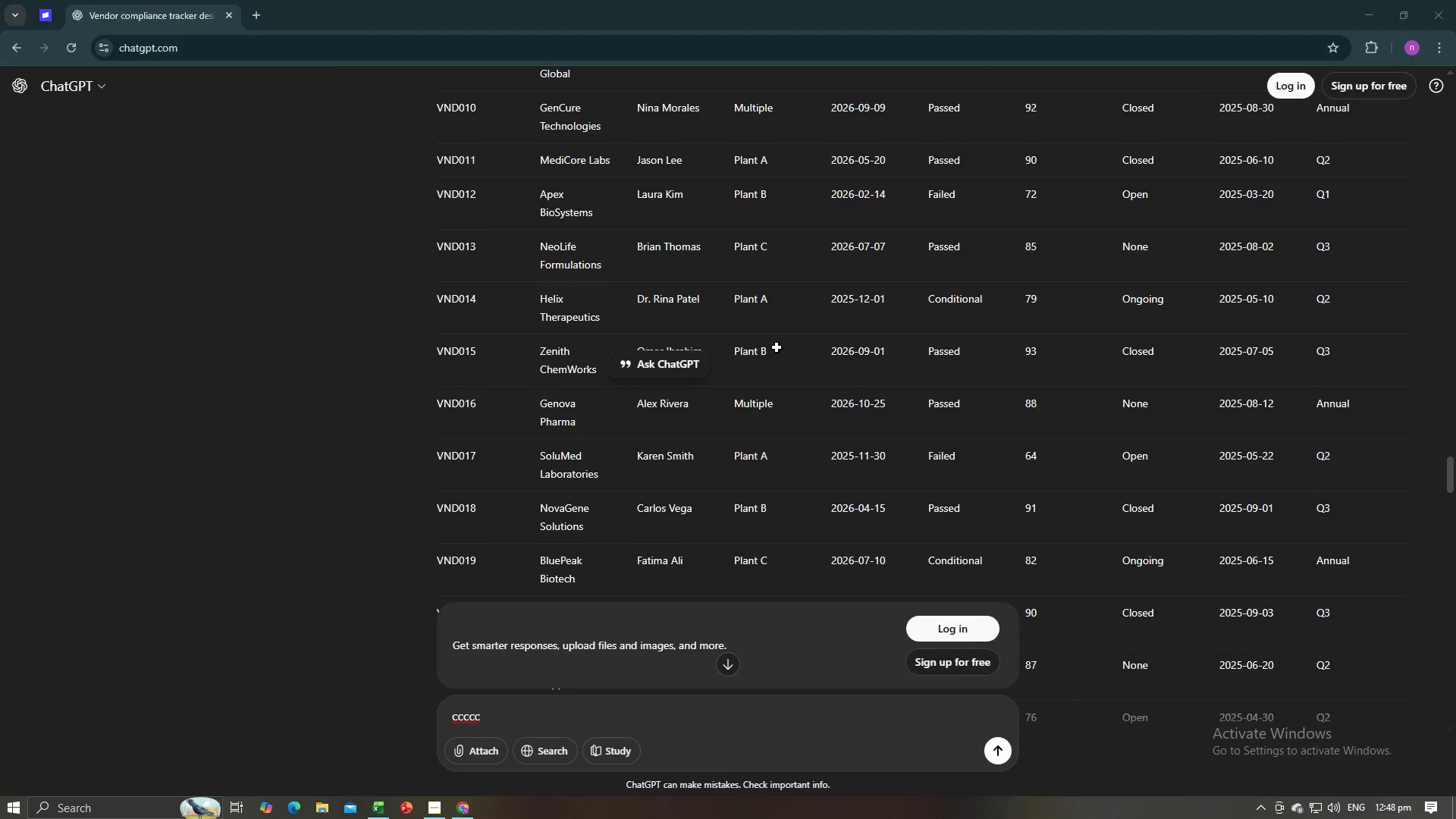 
key(Alt+Tab)
 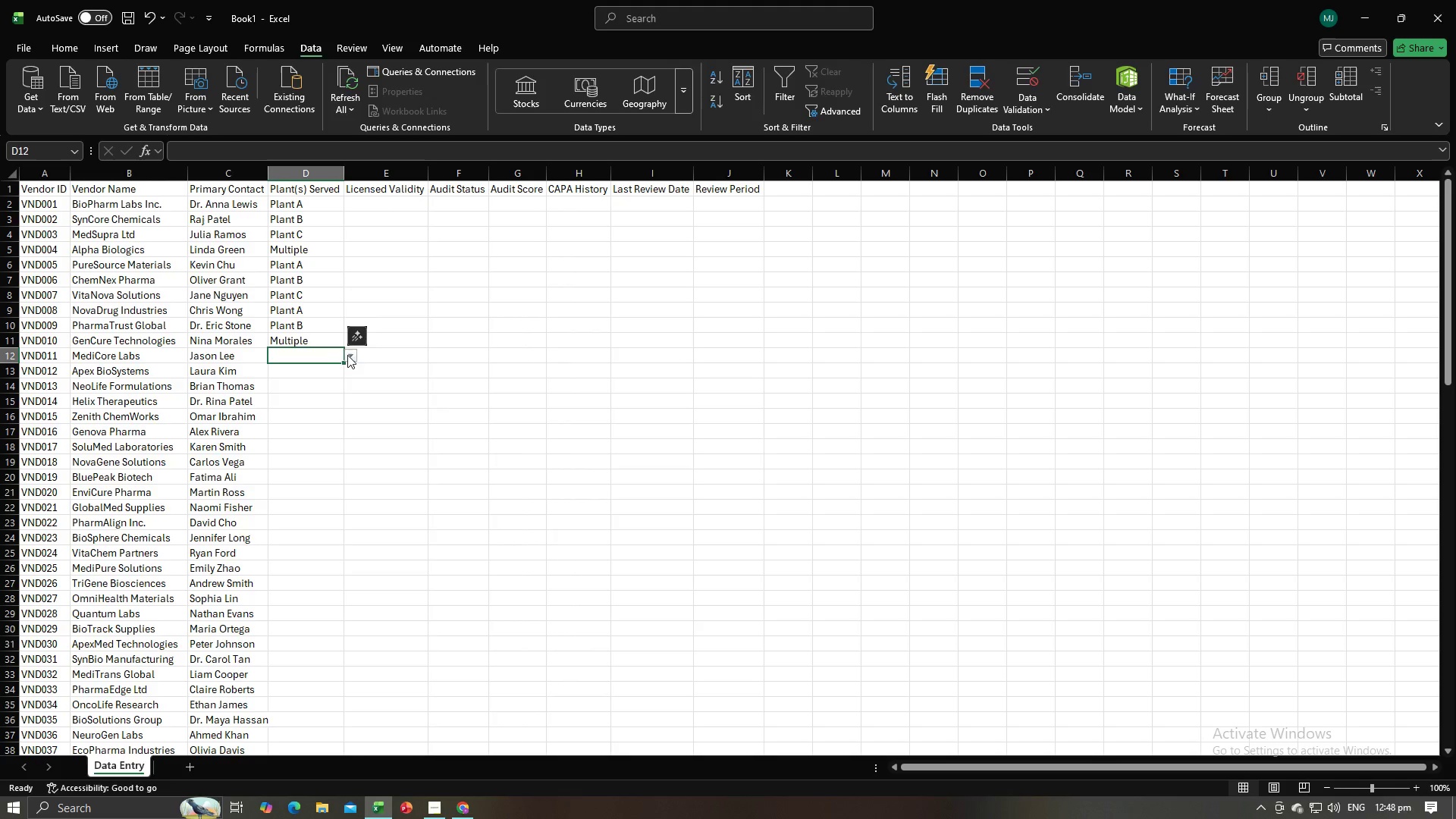 
left_click([351, 355])
 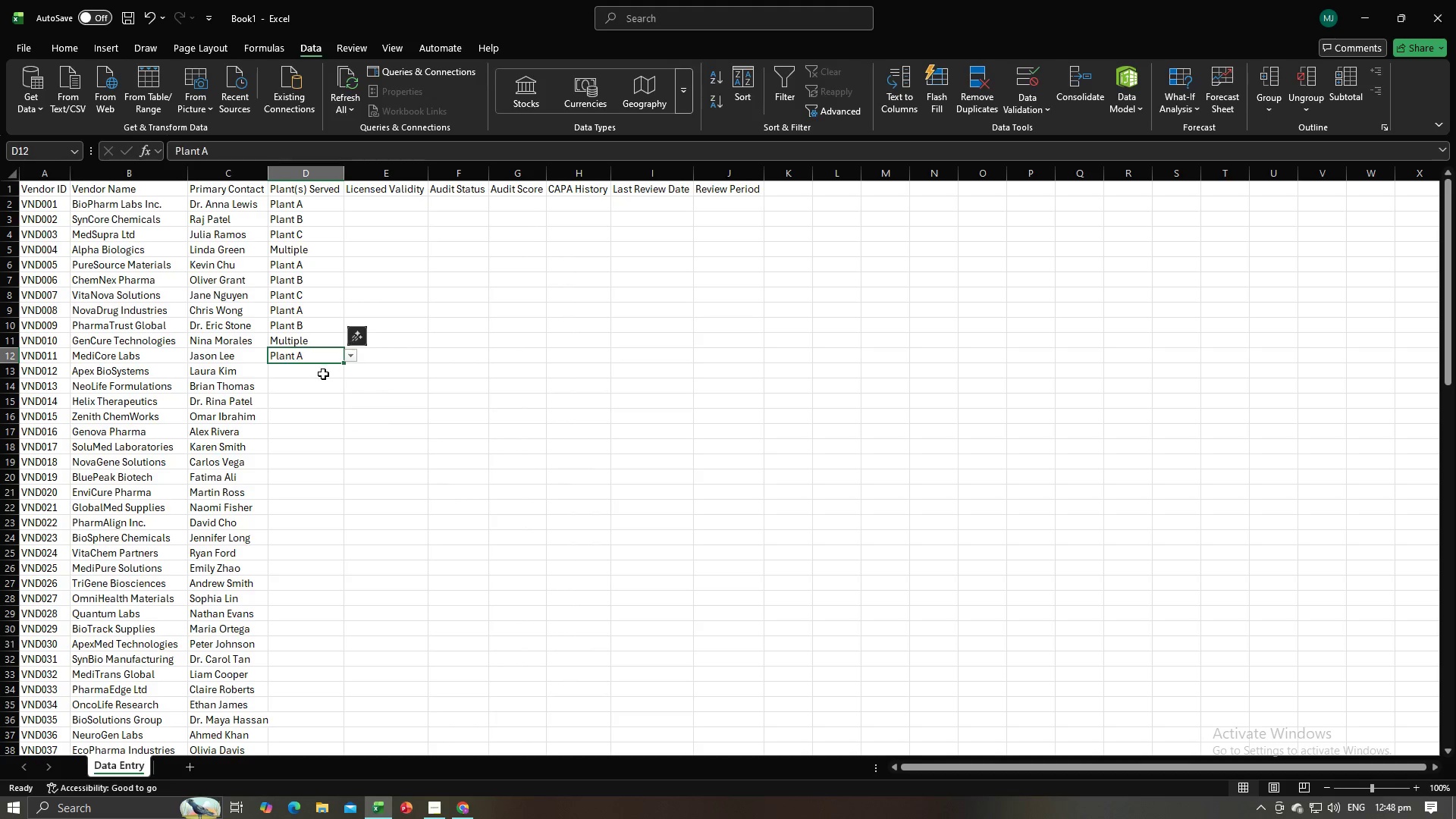 
double_click([324, 373])
 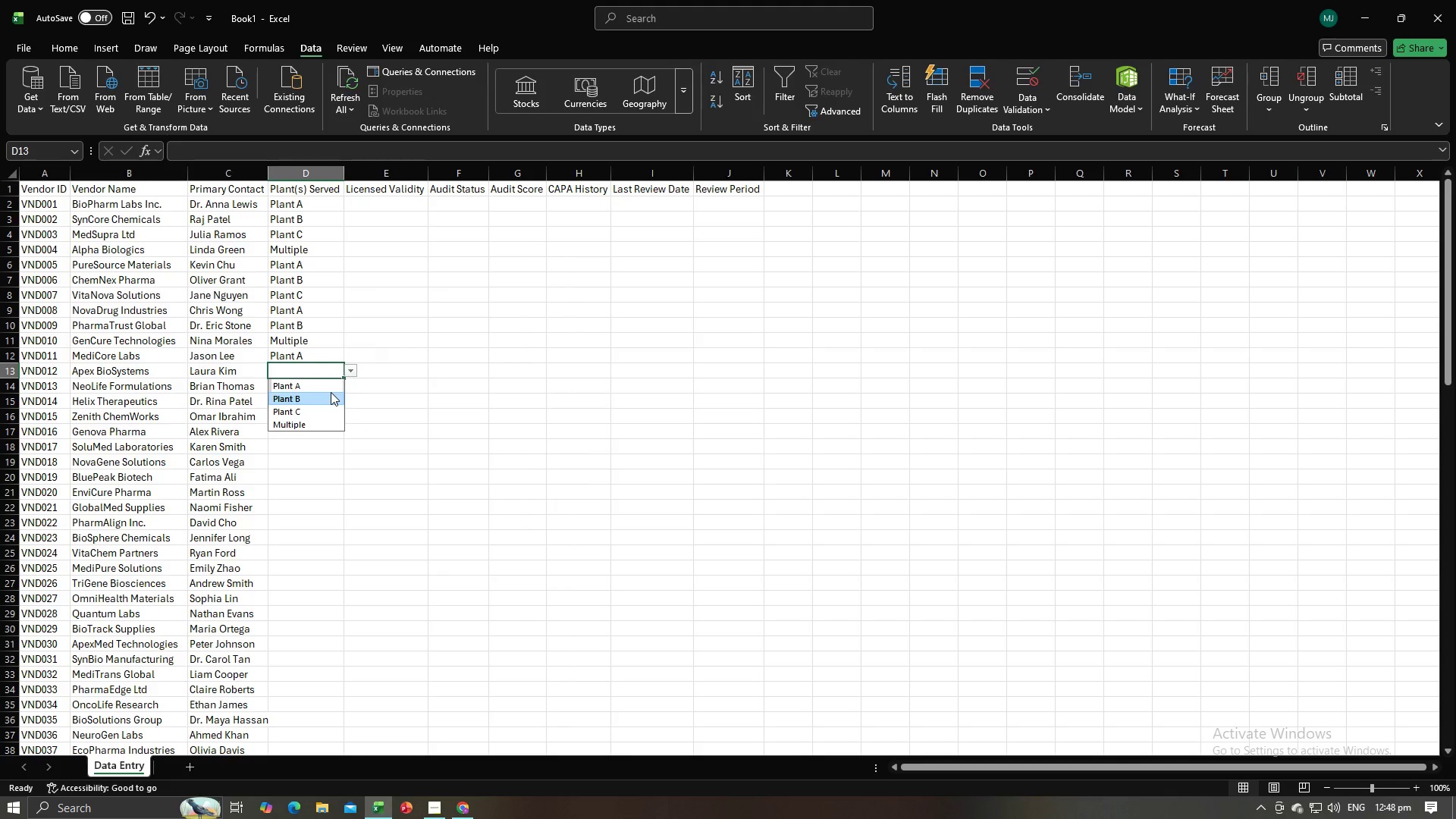 
double_click([330, 392])
 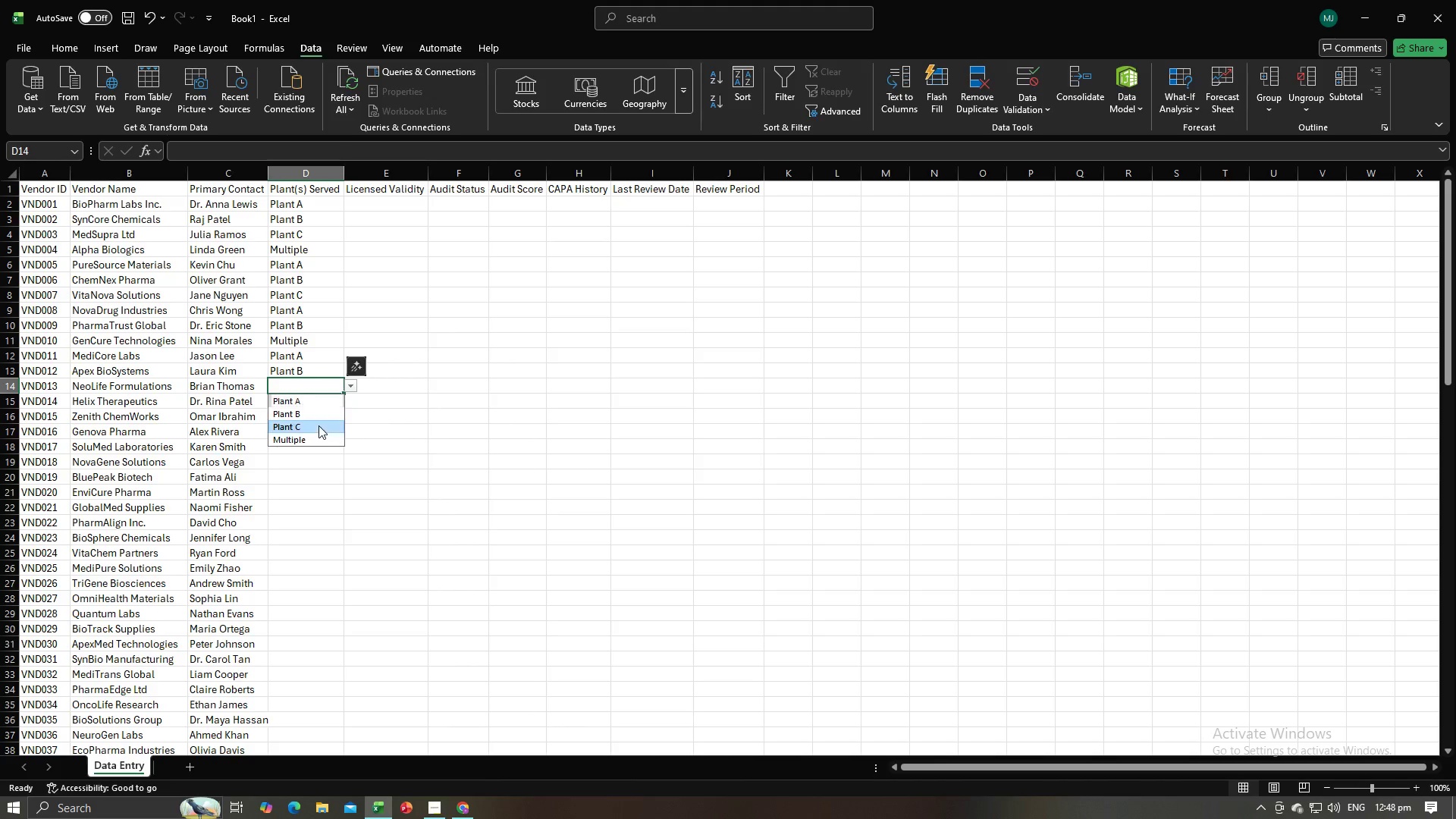 
left_click([316, 405])
 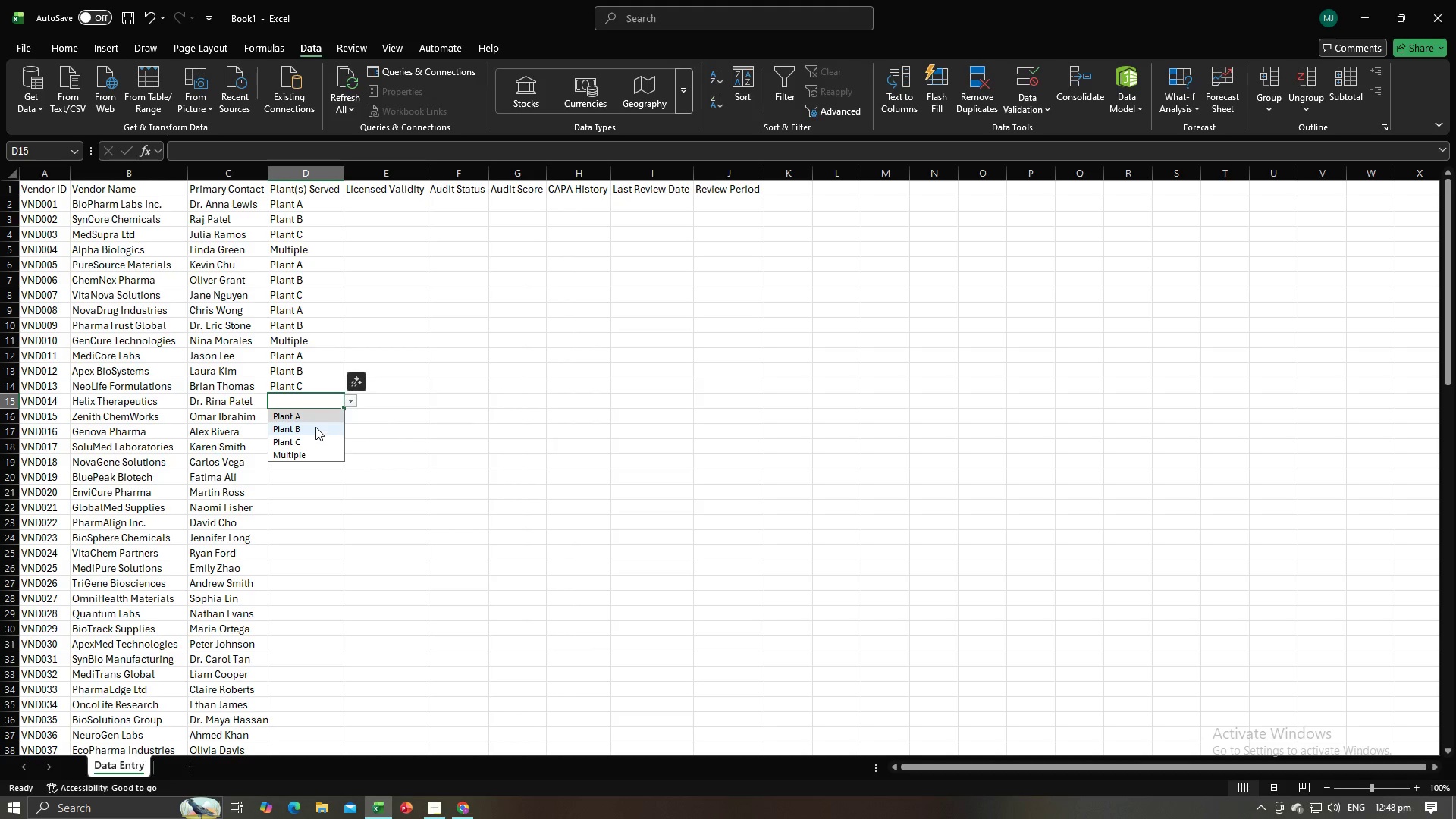 
left_click([315, 416])
 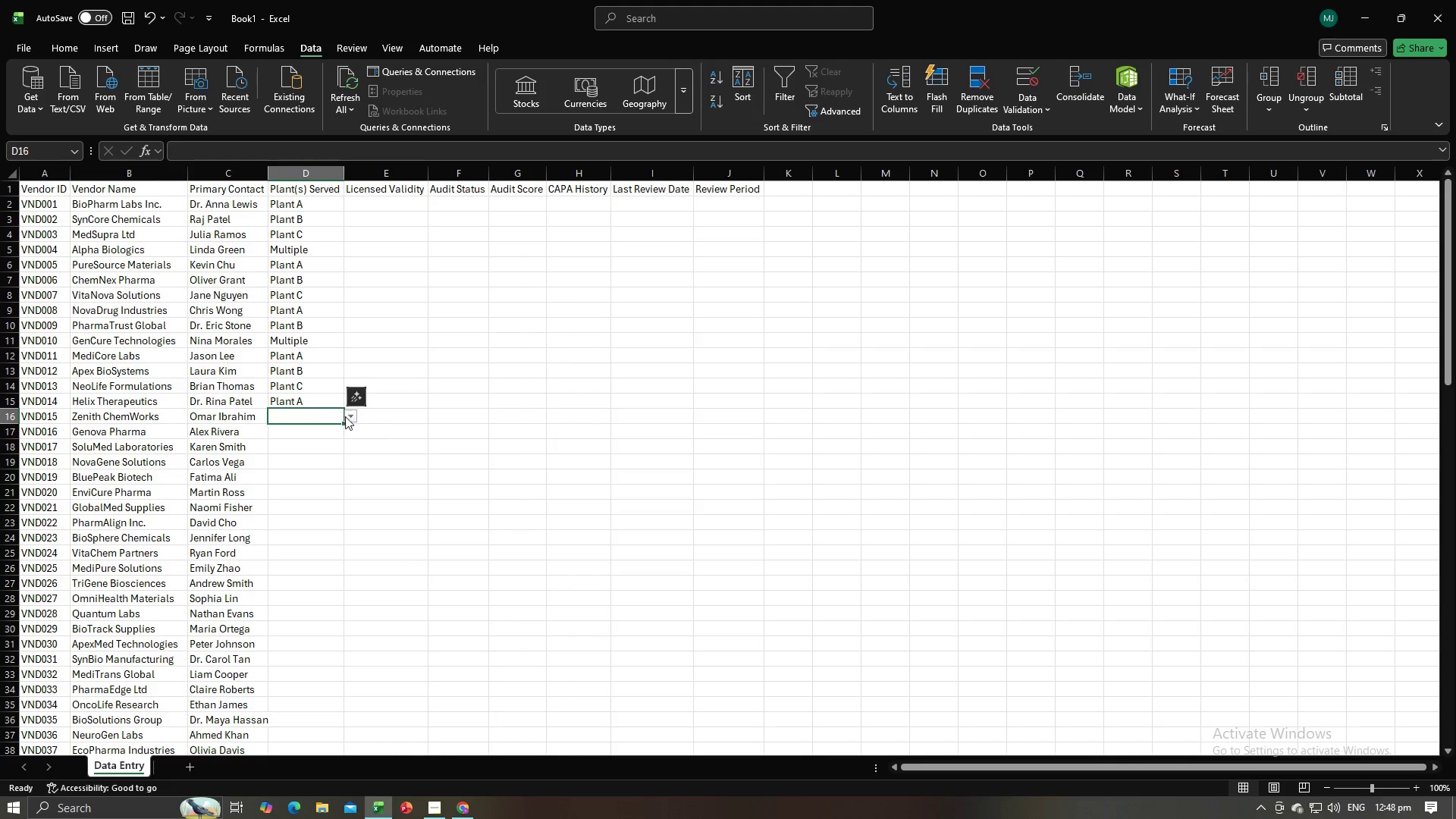 
left_click([347, 416])
 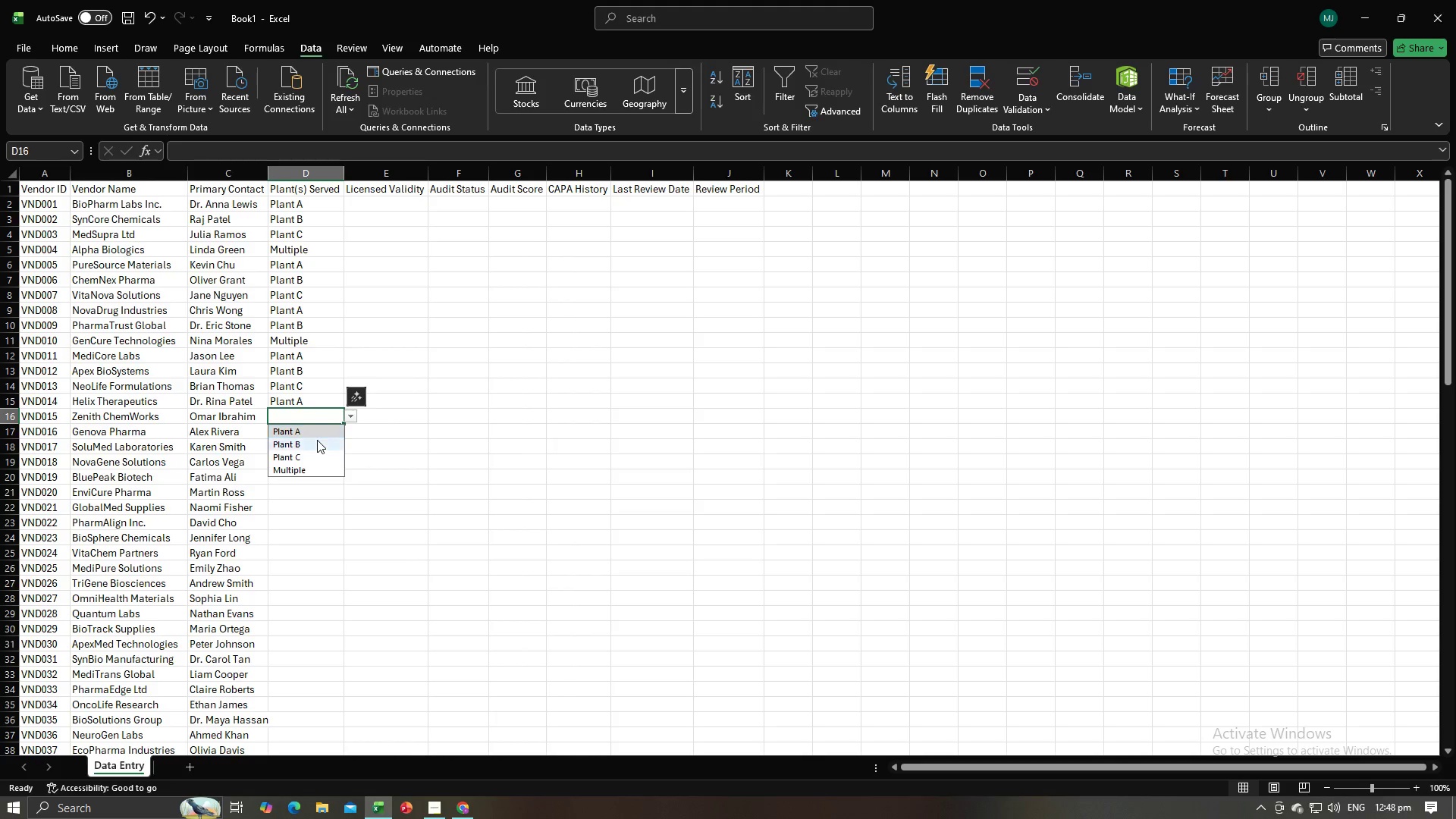 
left_click([317, 440])
 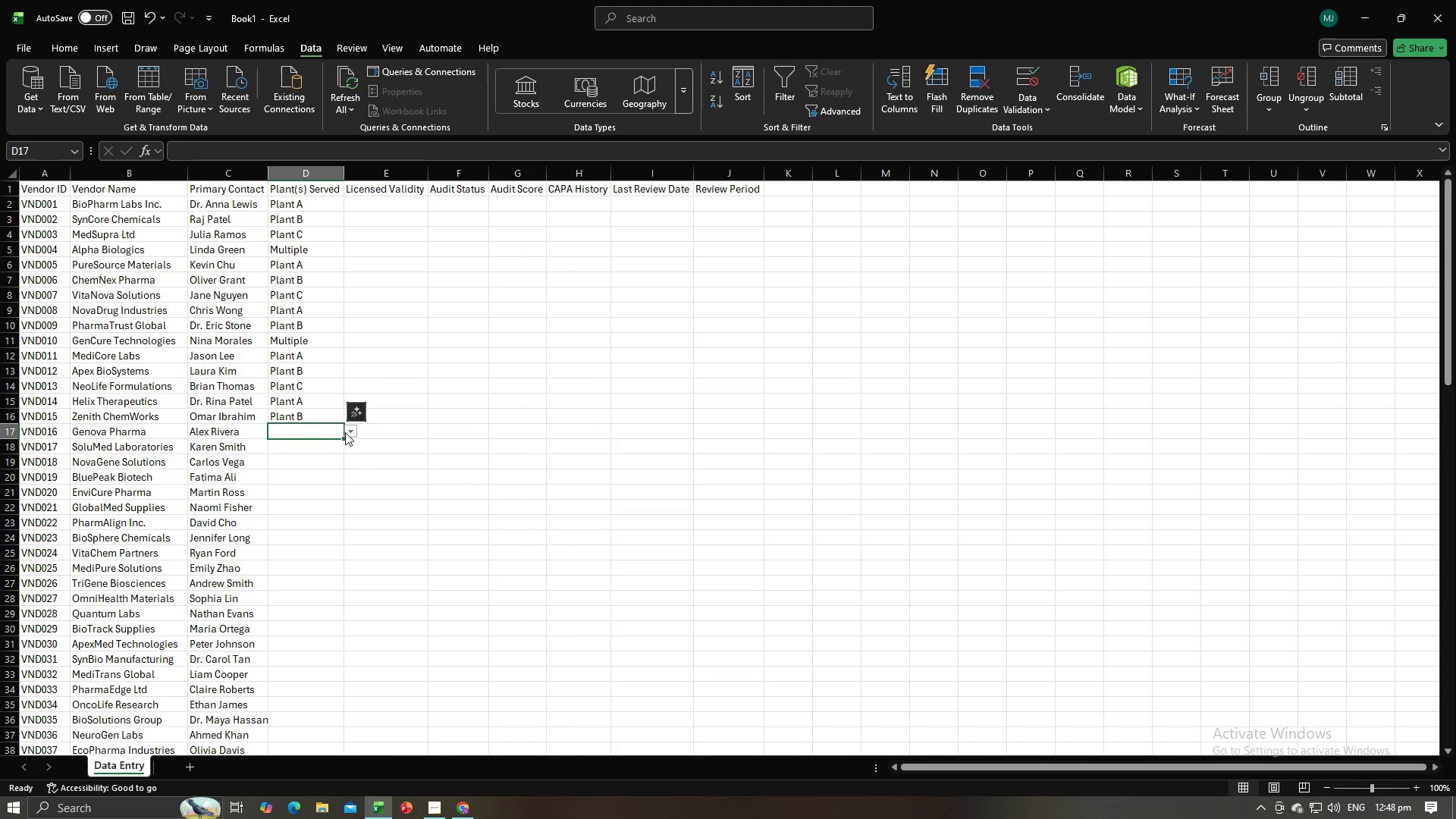 
left_click_drag(start_coordinate=[348, 429], to_coordinate=[346, 433])
 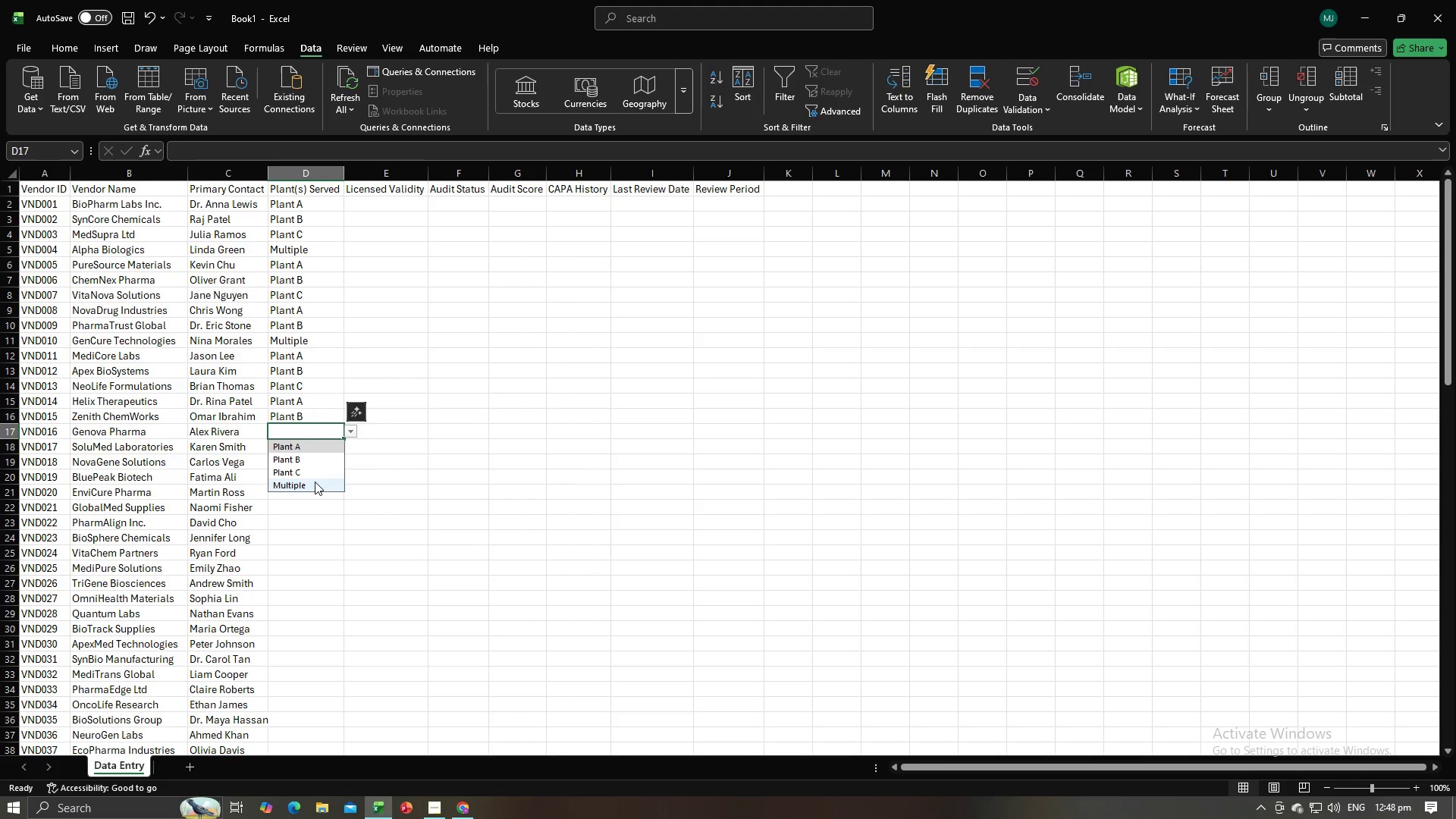 
left_click([315, 482])
 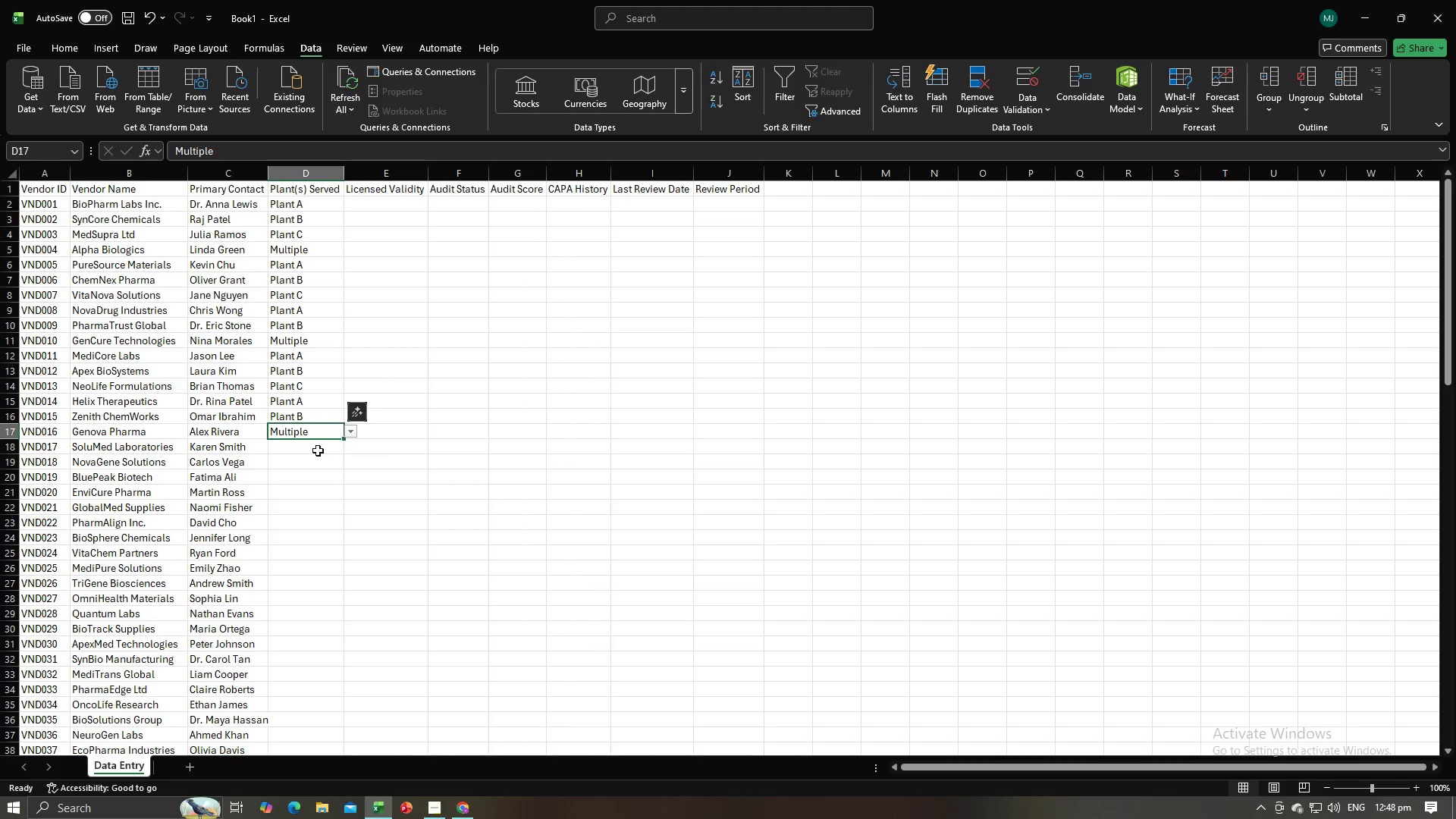 
key(Alt+AltLeft)
 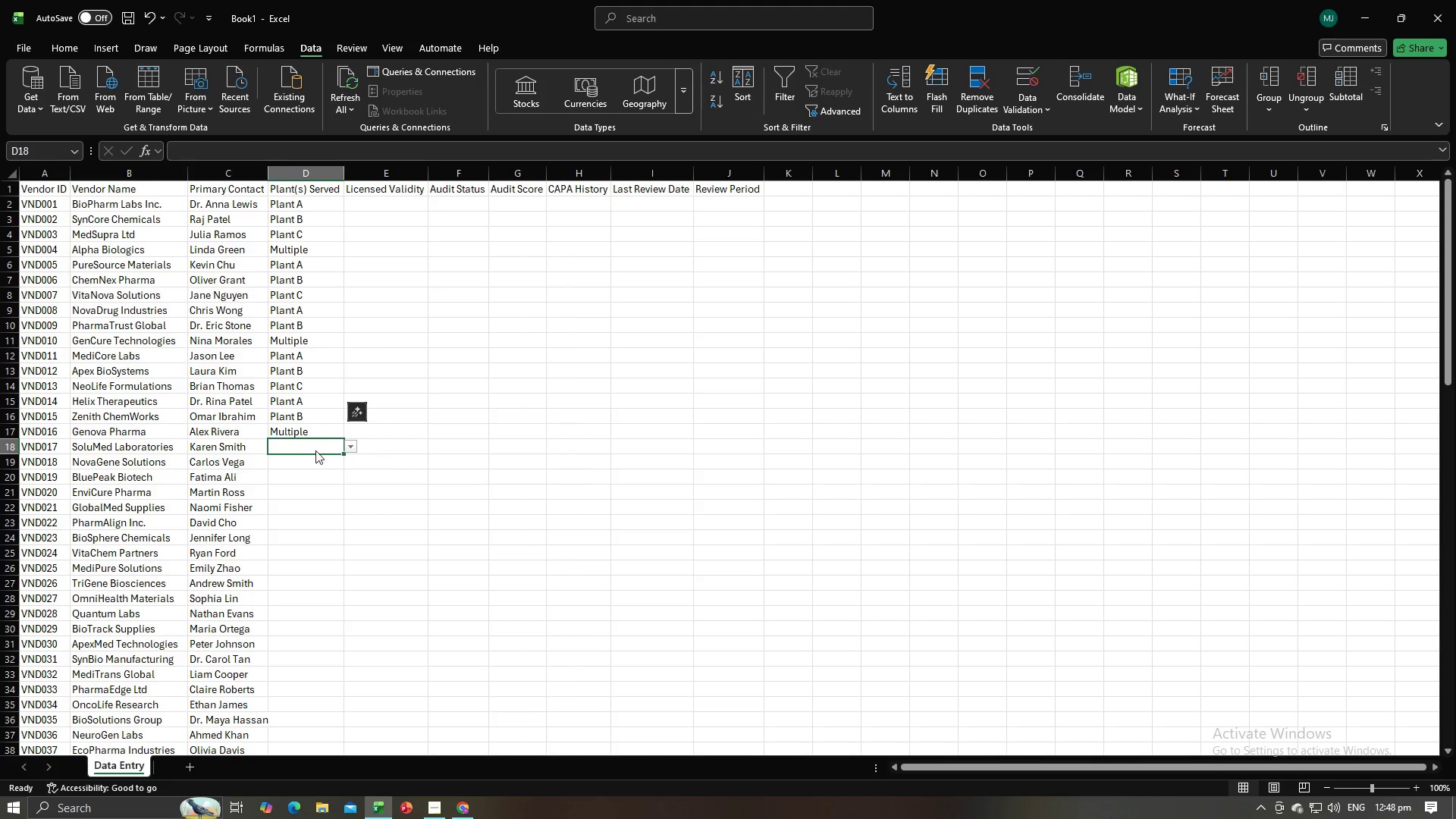 
key(Alt+Tab)
 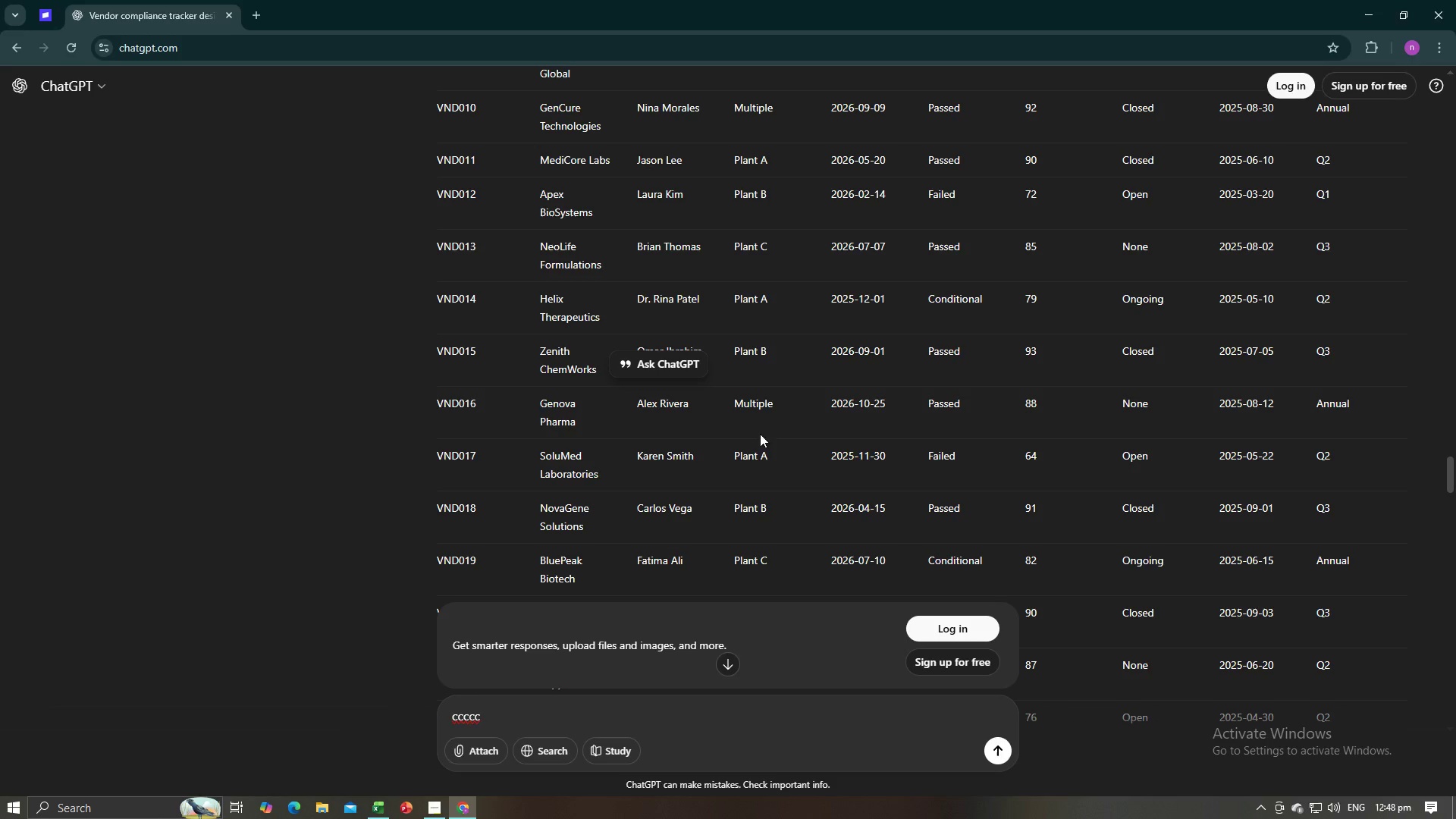 
key(Alt+AltLeft)
 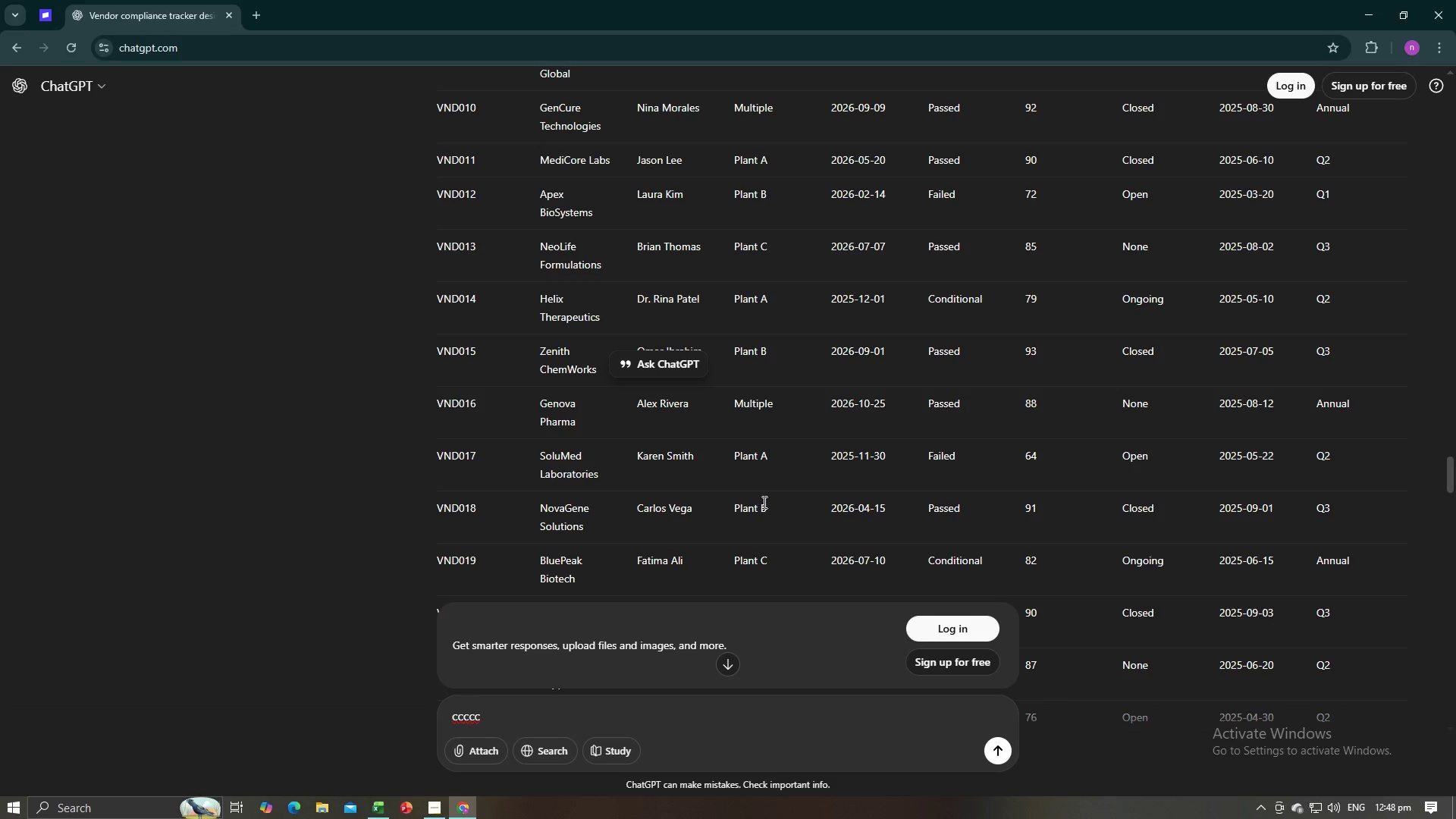 
key(Alt+Tab)
 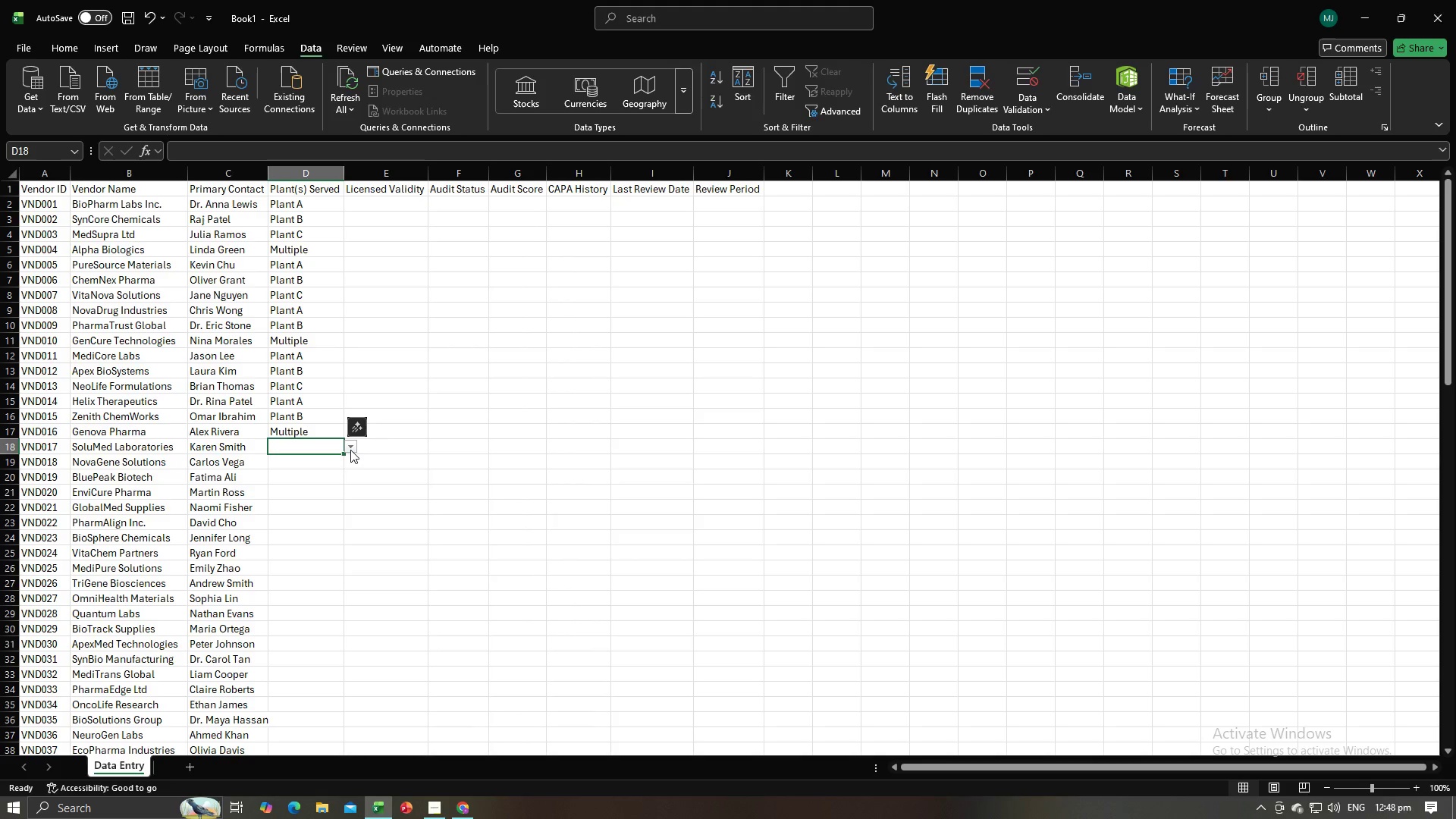 
left_click_drag(start_coordinate=[350, 447], to_coordinate=[345, 447])
 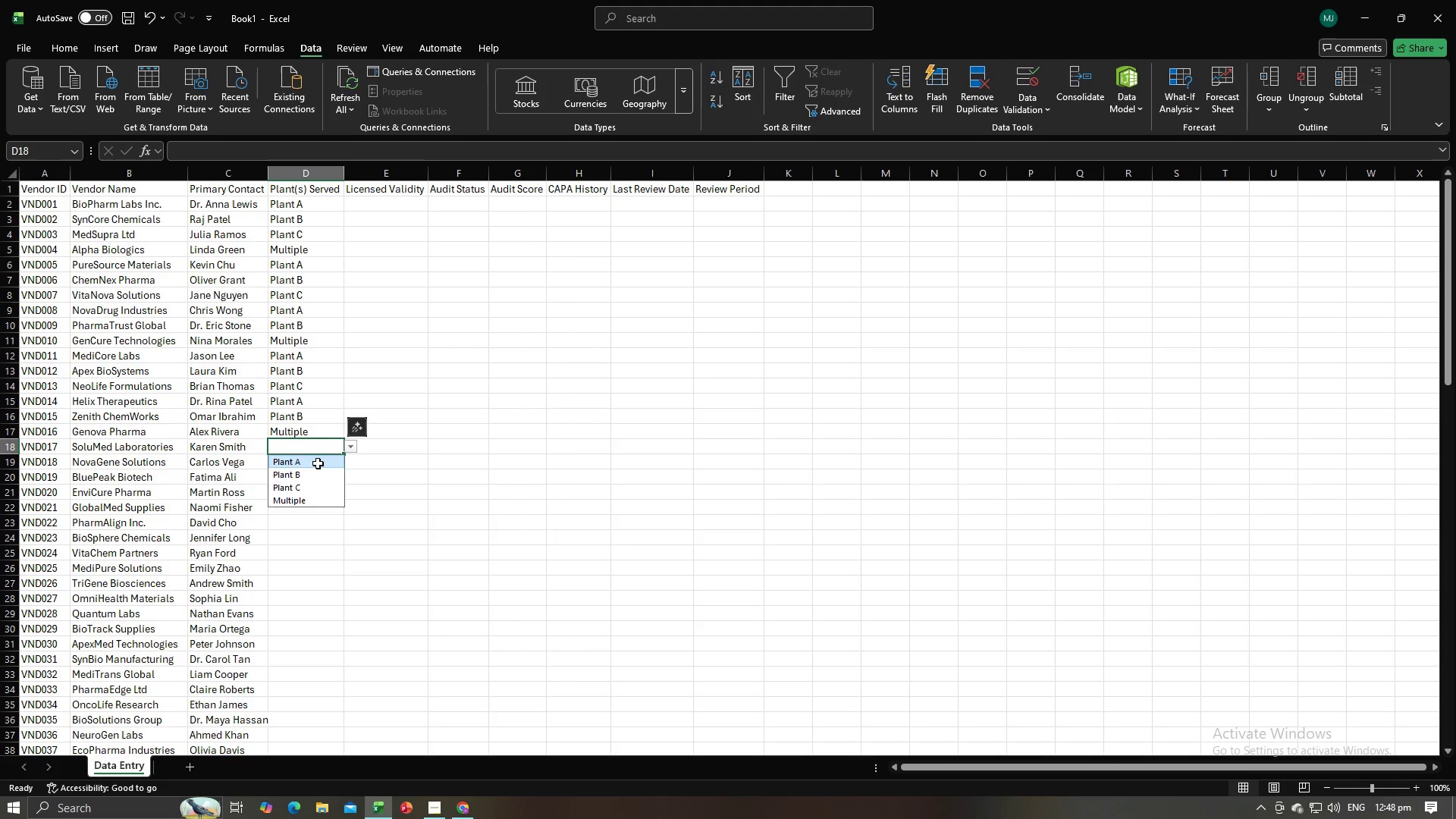 
double_click([317, 462])
 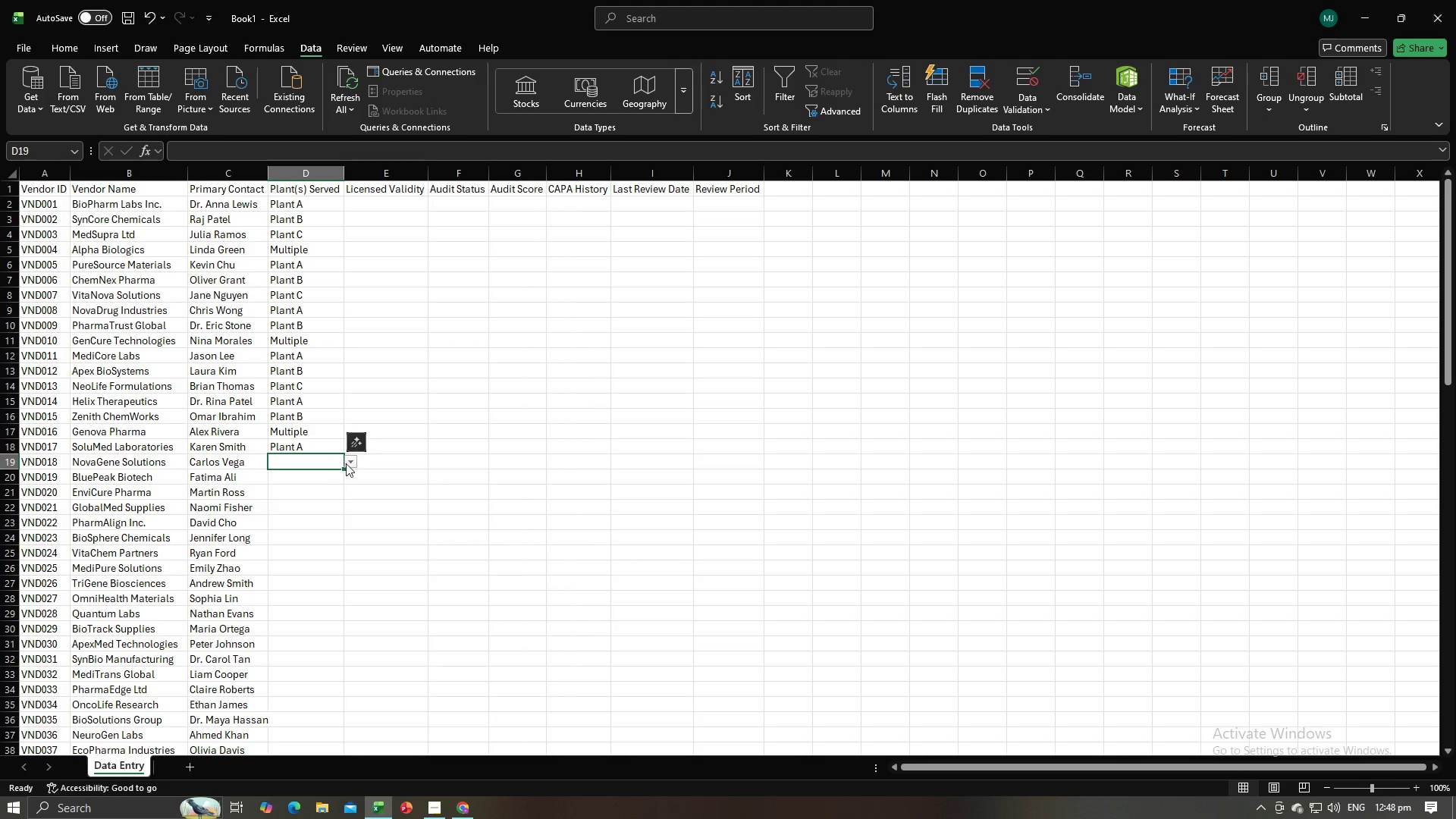 
left_click([350, 463])
 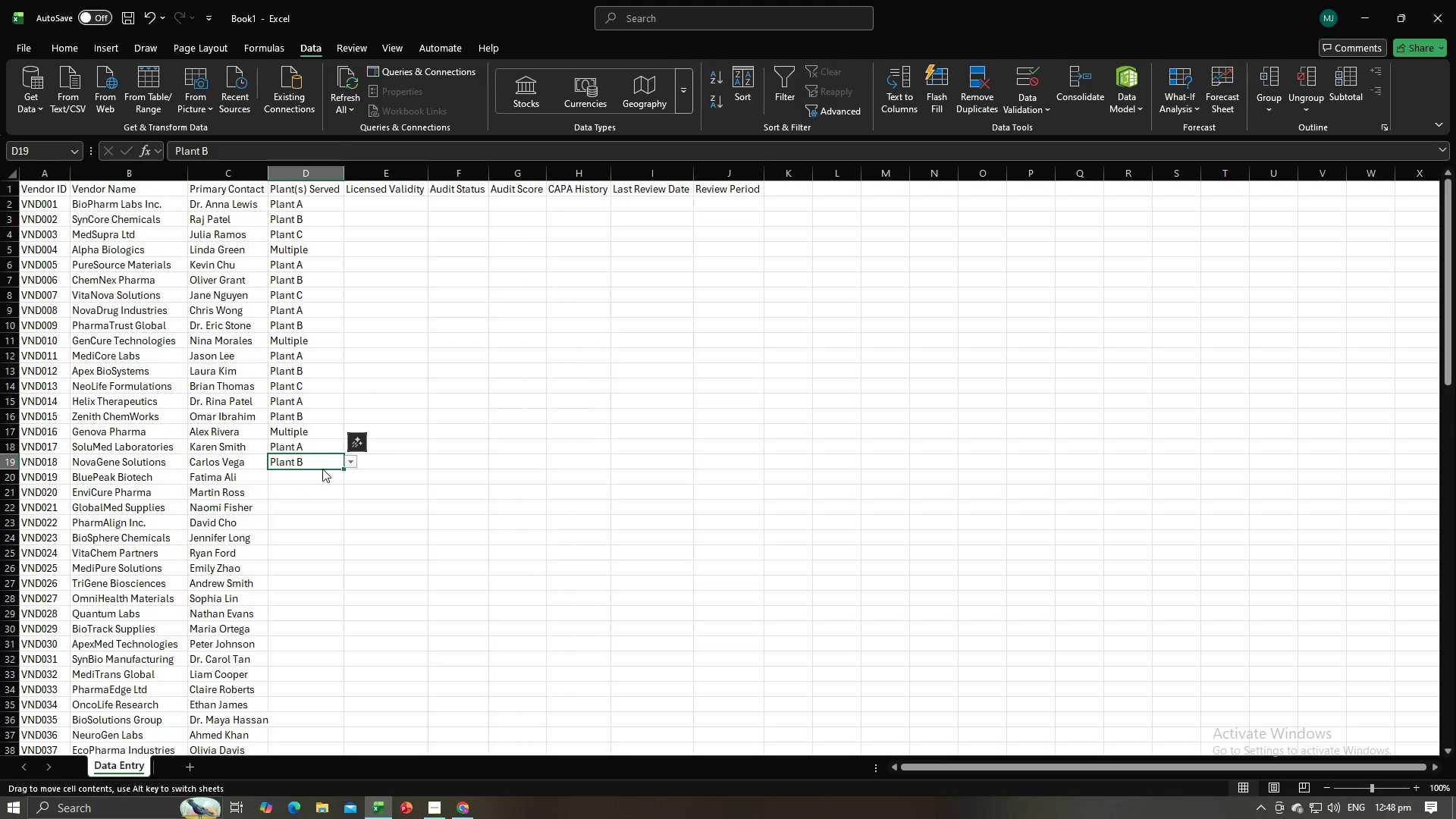 
double_click([322, 474])
 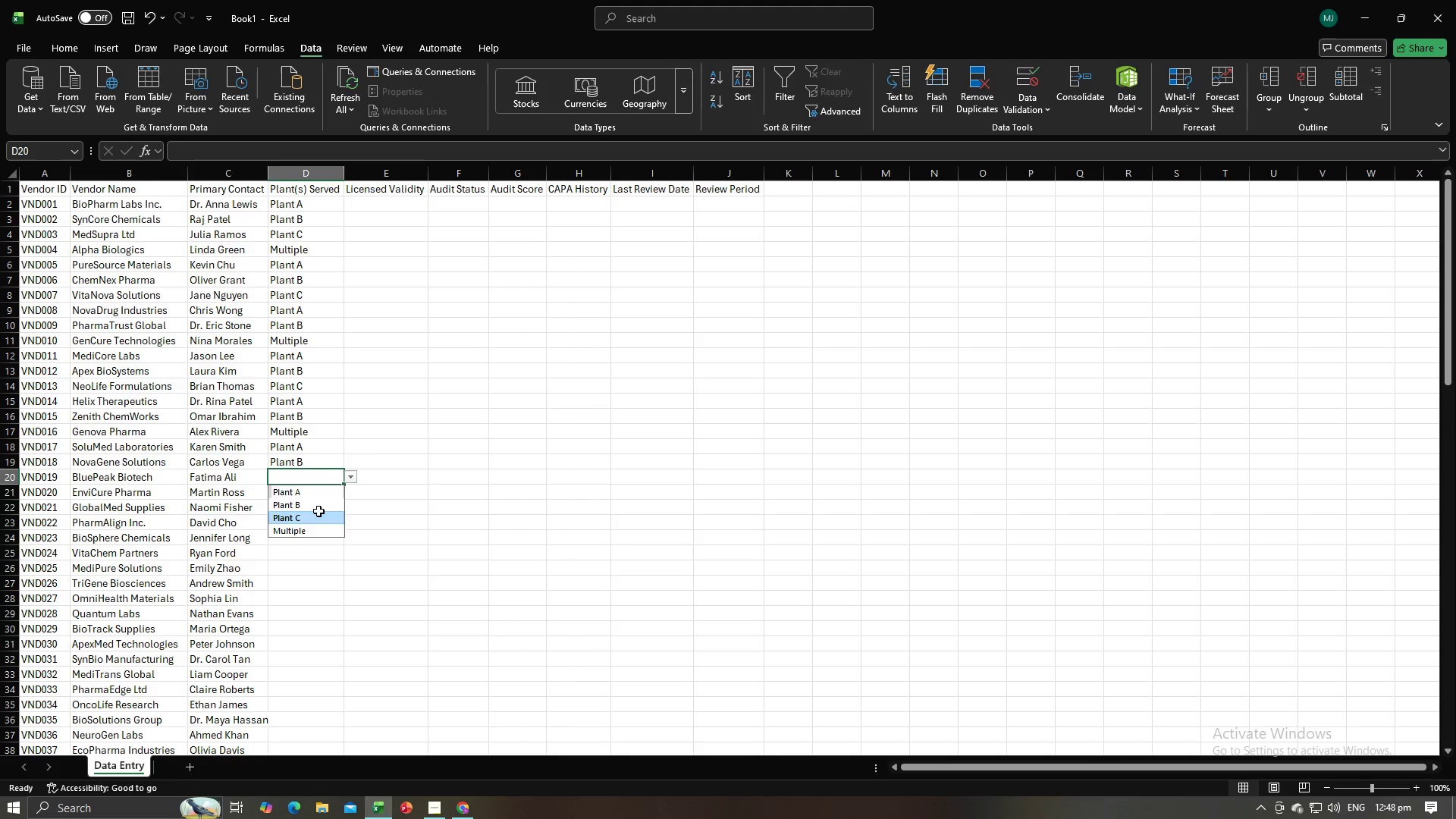 
double_click([321, 494])
 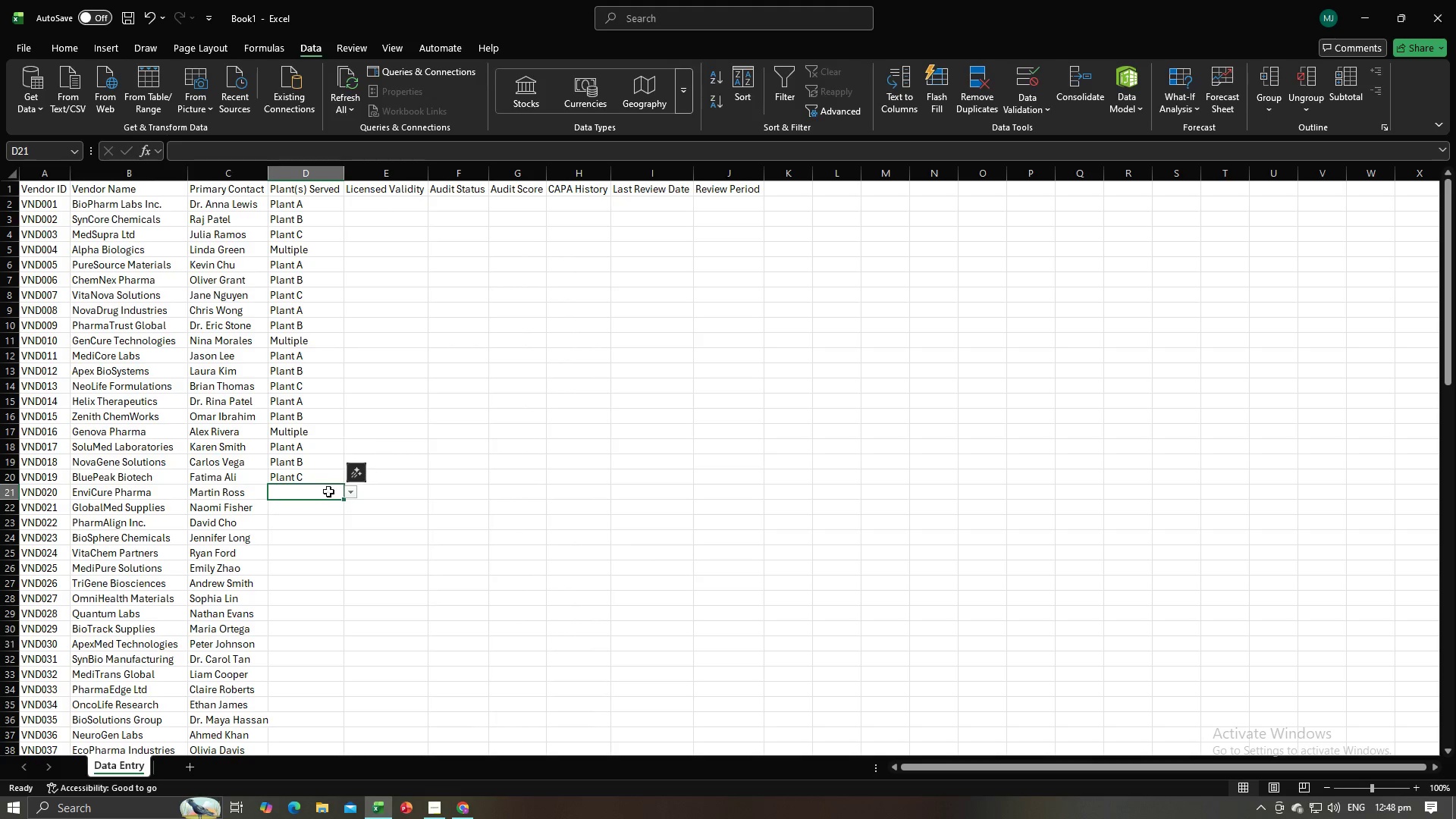 
key(Alt+AltLeft)
 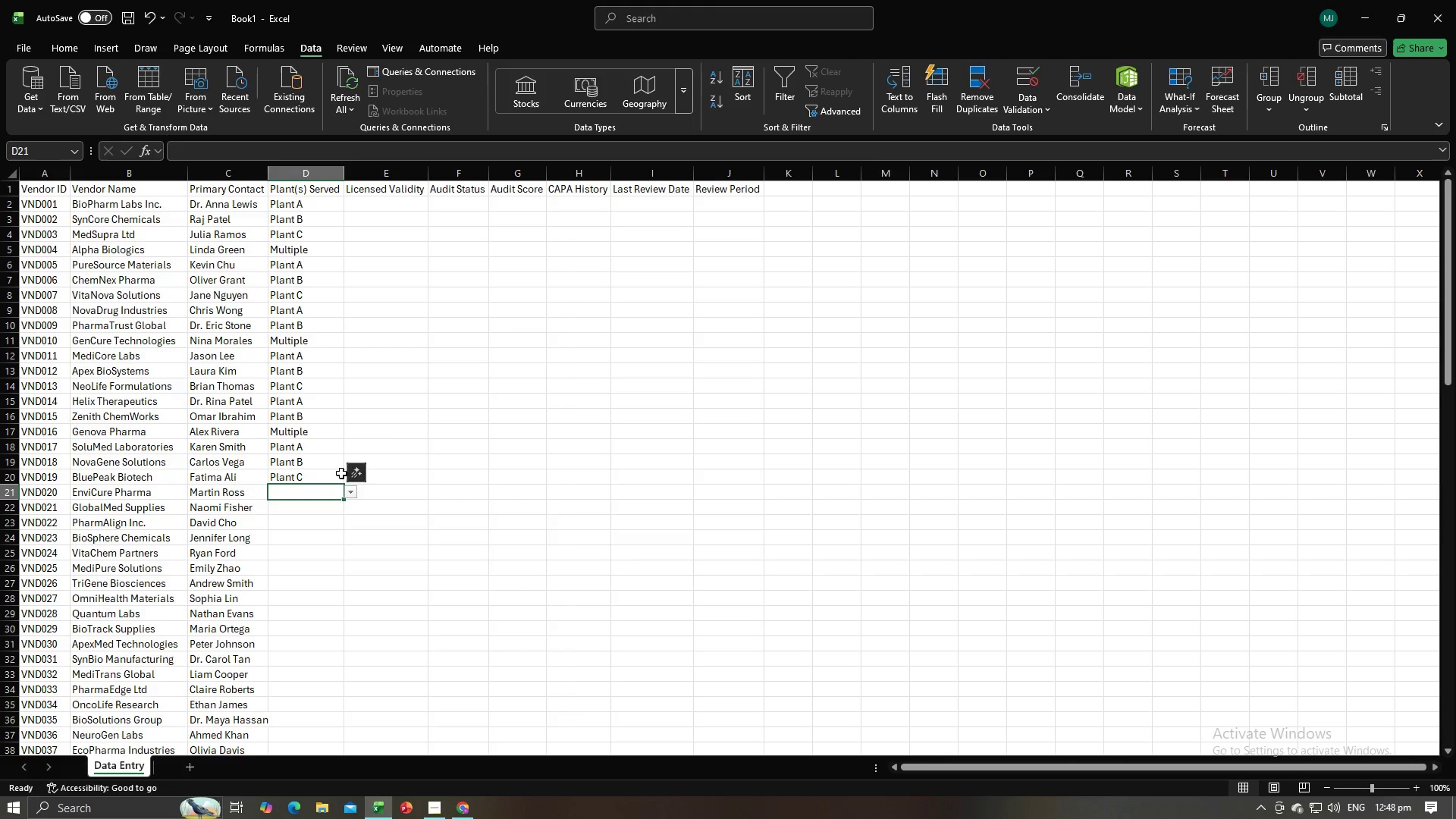 
key(Alt+Tab)
 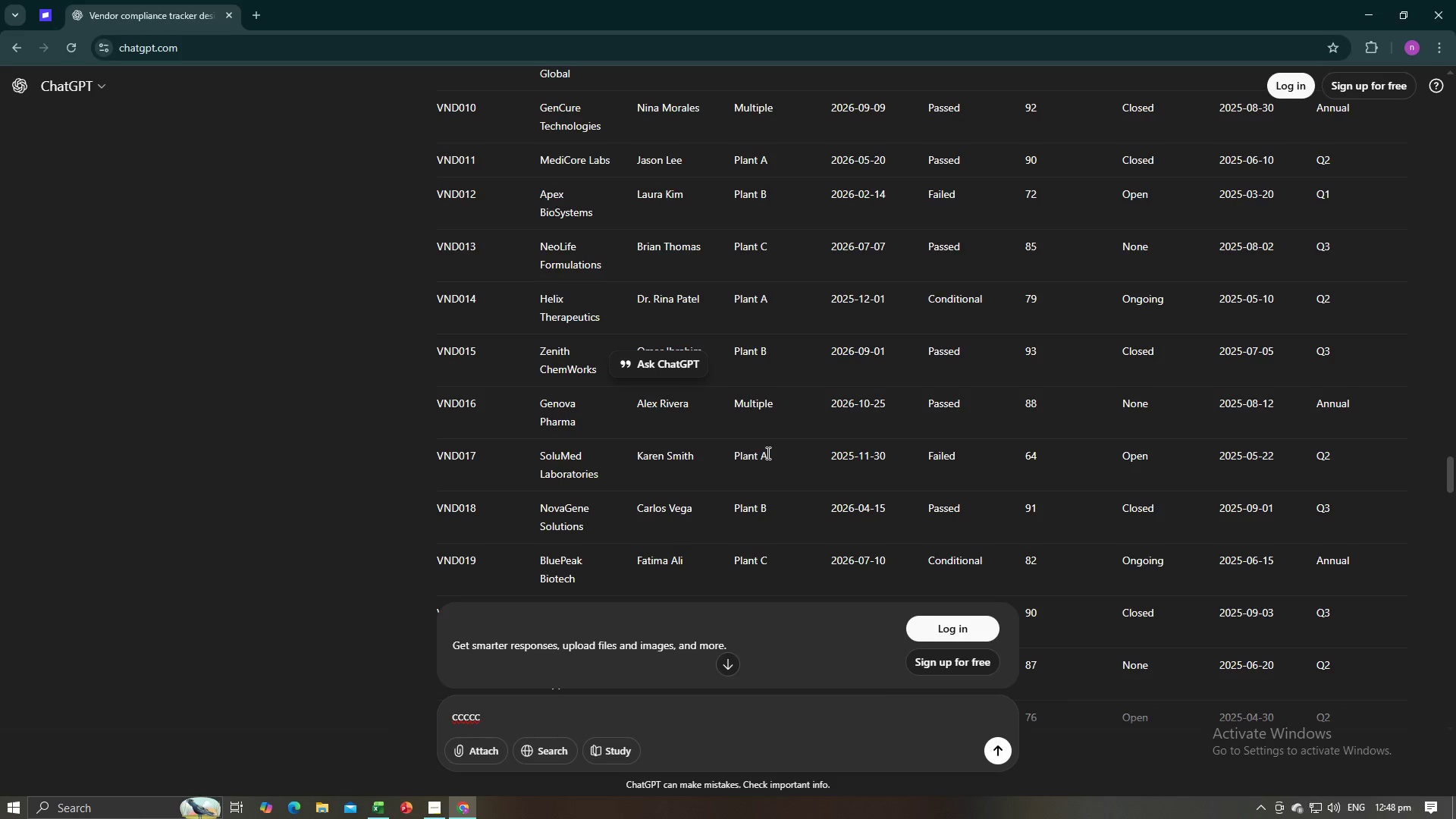 
scroll: coordinate [775, 365], scroll_direction: down, amount: 6.0
 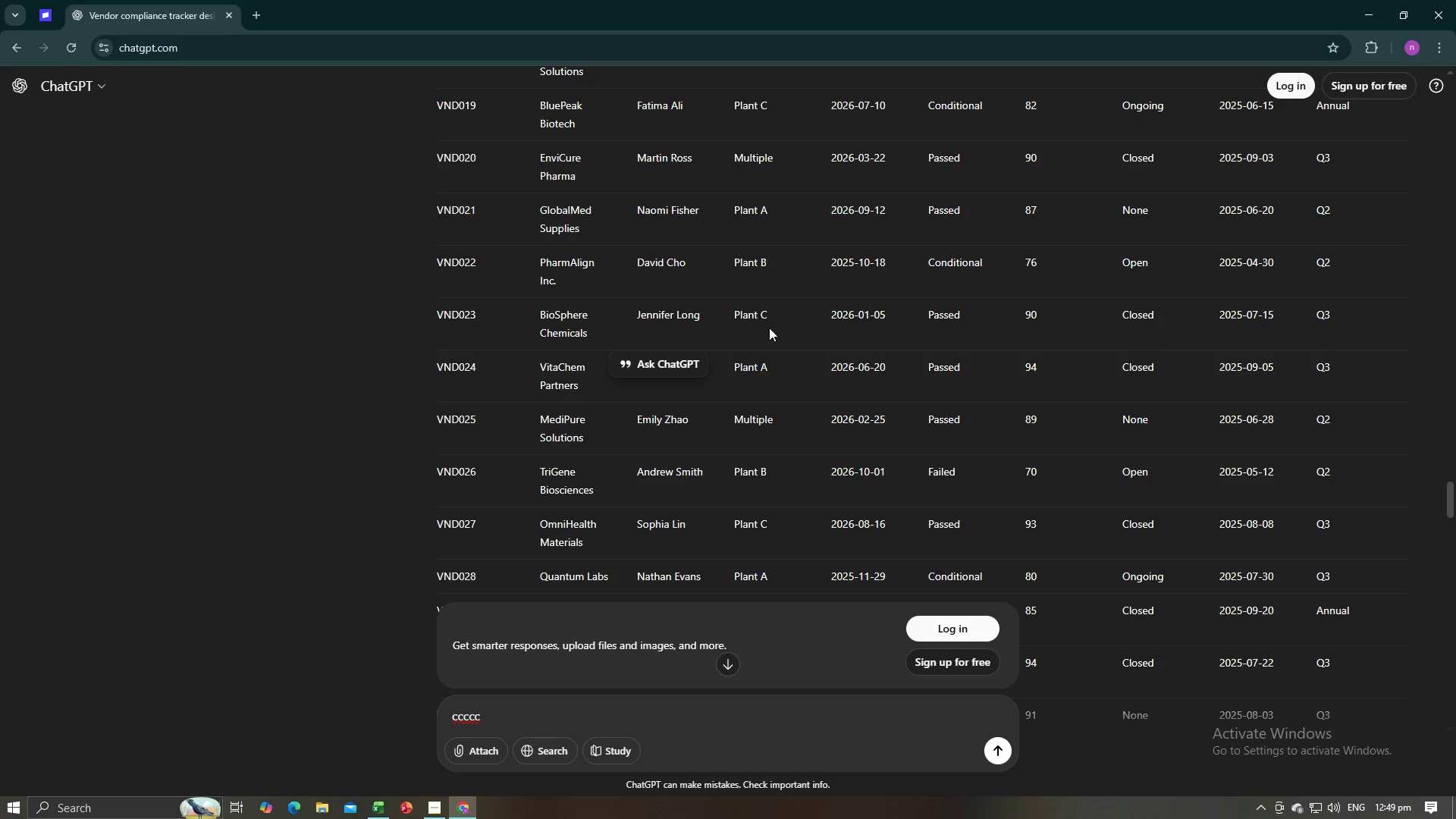 
key(Alt+AltLeft)
 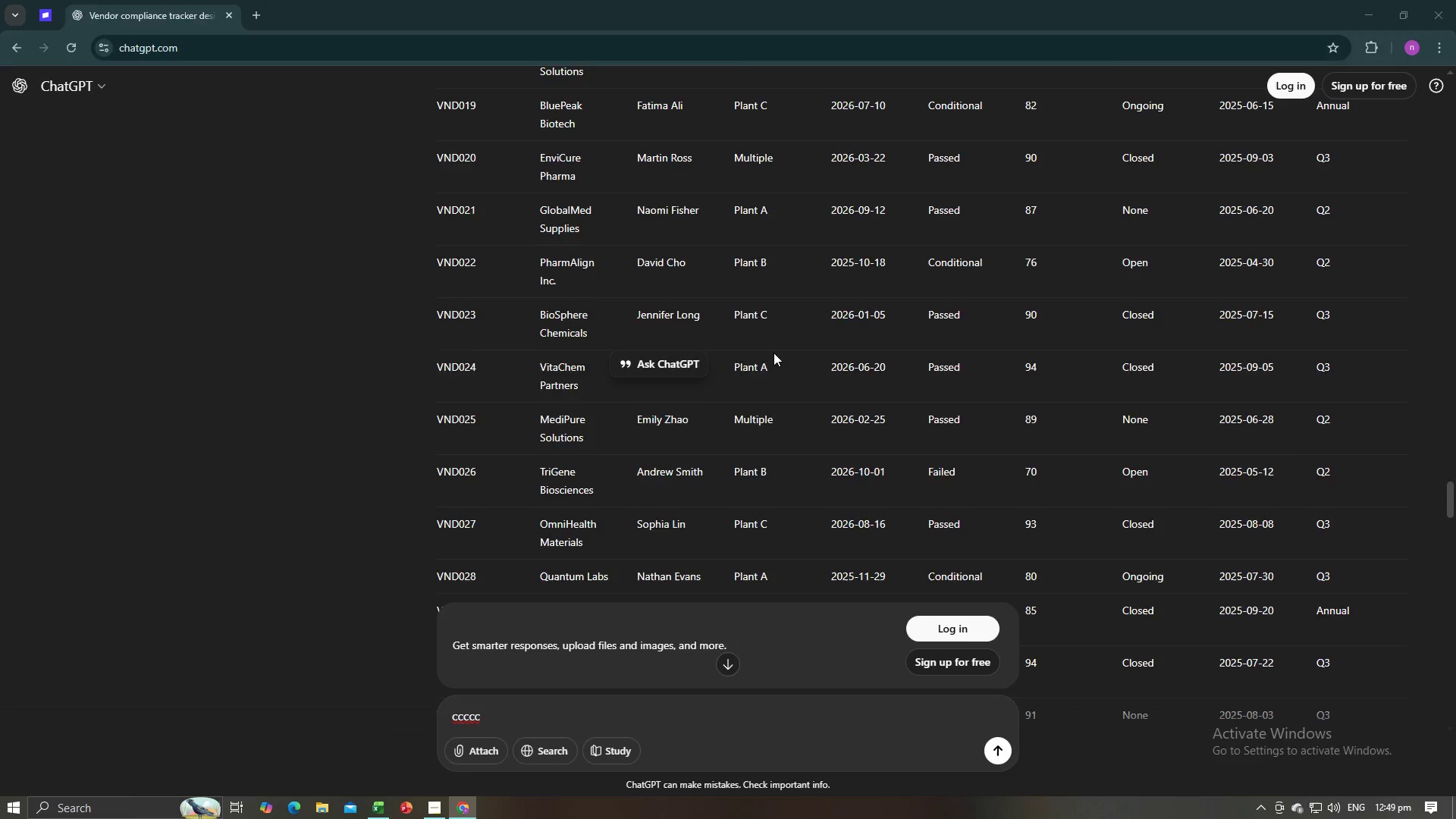 
key(Alt+Tab)
 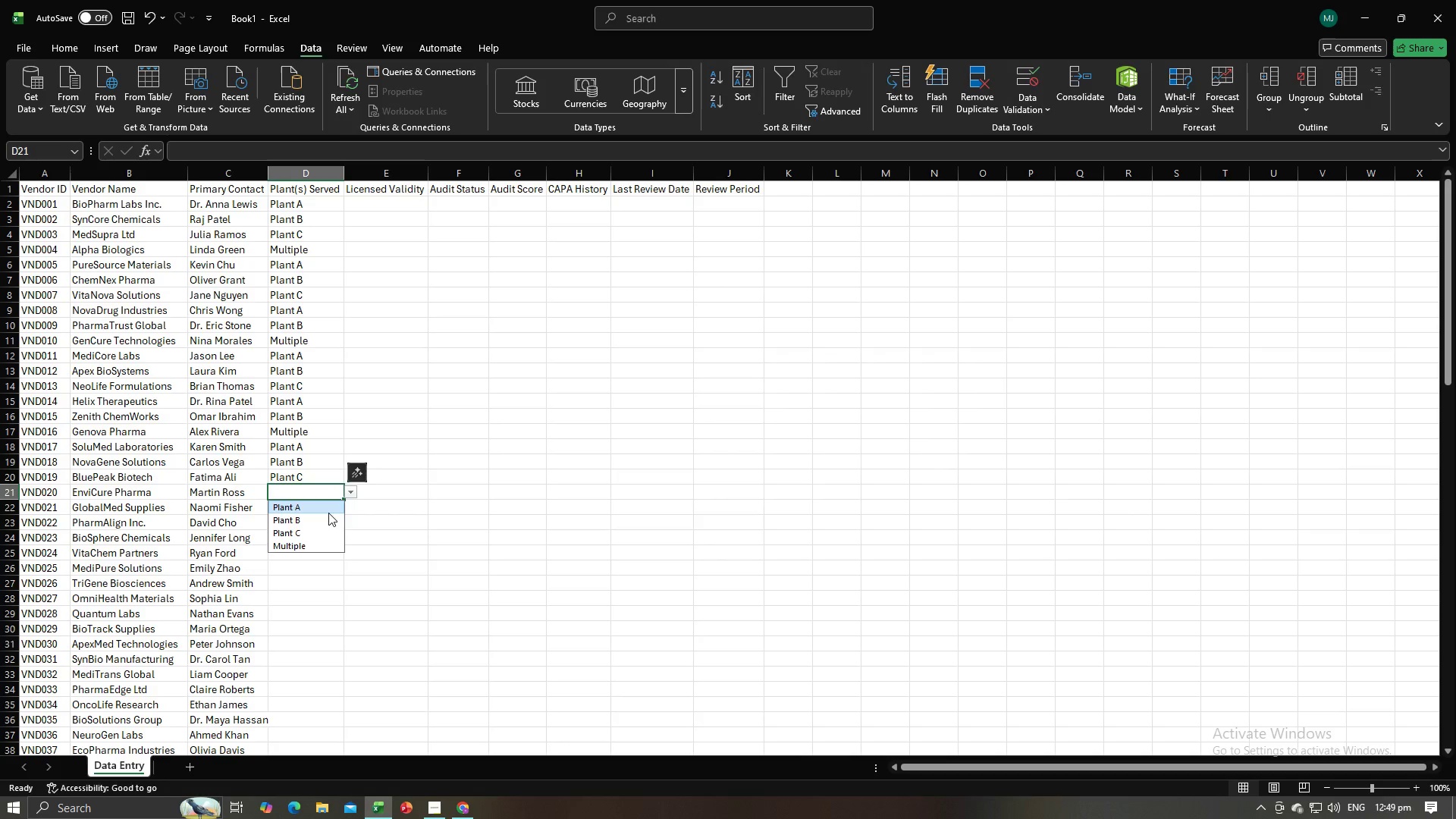 
left_click([314, 544])
 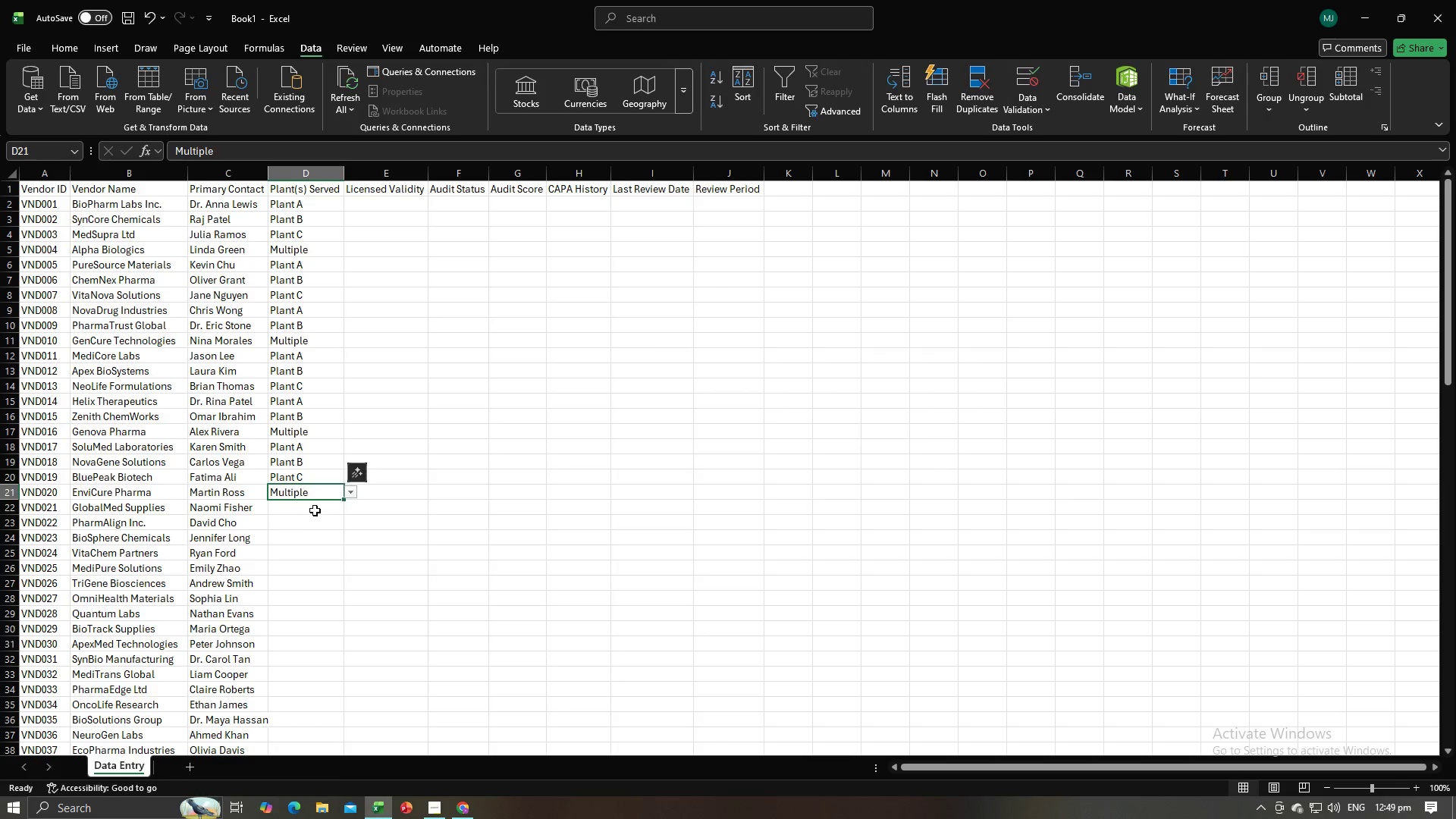 
left_click([315, 510])
 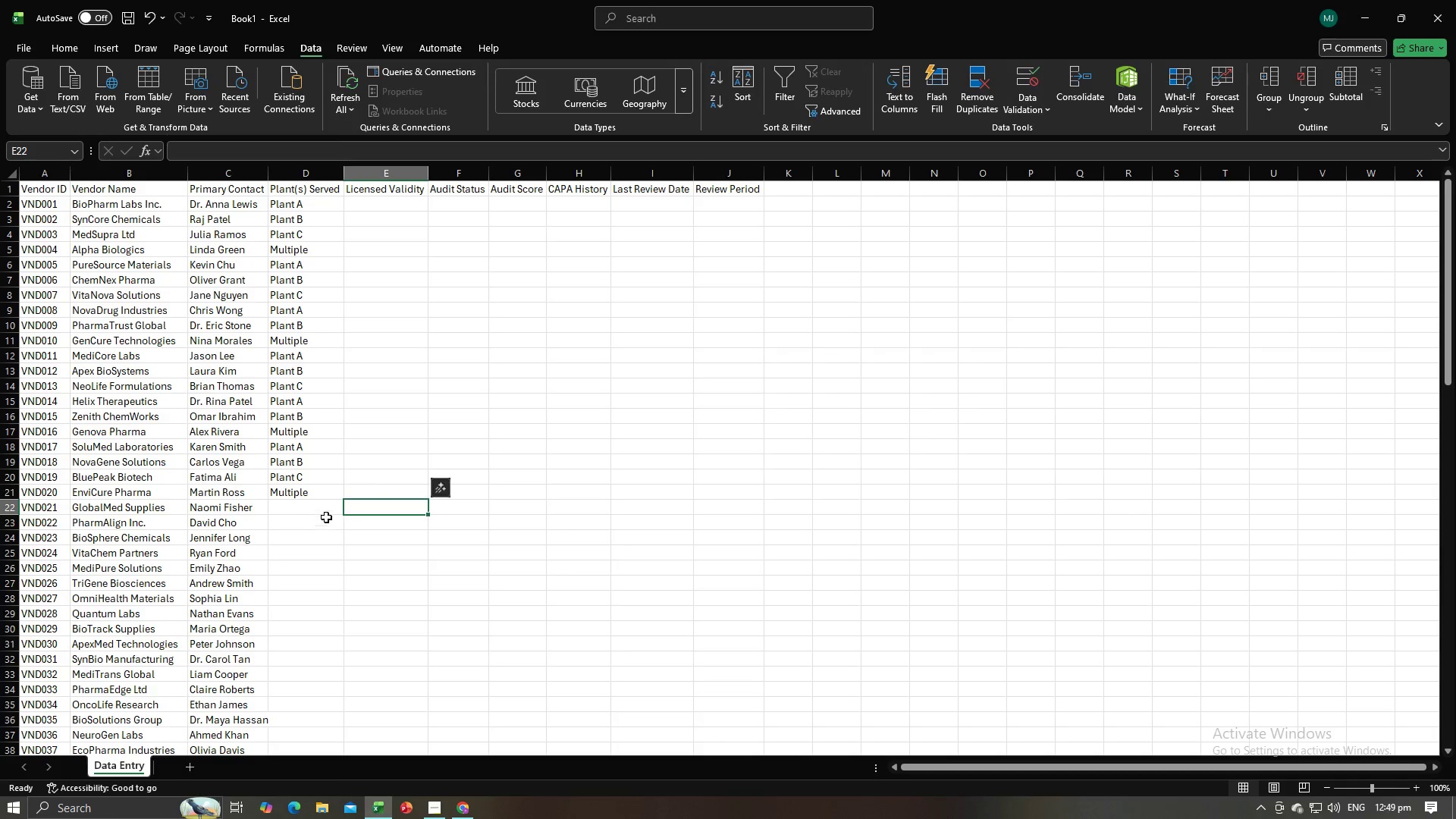 
left_click([327, 514])
 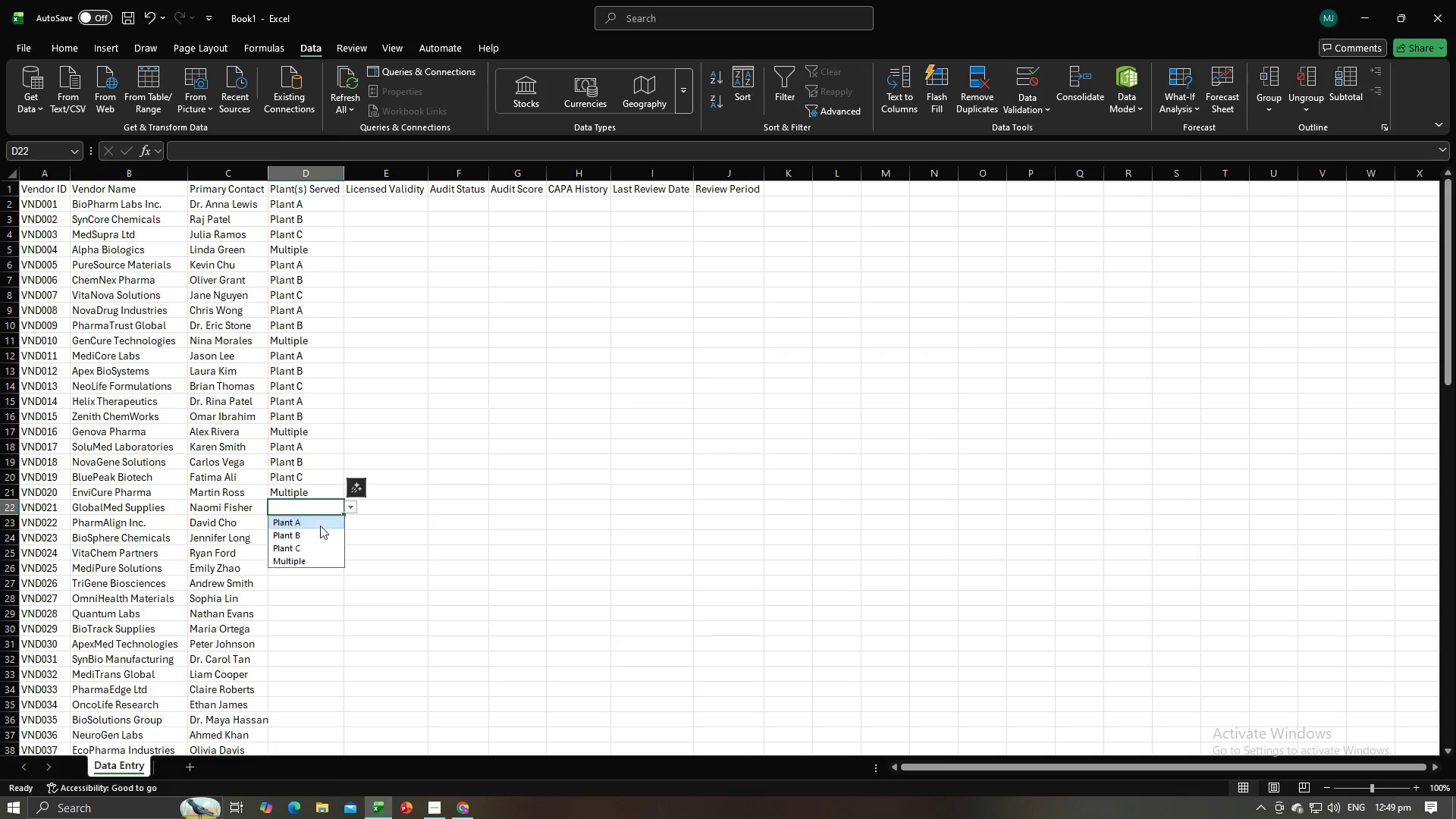 
left_click([321, 522])
 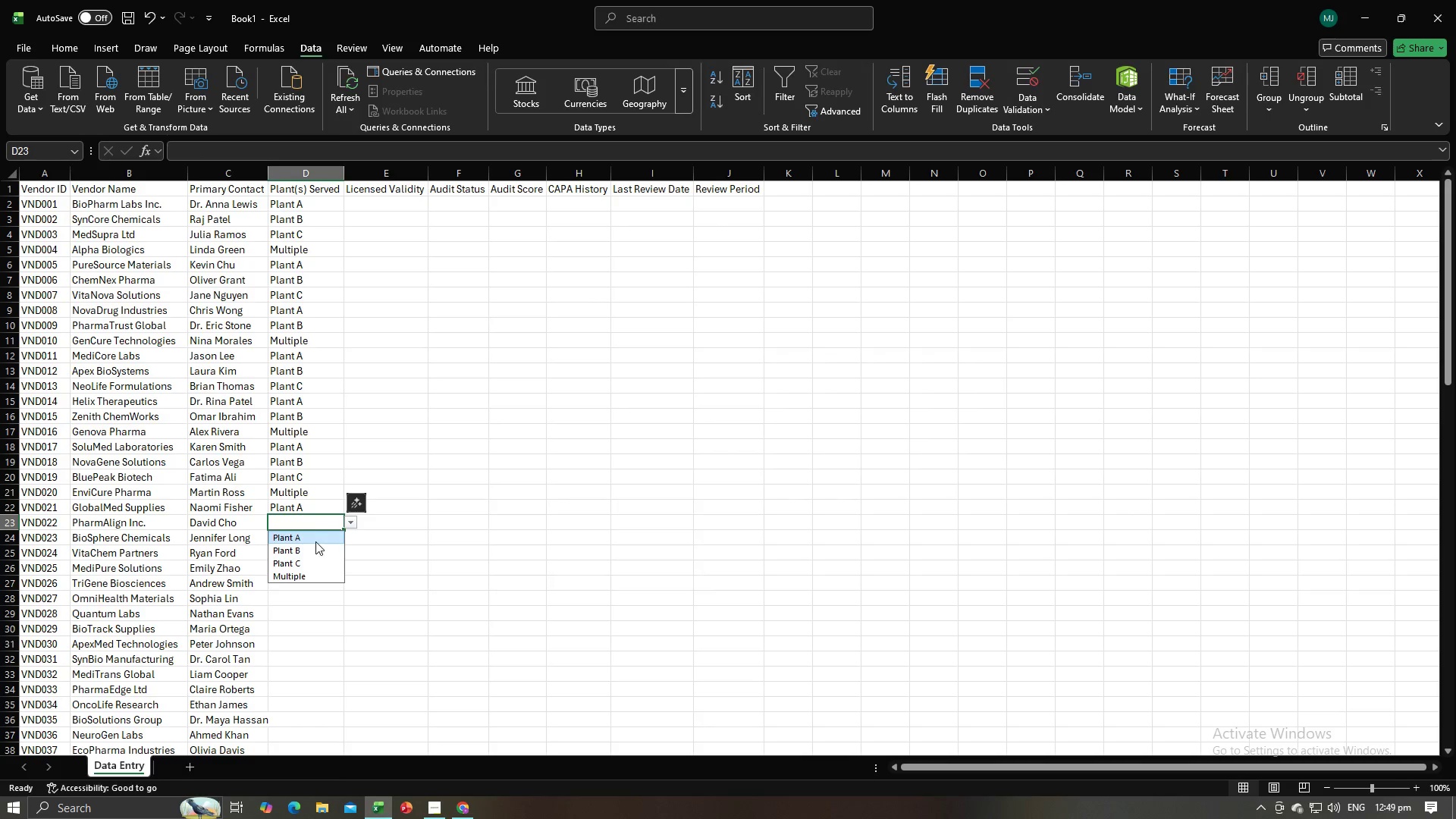 
left_click([315, 546])
 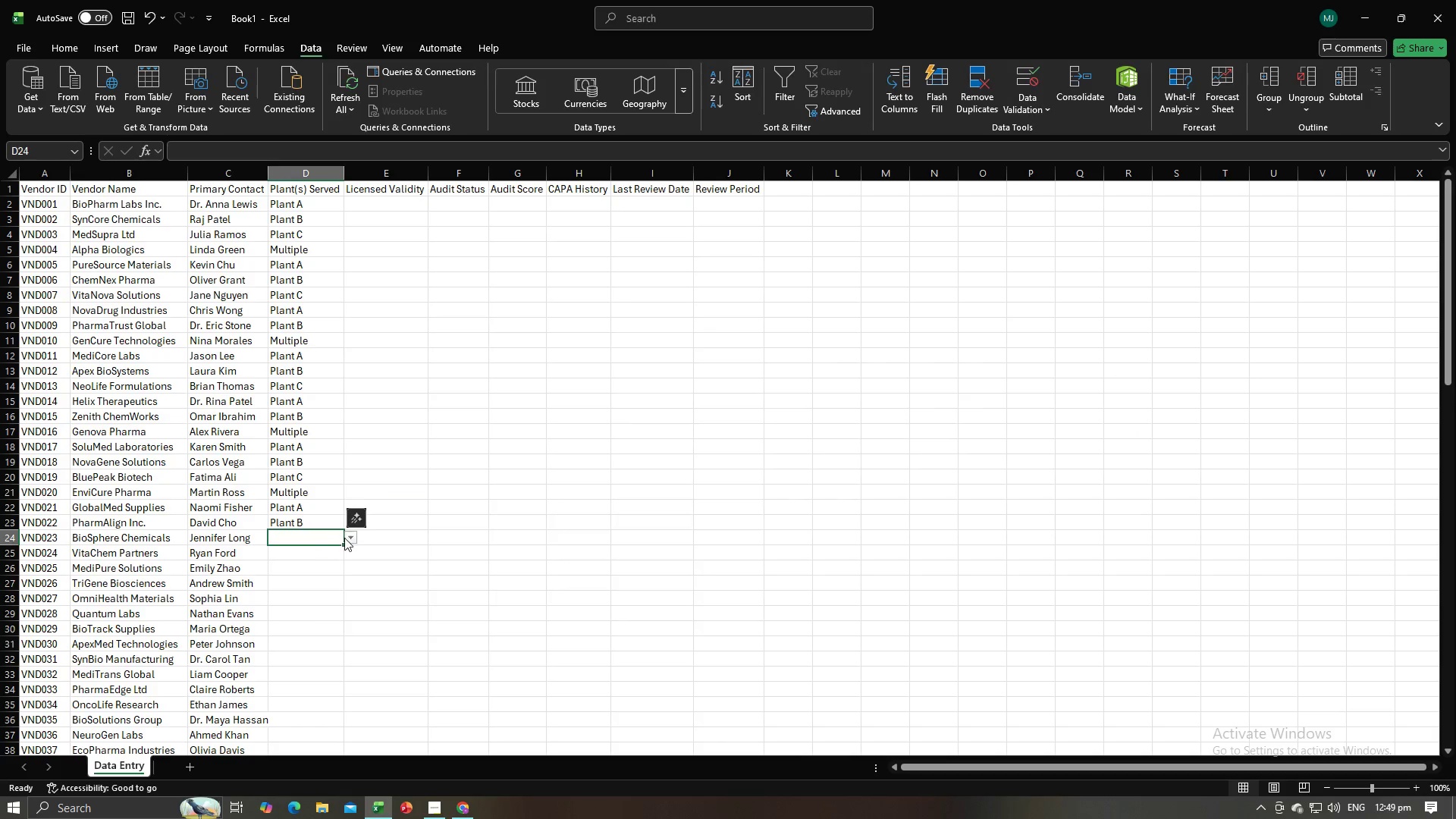 
left_click_drag(start_coordinate=[347, 537], to_coordinate=[298, 557])
 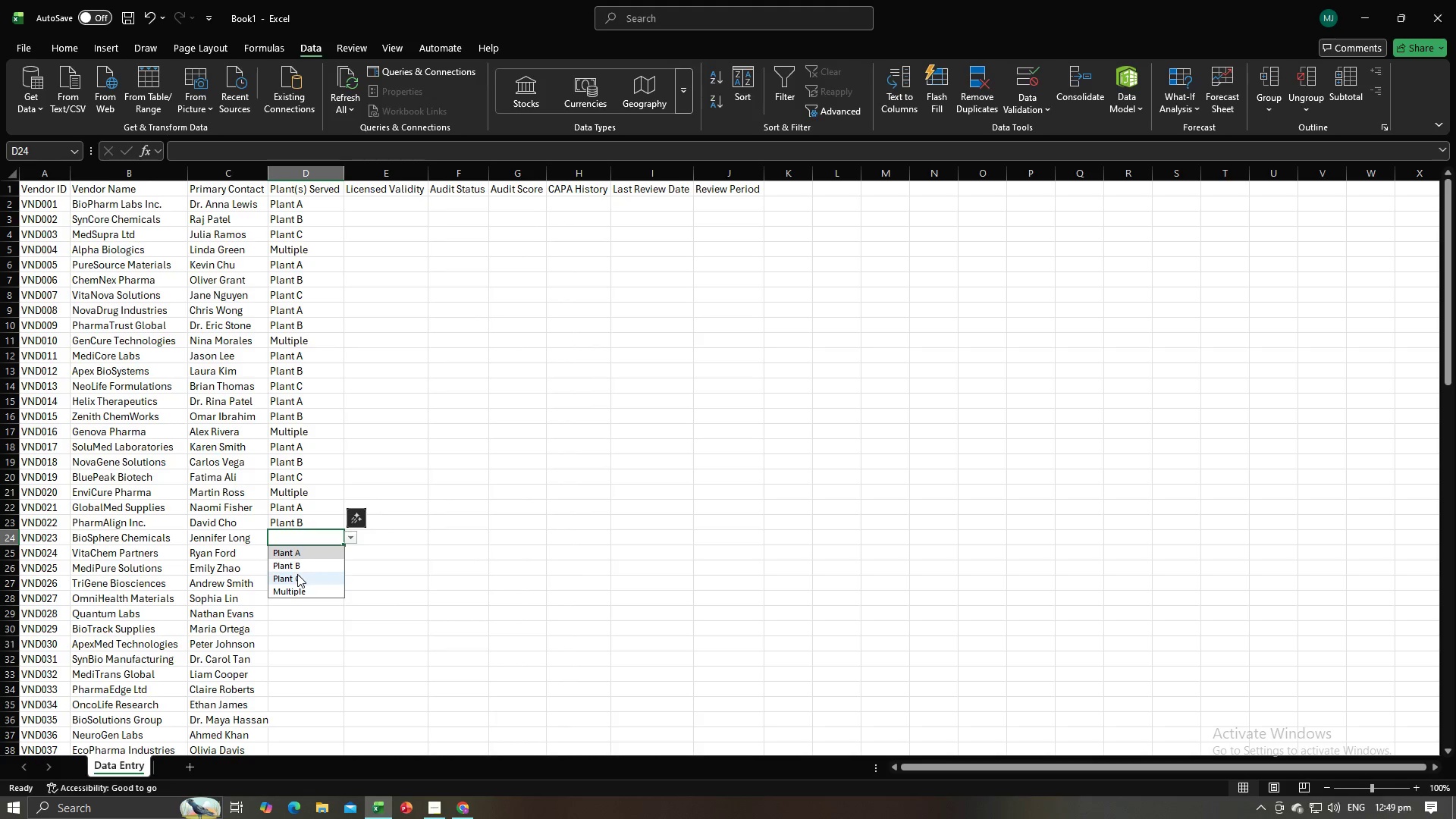 
left_click([297, 574])
 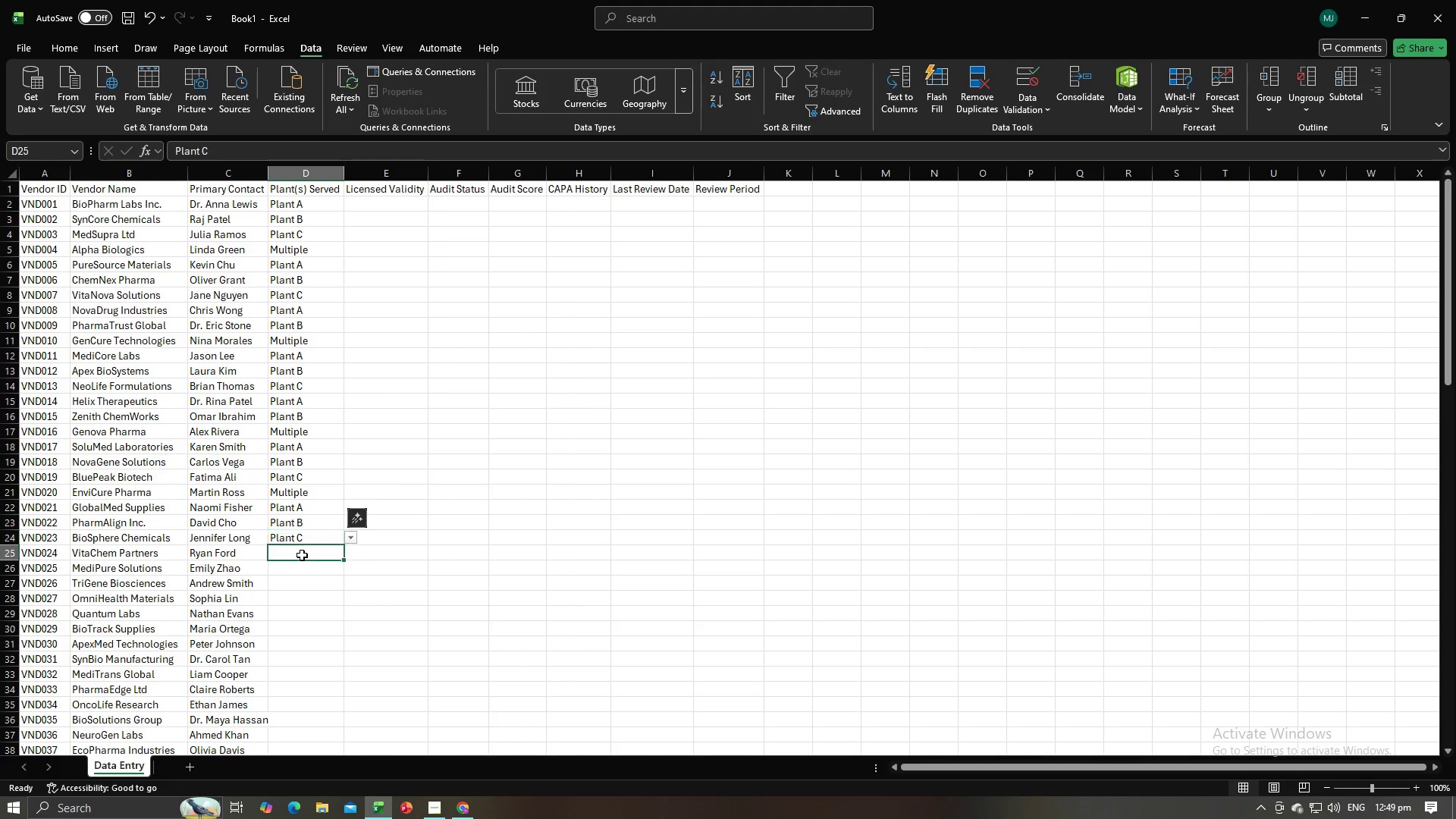 
left_click([302, 555])
 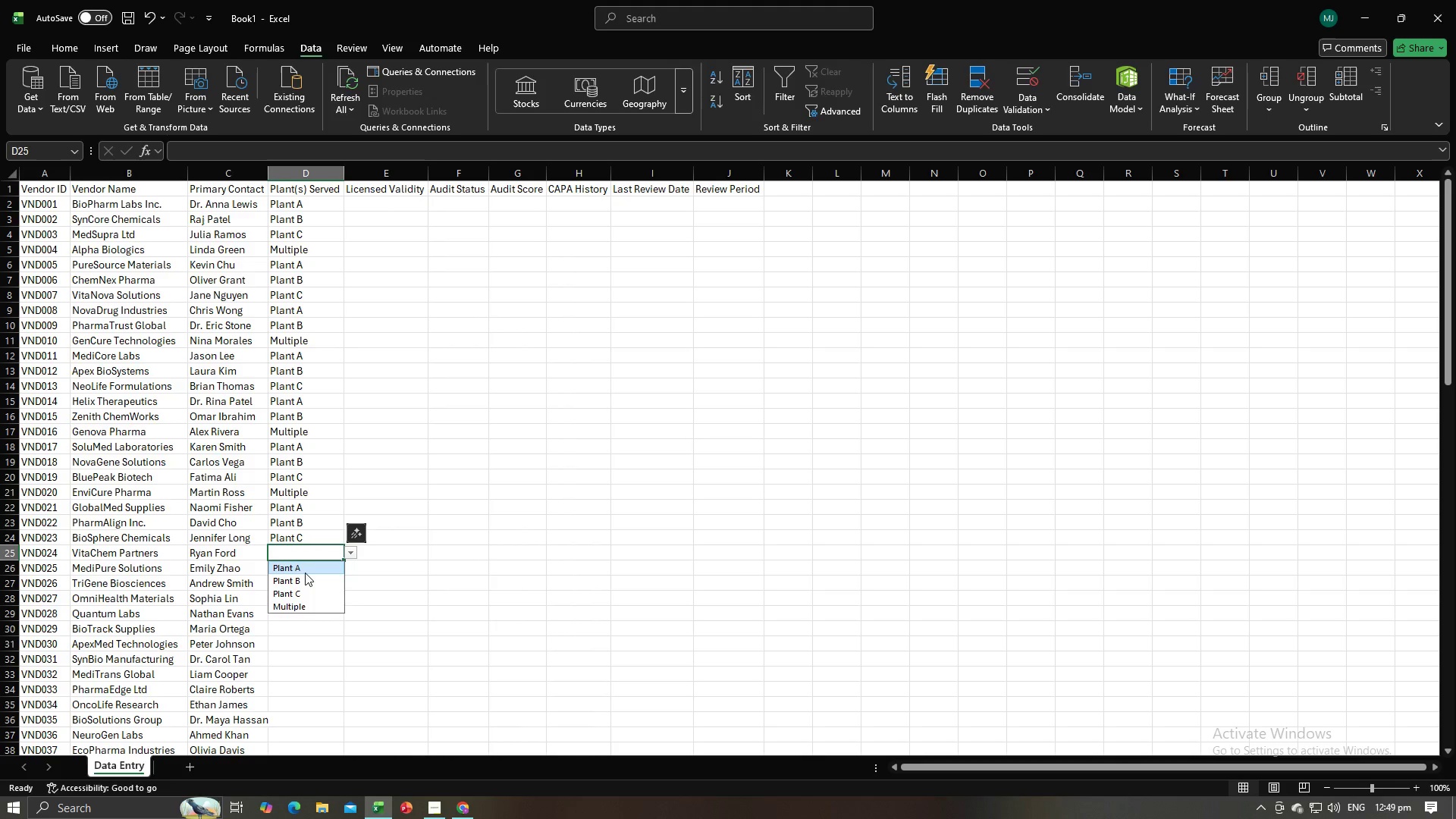 
left_click([303, 573])
 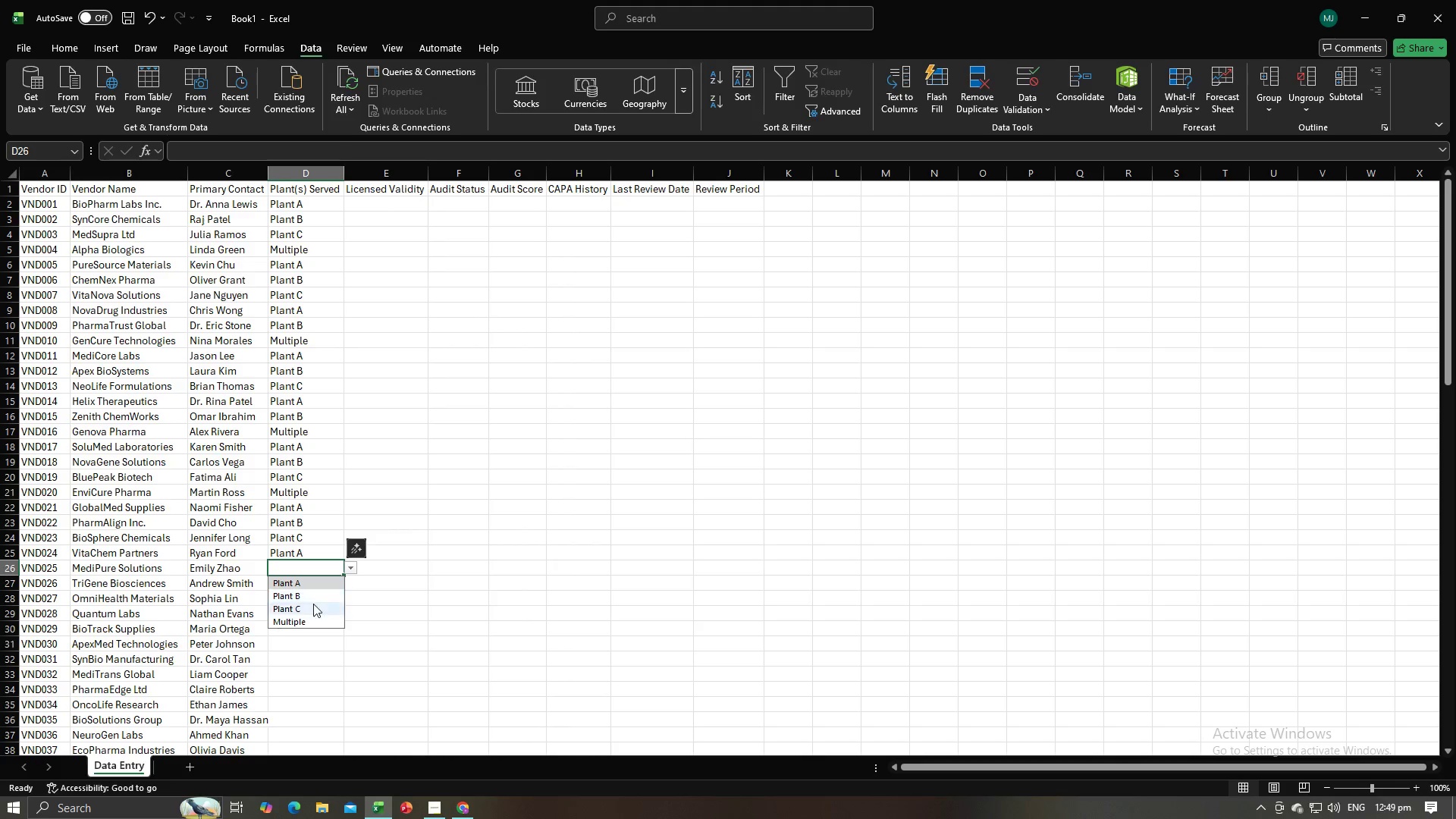 
left_click([321, 617])
 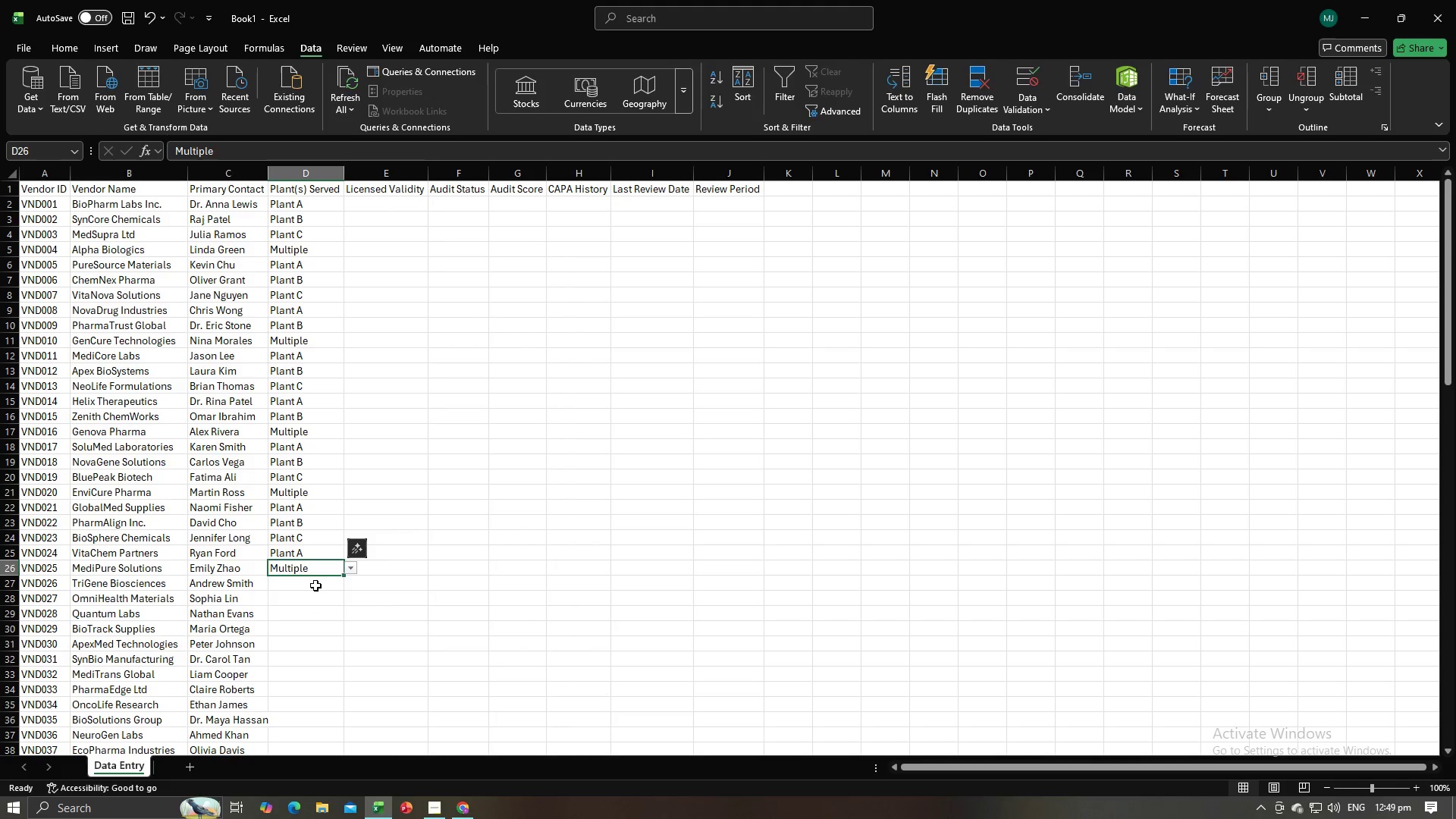 
left_click([315, 585])
 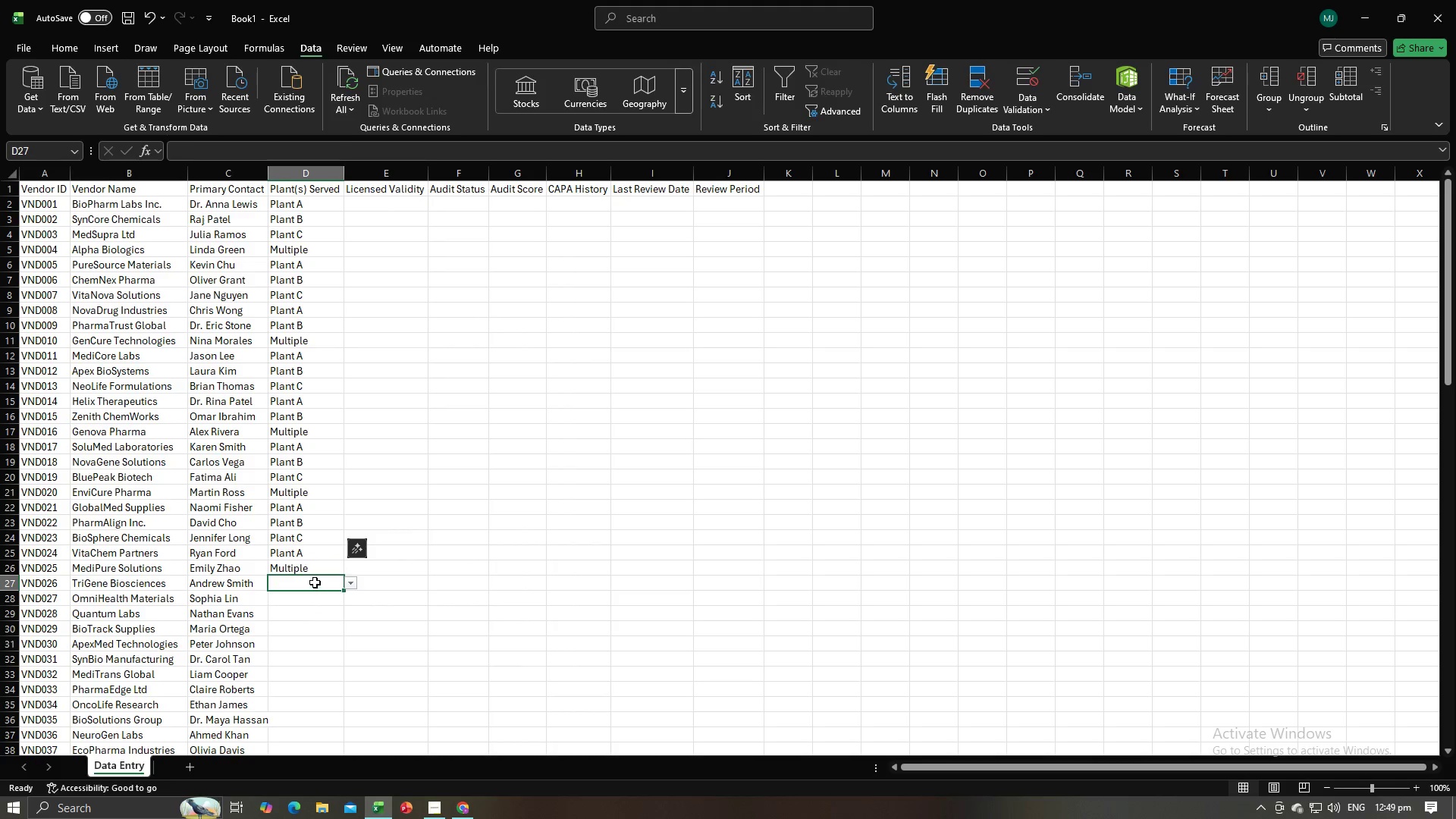 
key(Alt+AltLeft)
 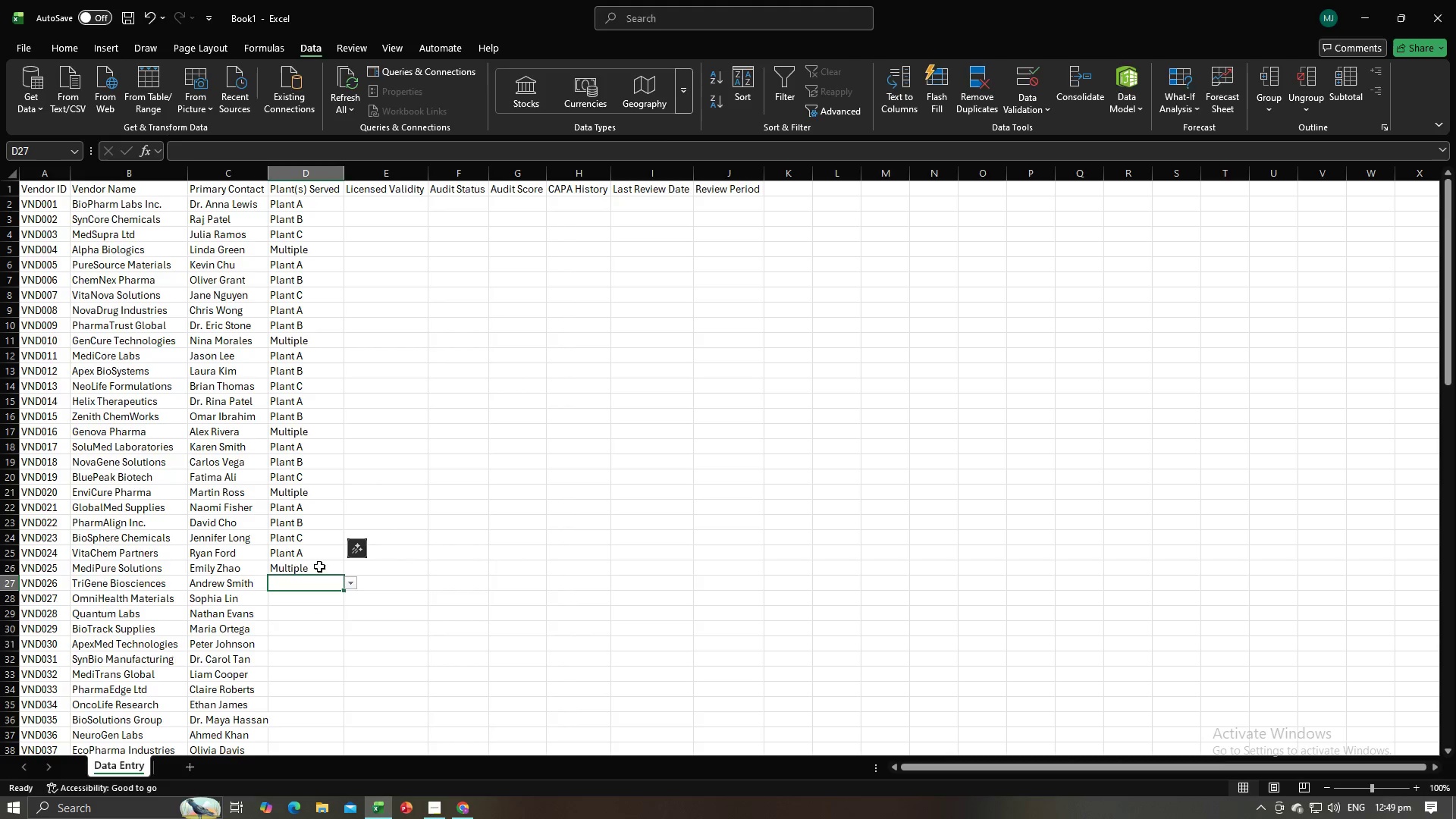 
key(Alt+Tab)
 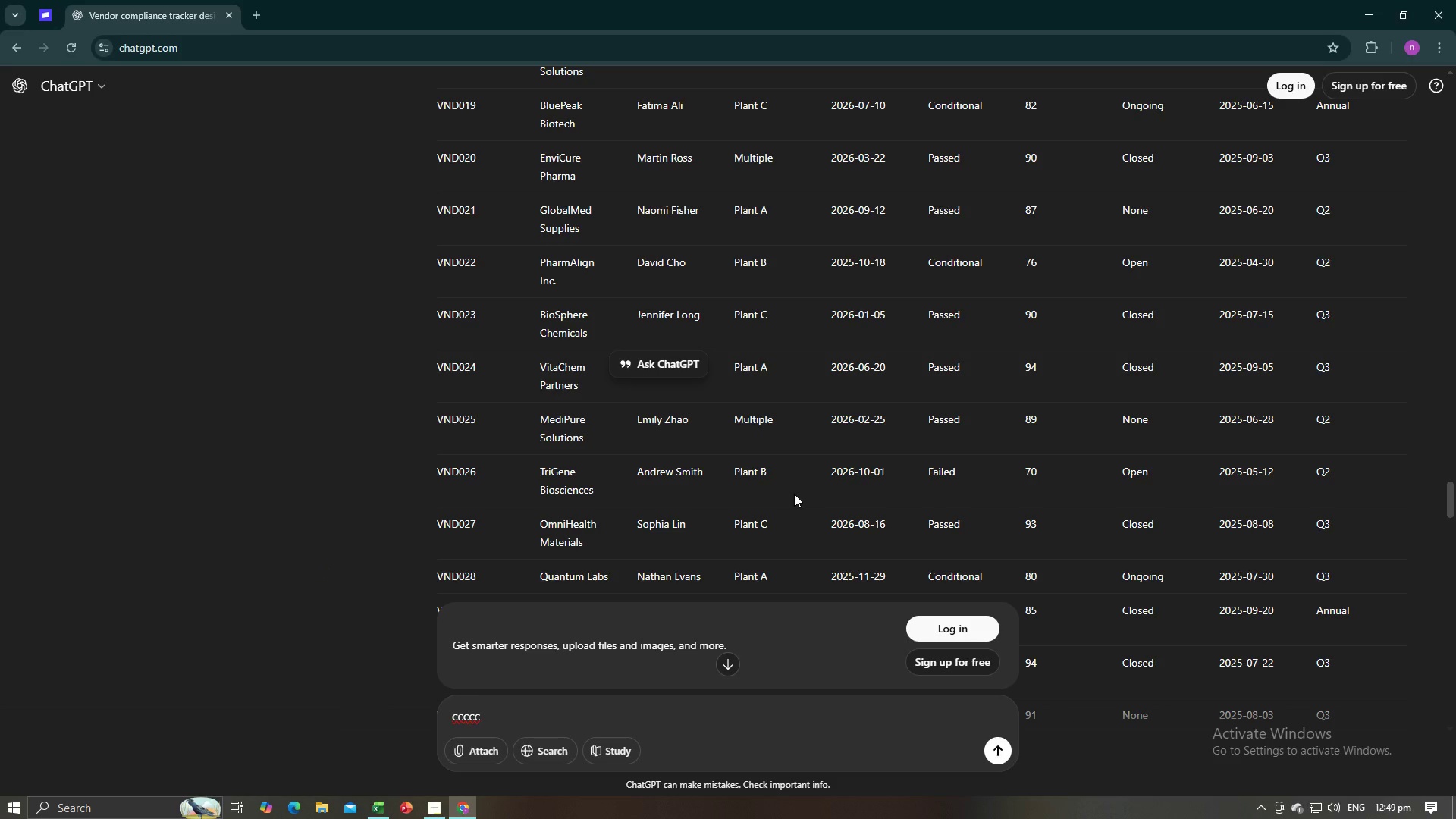 
key(Alt+AltLeft)
 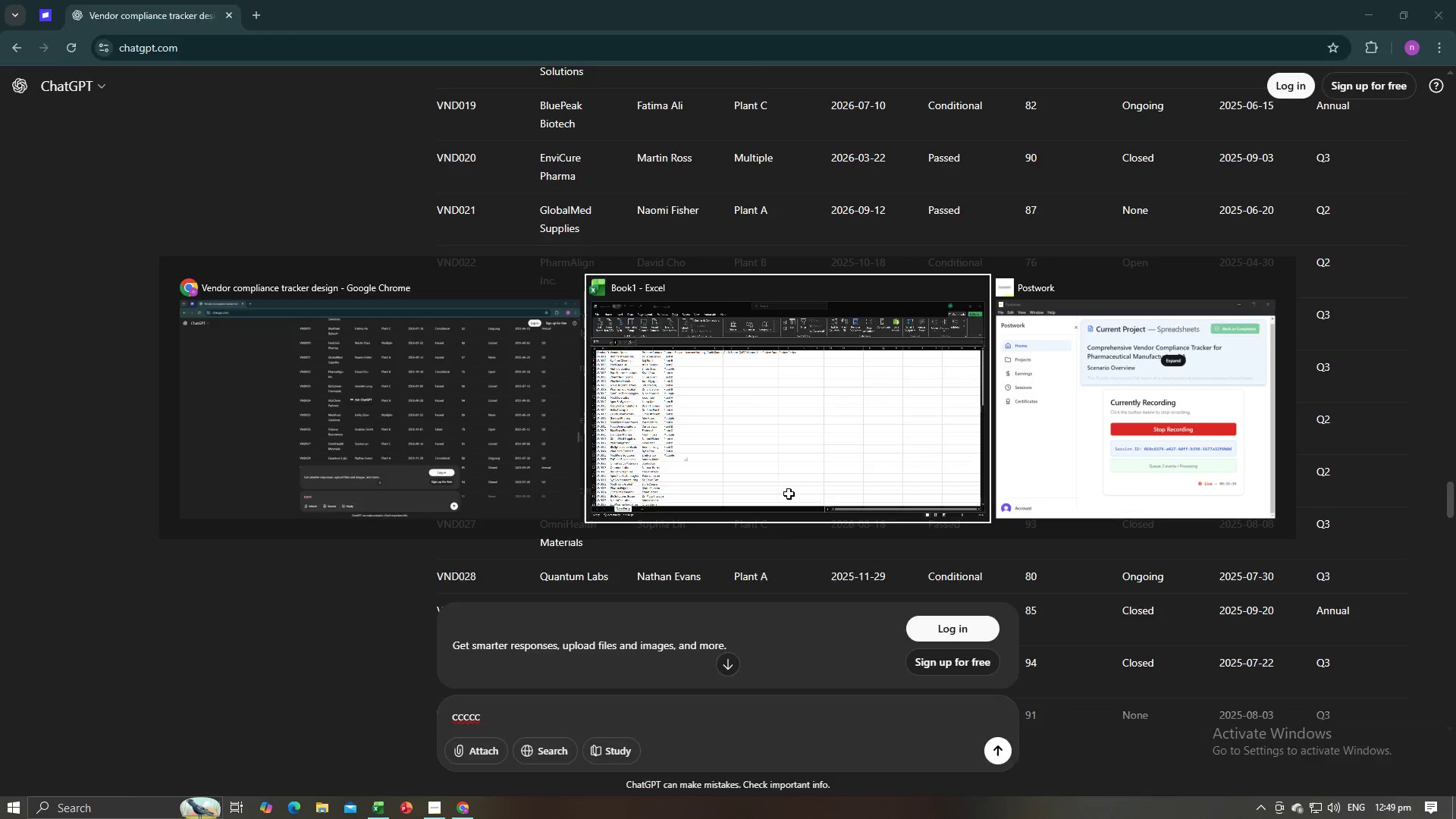 
key(Alt+Tab)
 